 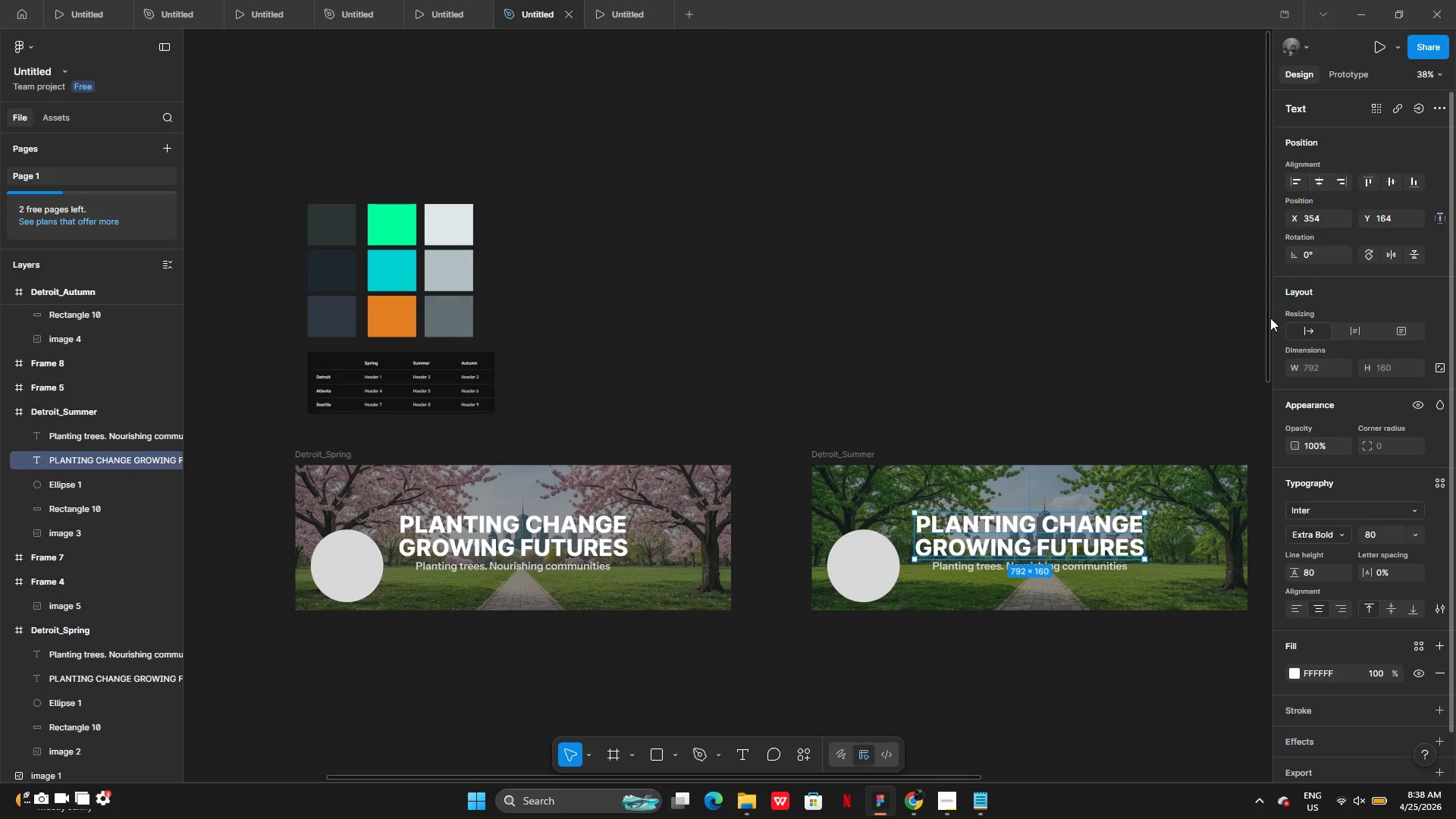 
left_click([1140, 696])
 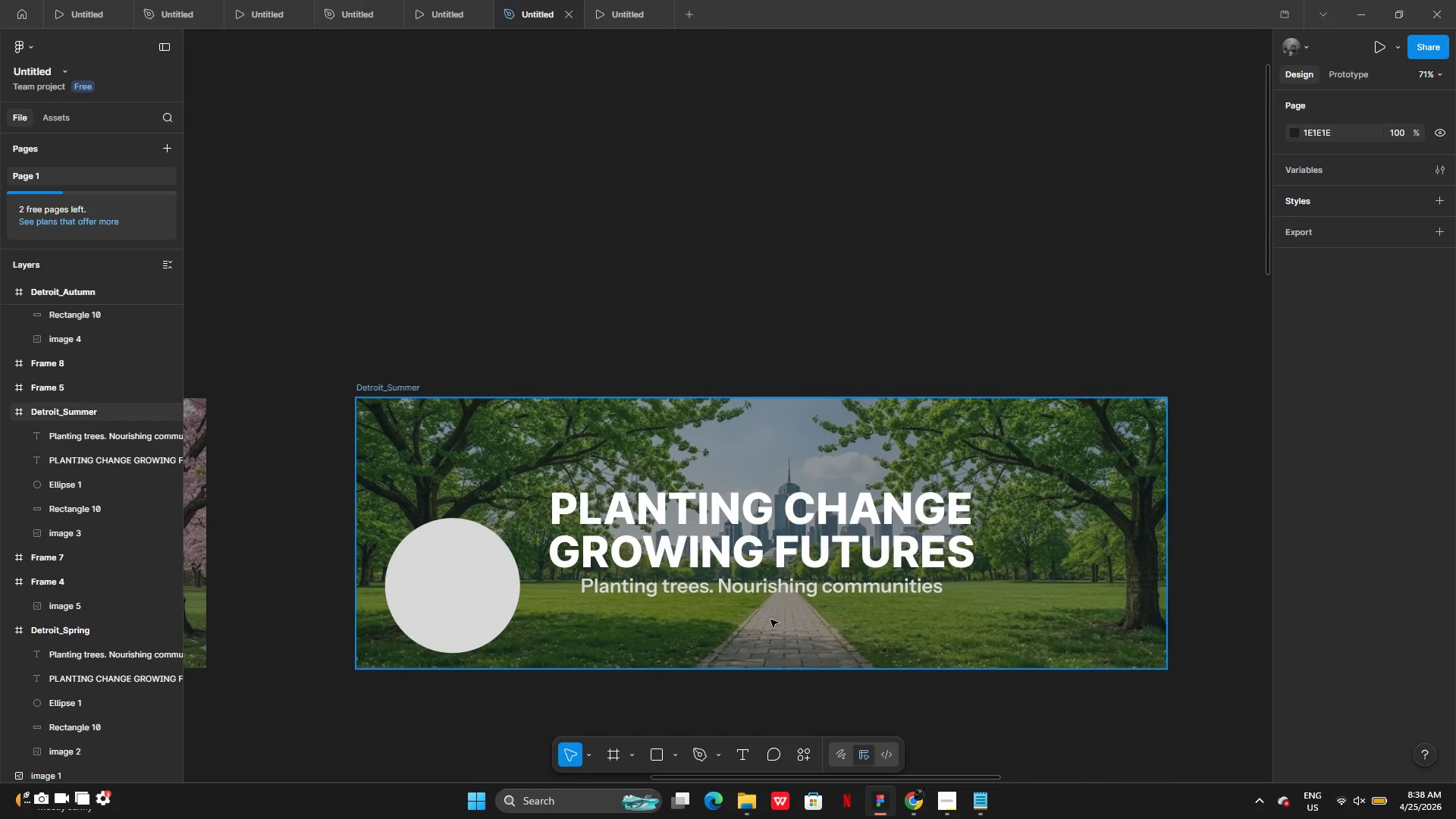 
double_click([767, 507])
 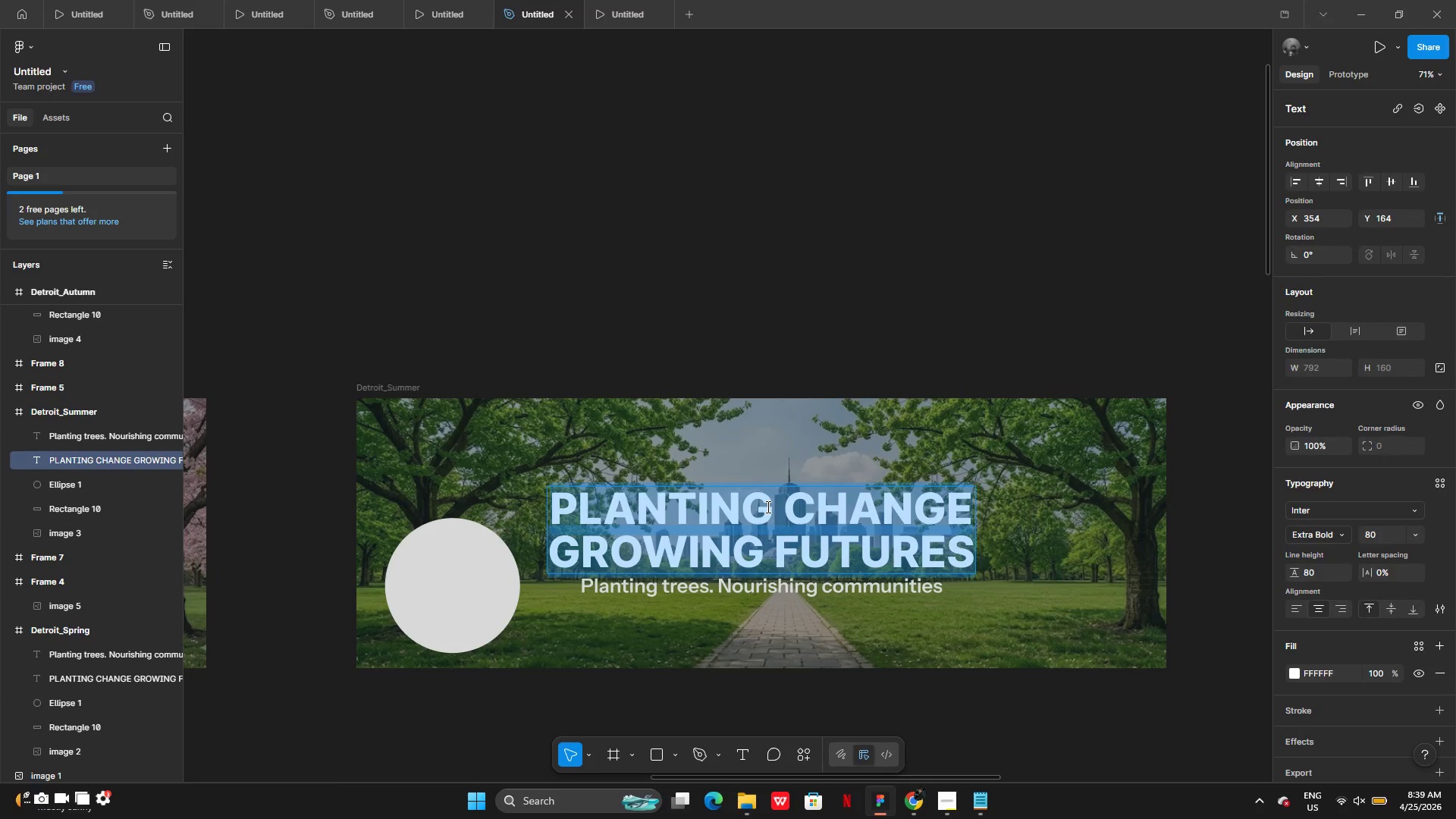 
type(GORWING)
key(Backspace)
key(Backspace)
key(Backspace)
key(Backspace)
key(Backspace)
key(Backspace)
type(ROWING FUTURRS)
key(Backspace)
key(Backspace)
type(ES)
 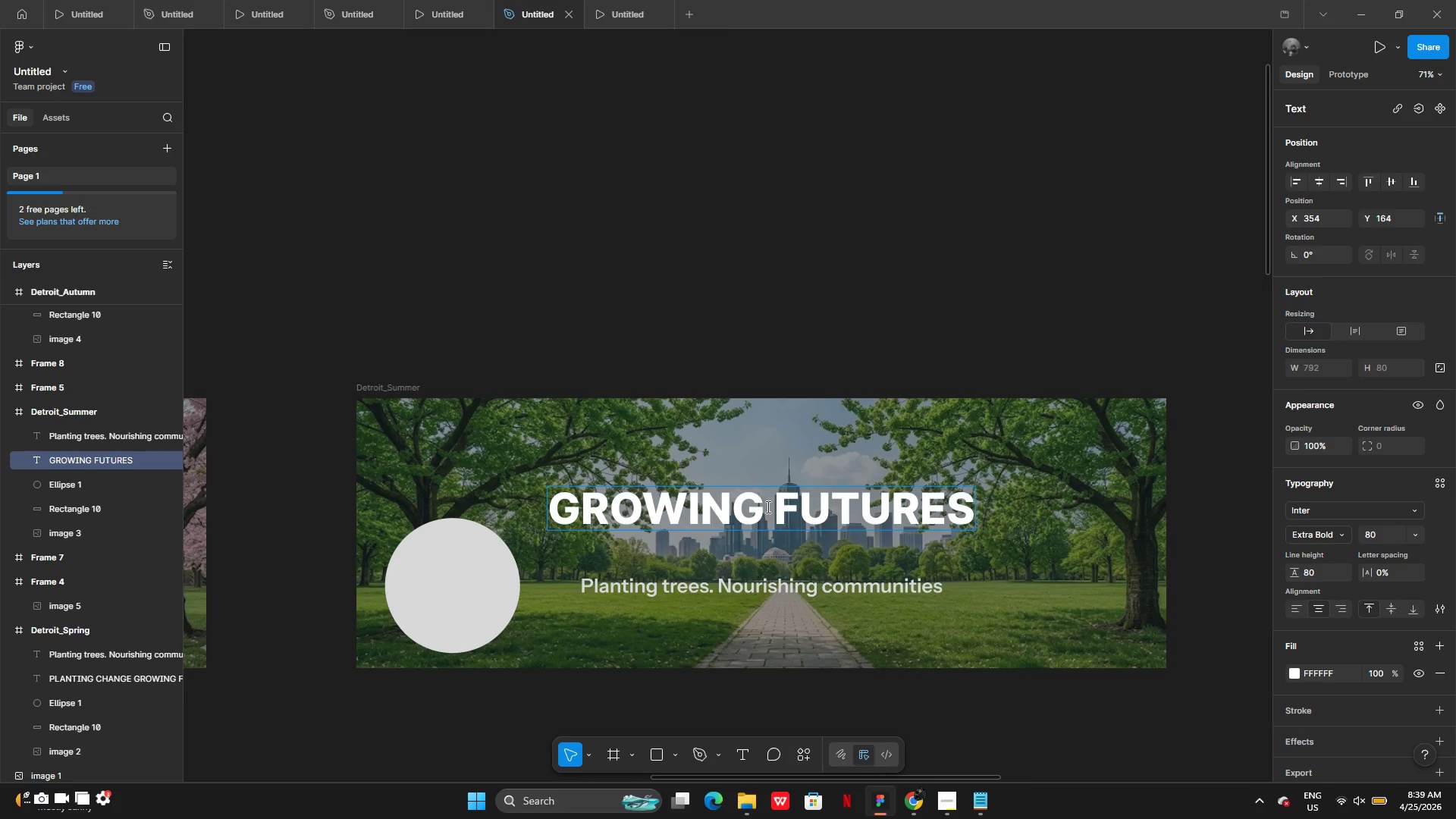 
key(Enter)
 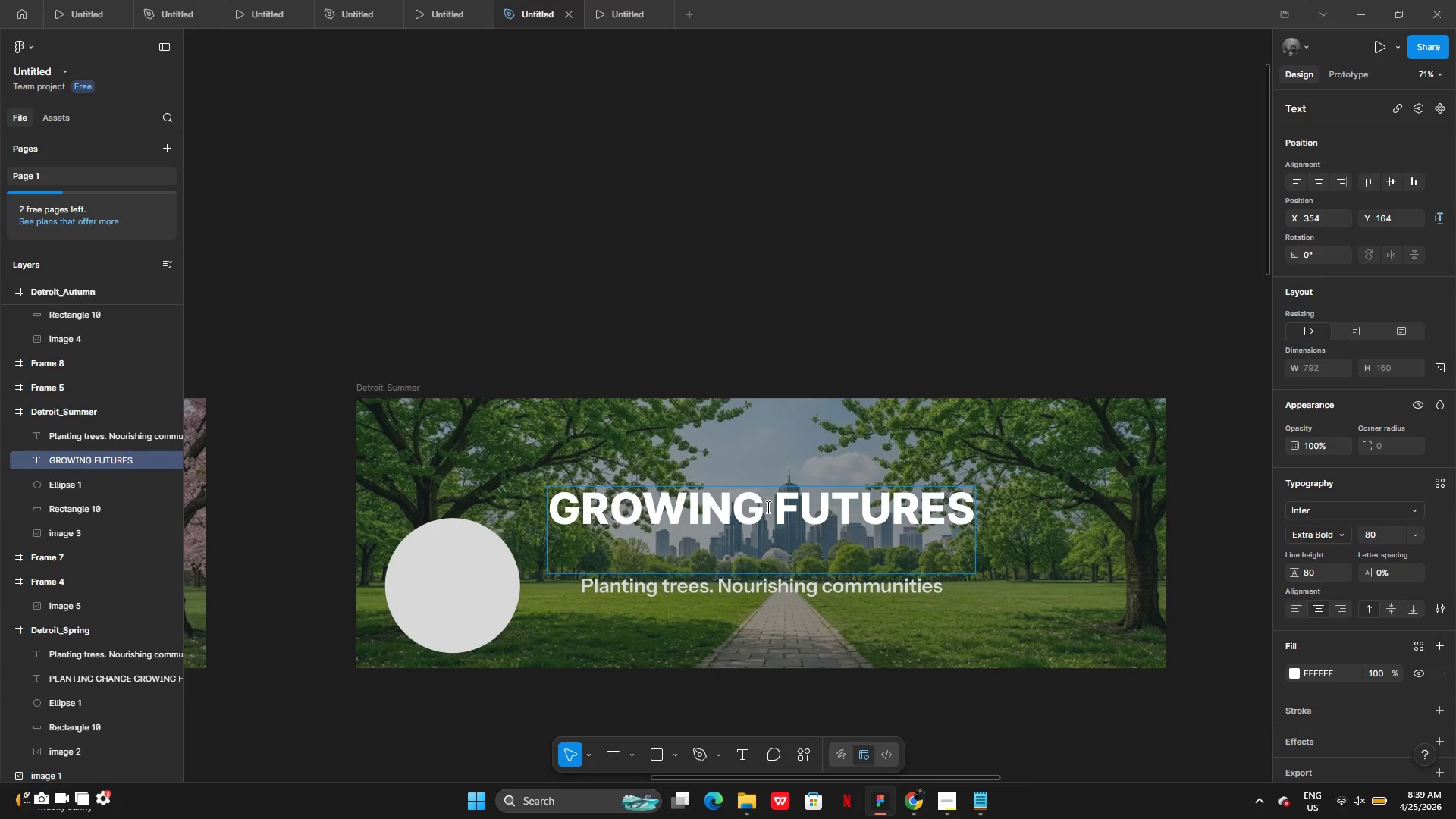 
type(NUI)
key(Backspace)
key(Backspace)
key(Backspace)
type(BUILDING SHADE)
 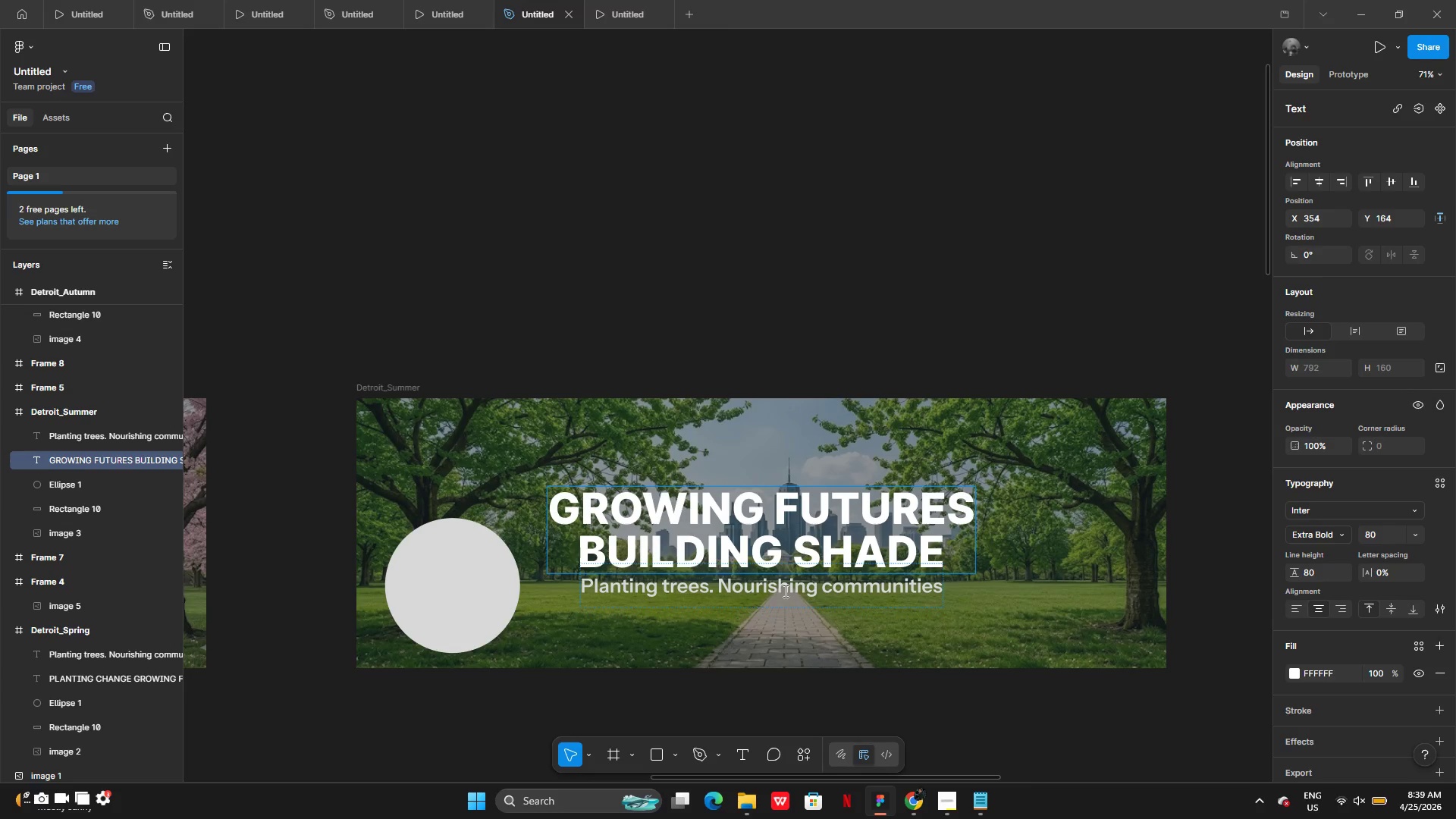 
double_click([830, 592])
 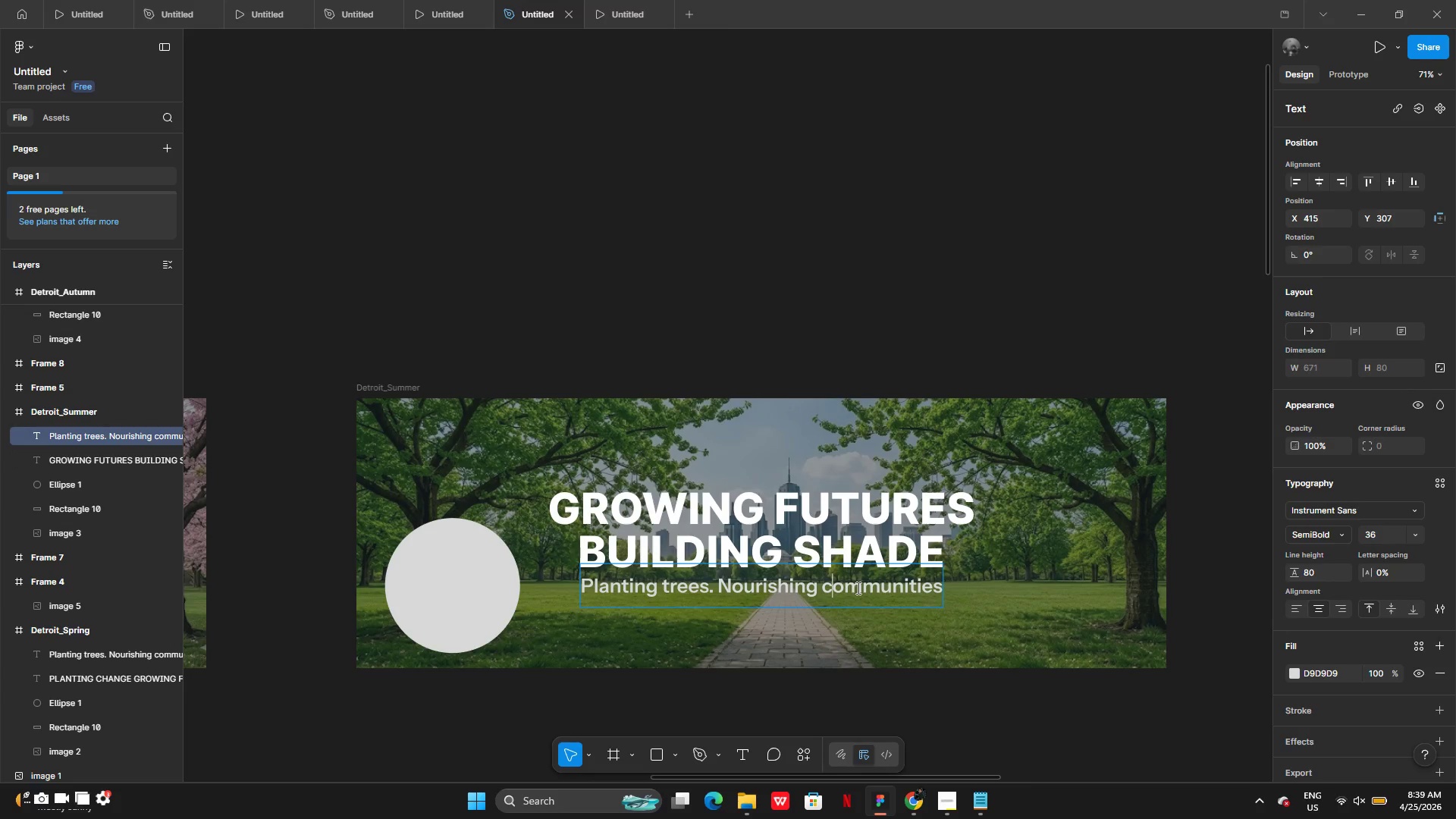 
double_click([857, 588])
 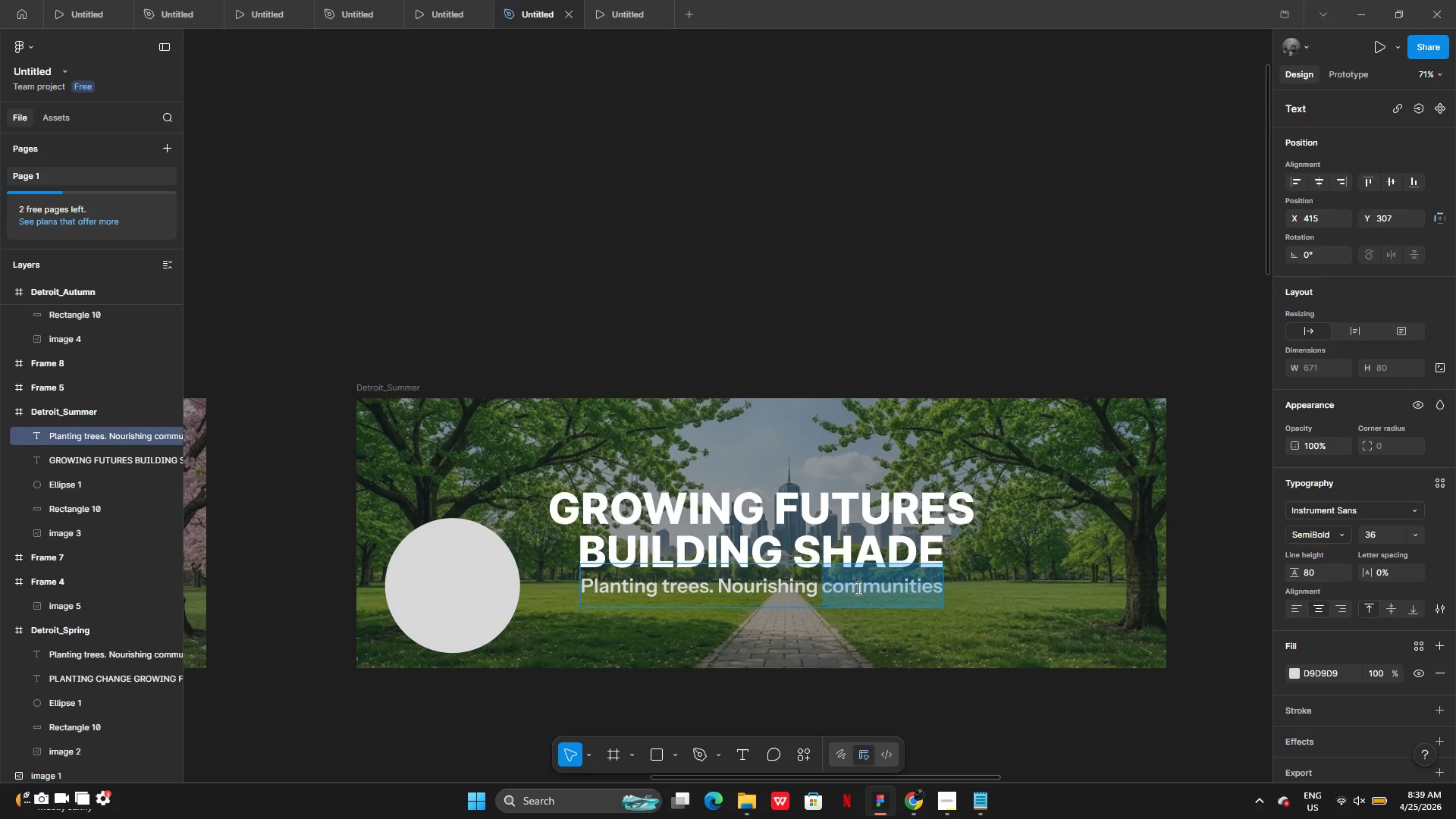 
key(Control+A)
 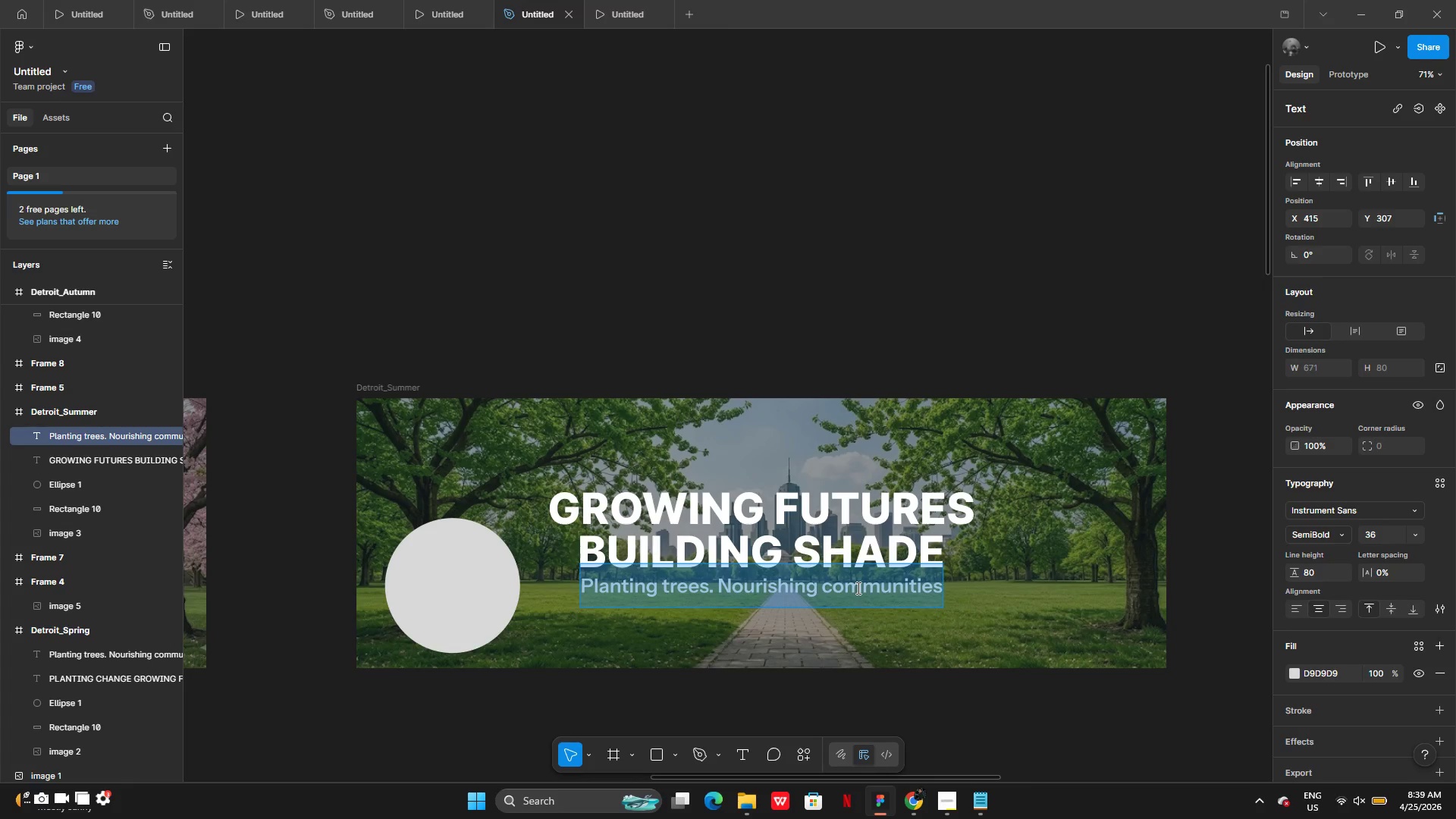 
wait(6.36)
 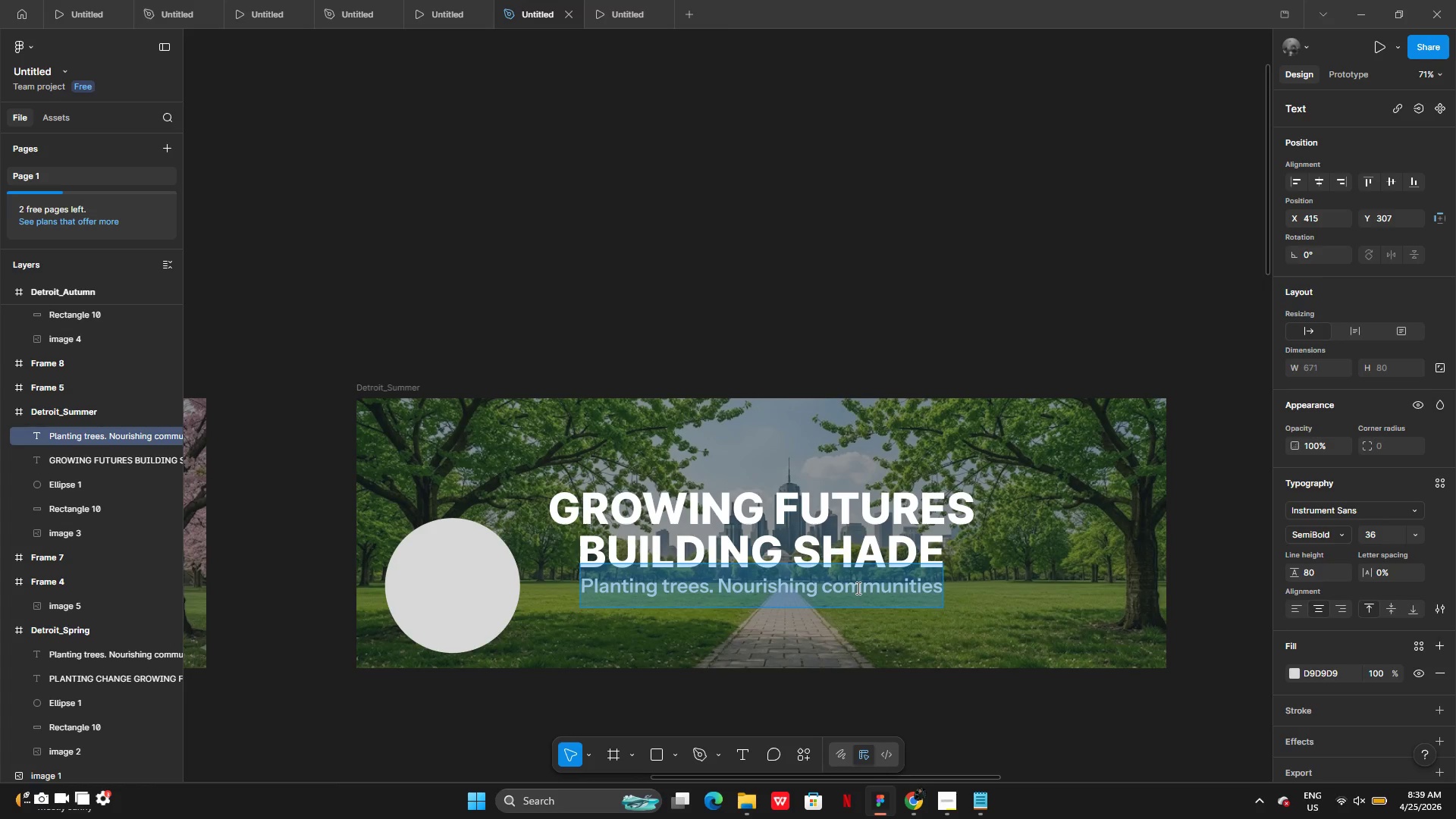 
type(Rooted in community)
 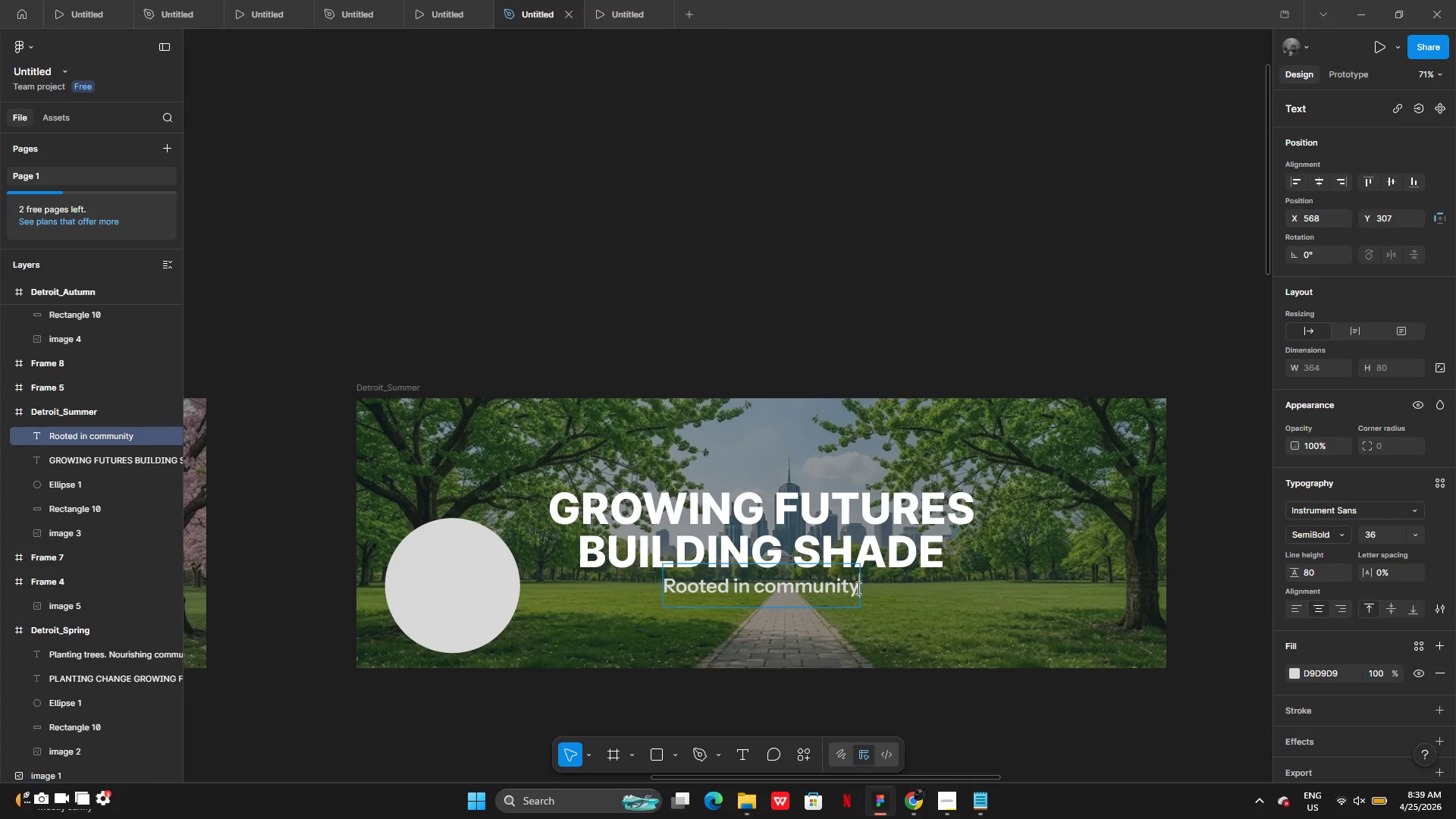 
type(. Growing togethet)
 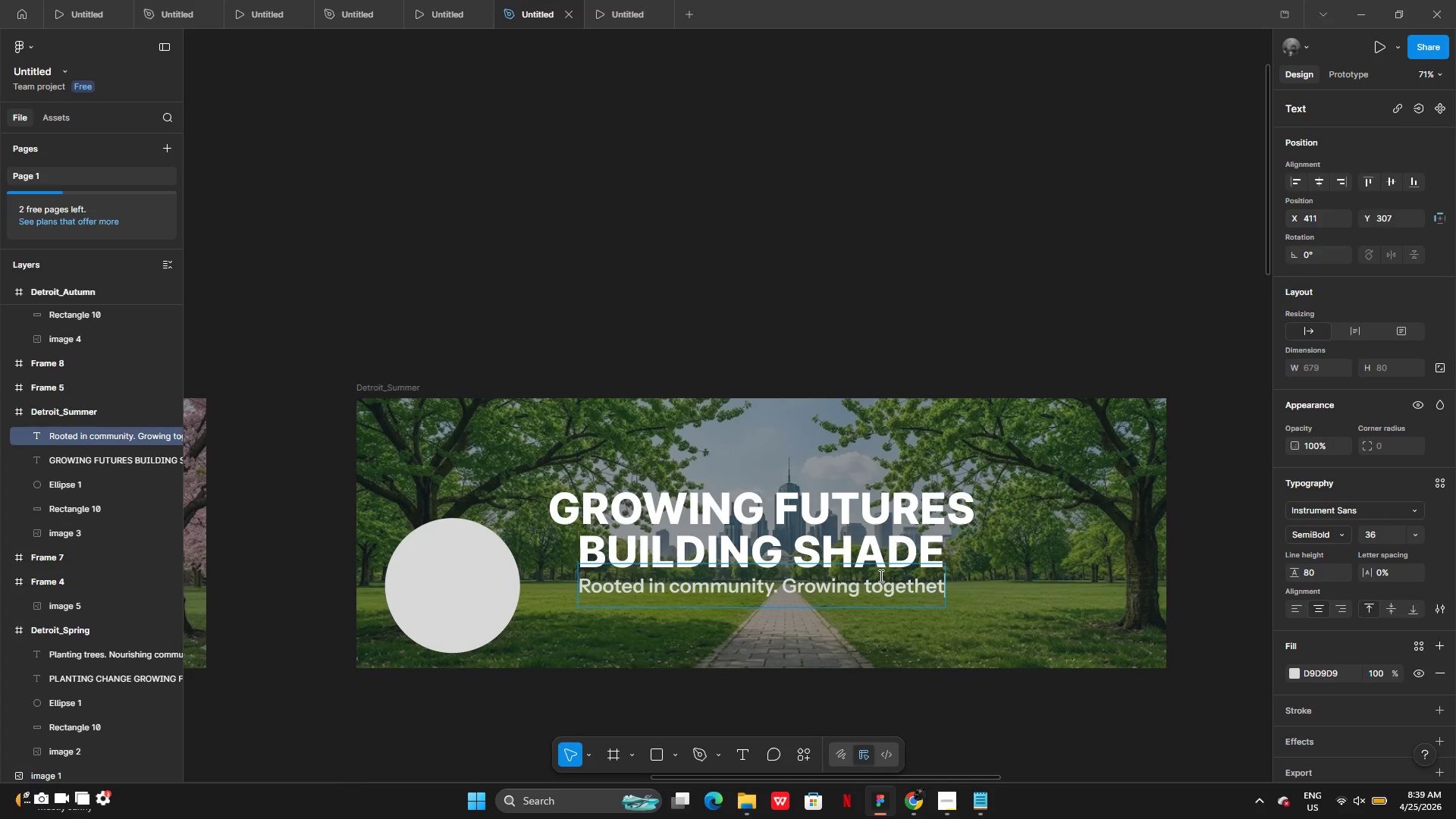 
key(Backspace)
 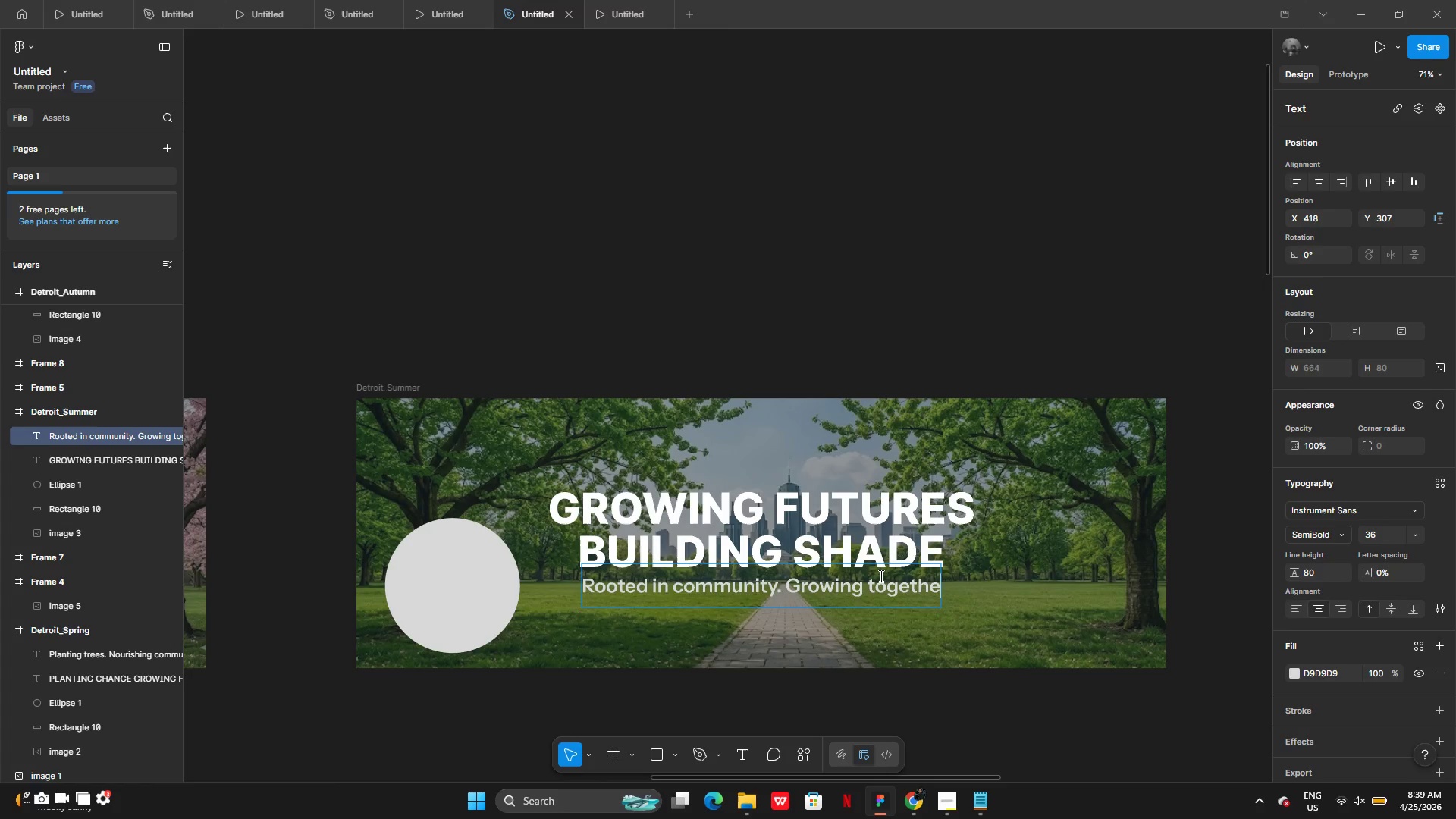 
key(R)
 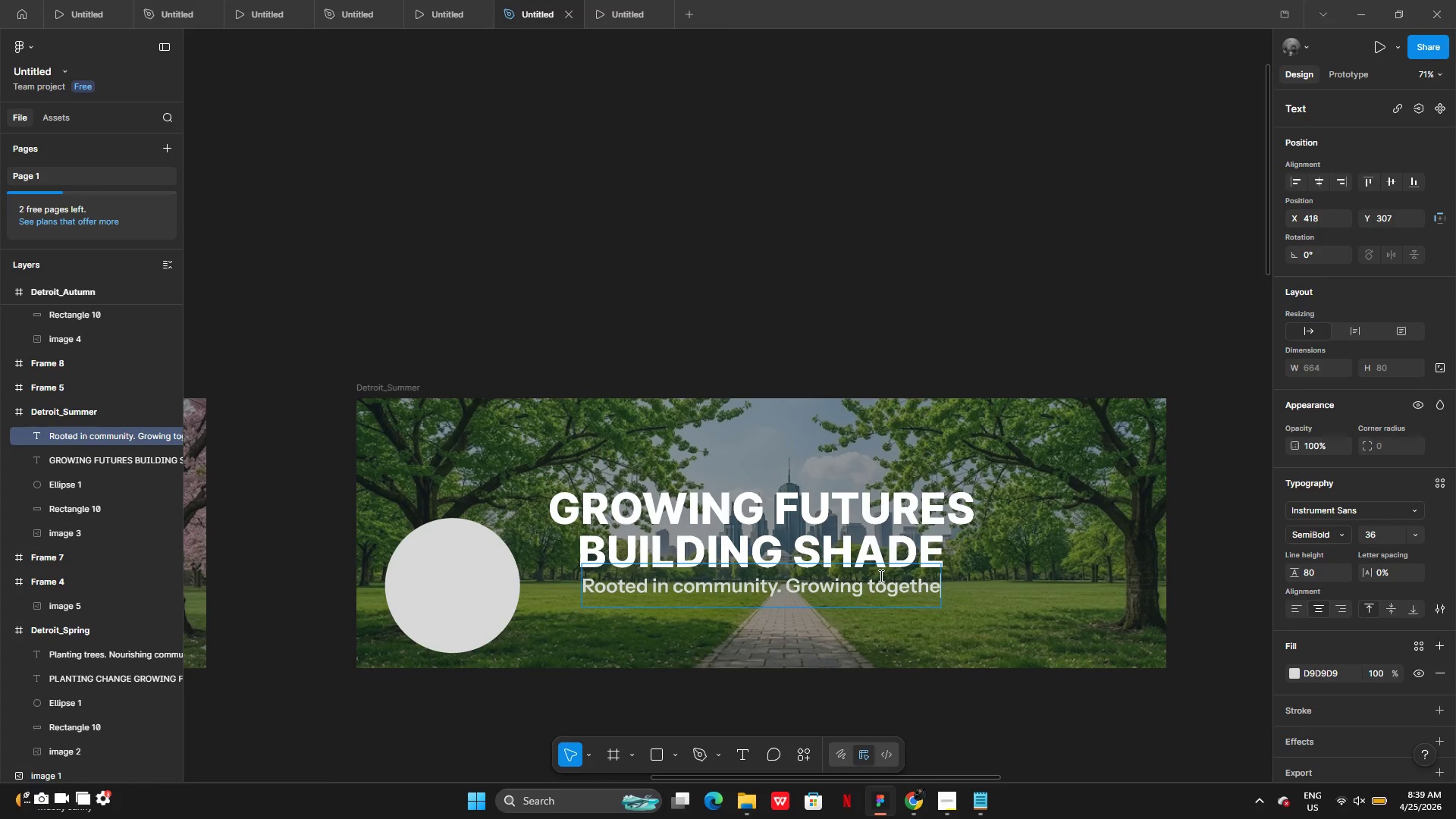 
key(Period)
 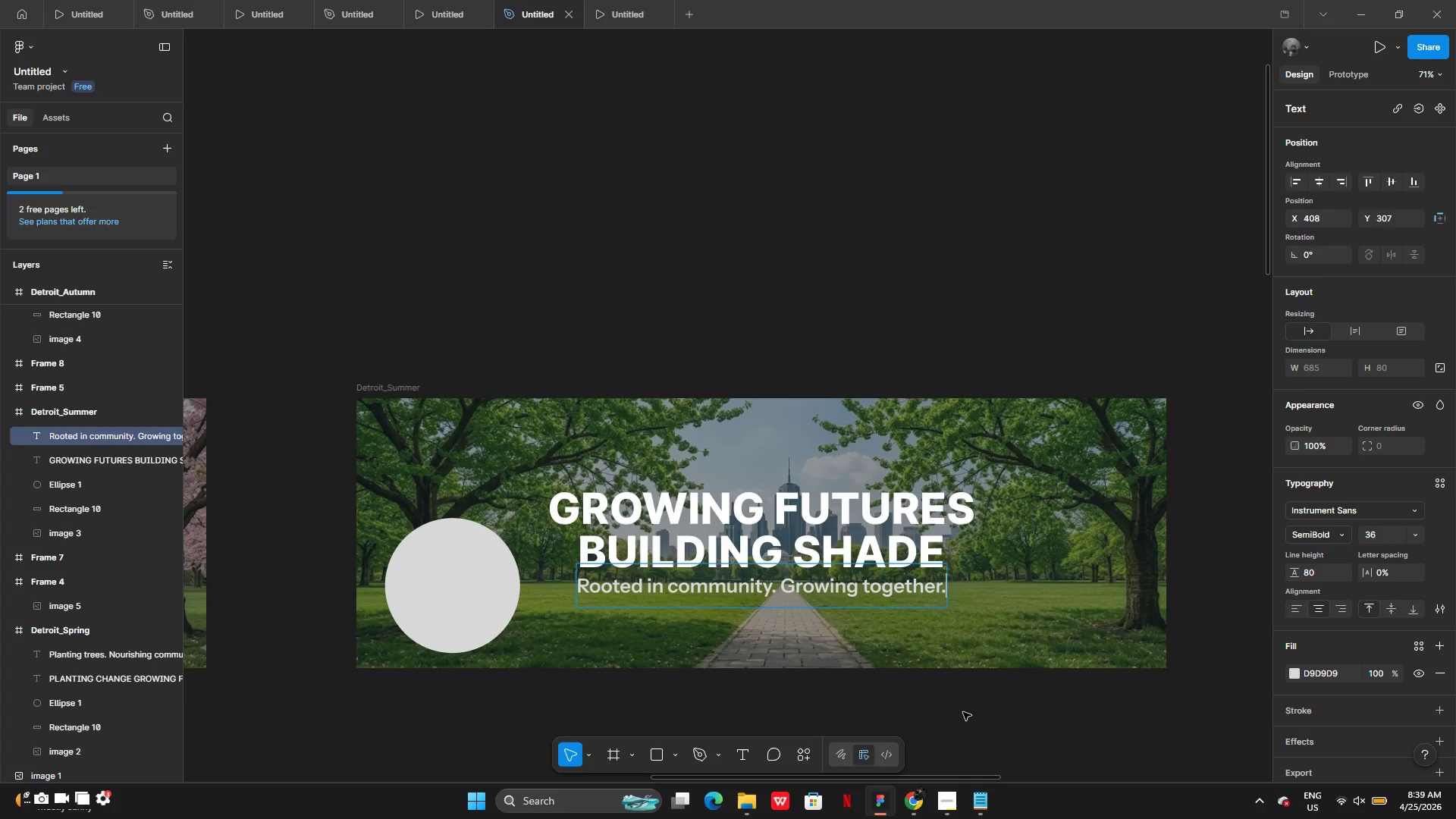 
left_click([964, 715])
 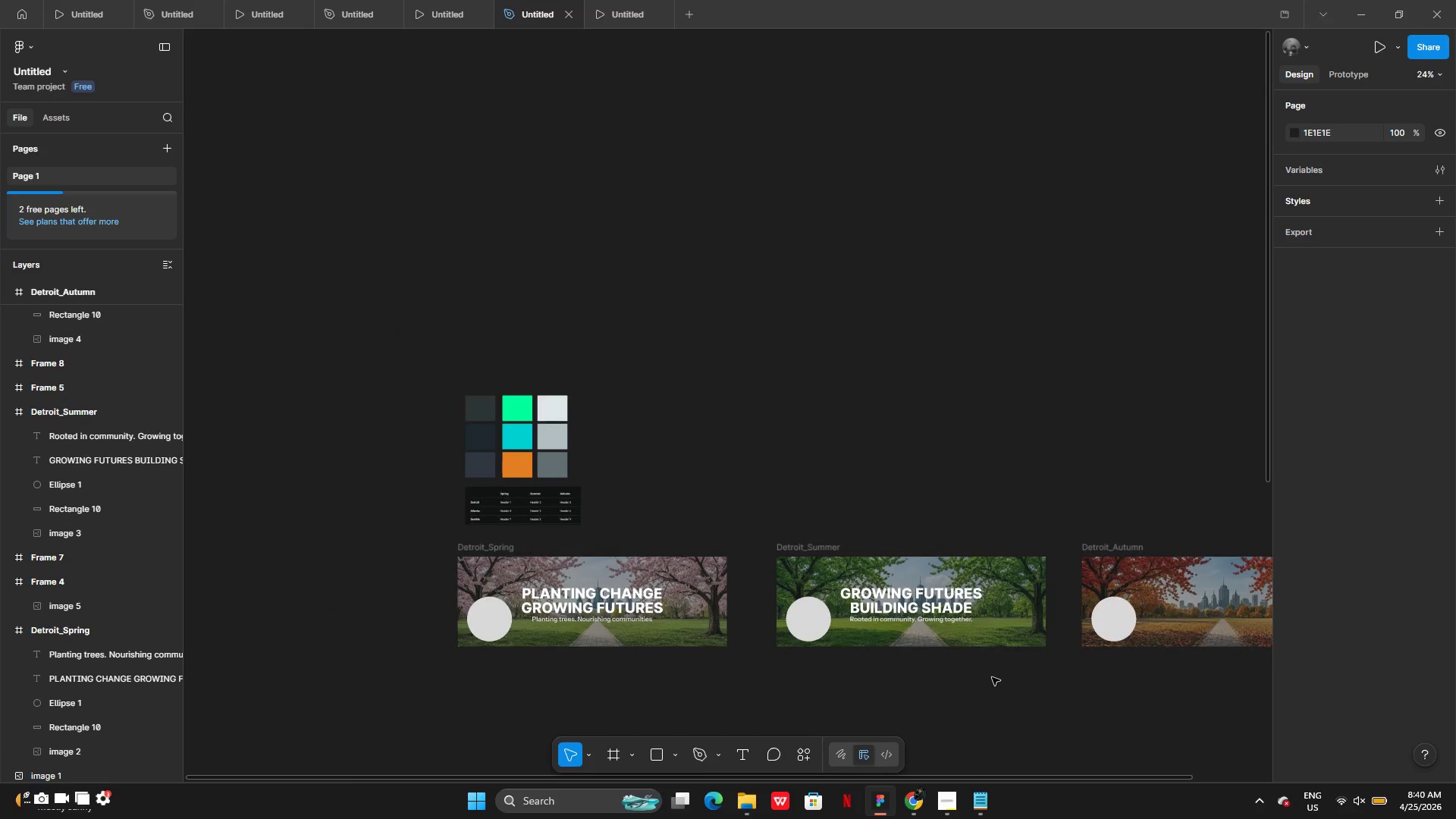 
wait(12.3)
 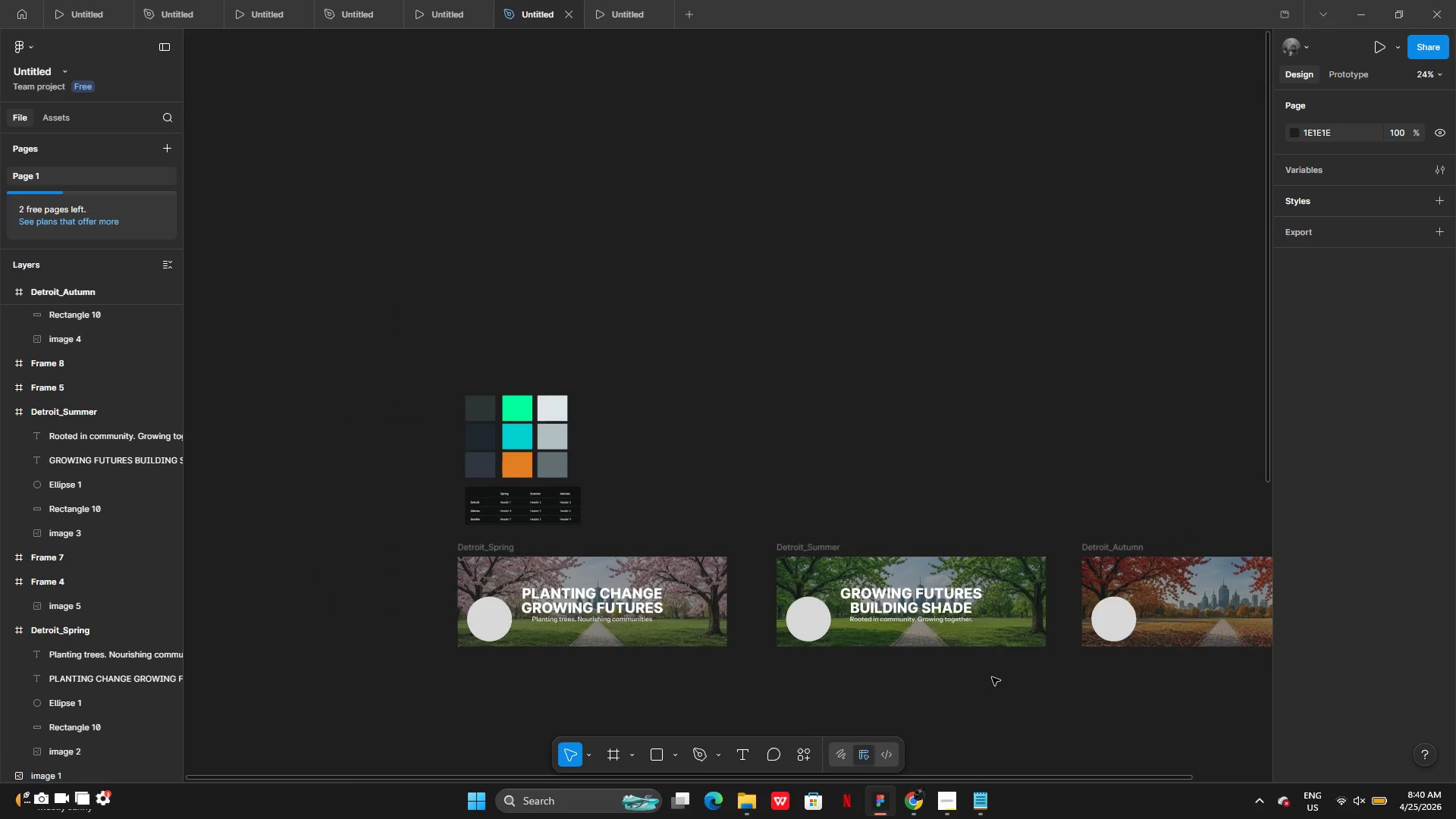 
left_click([899, 504])
 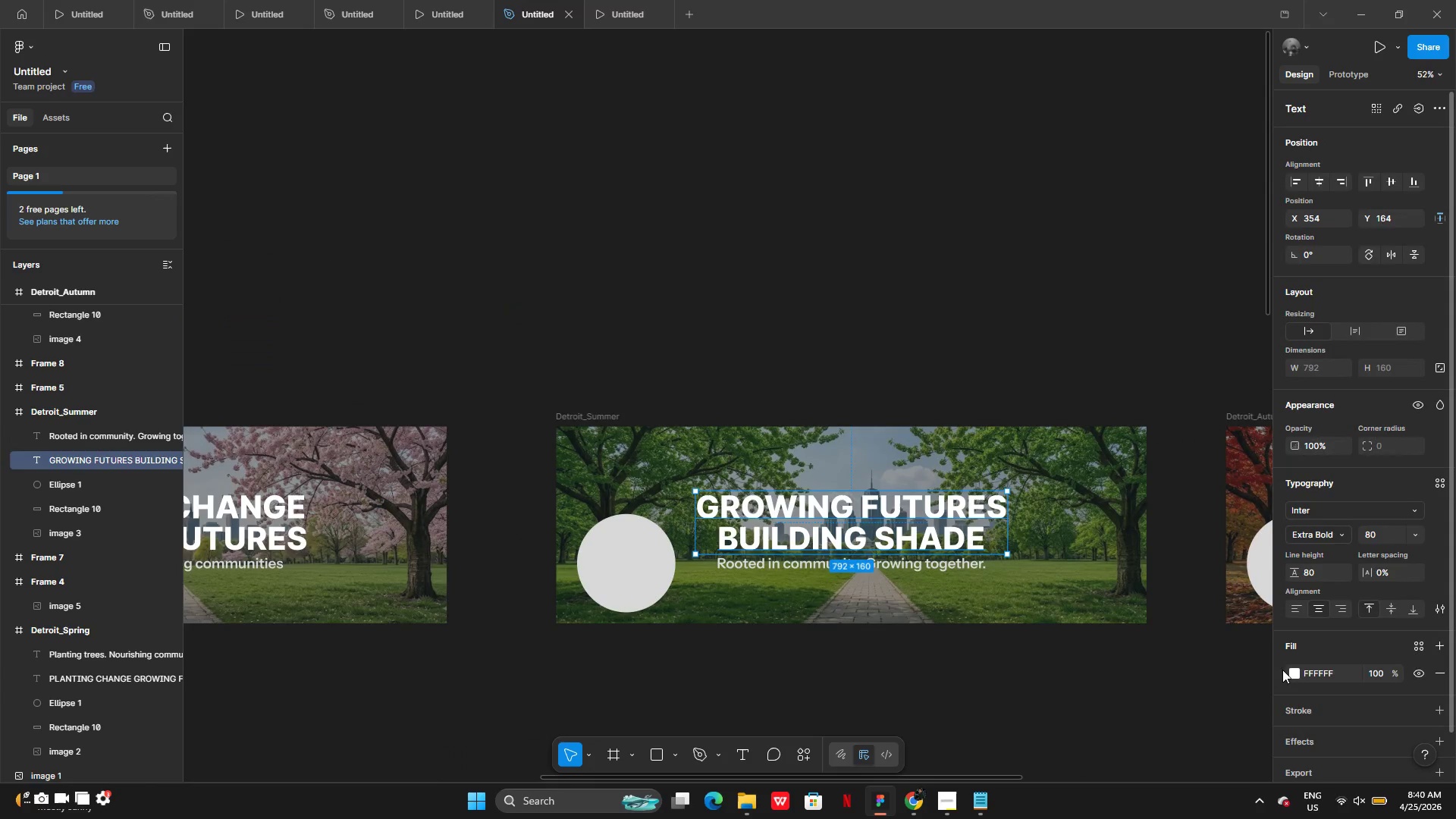 
left_click([1306, 673])
 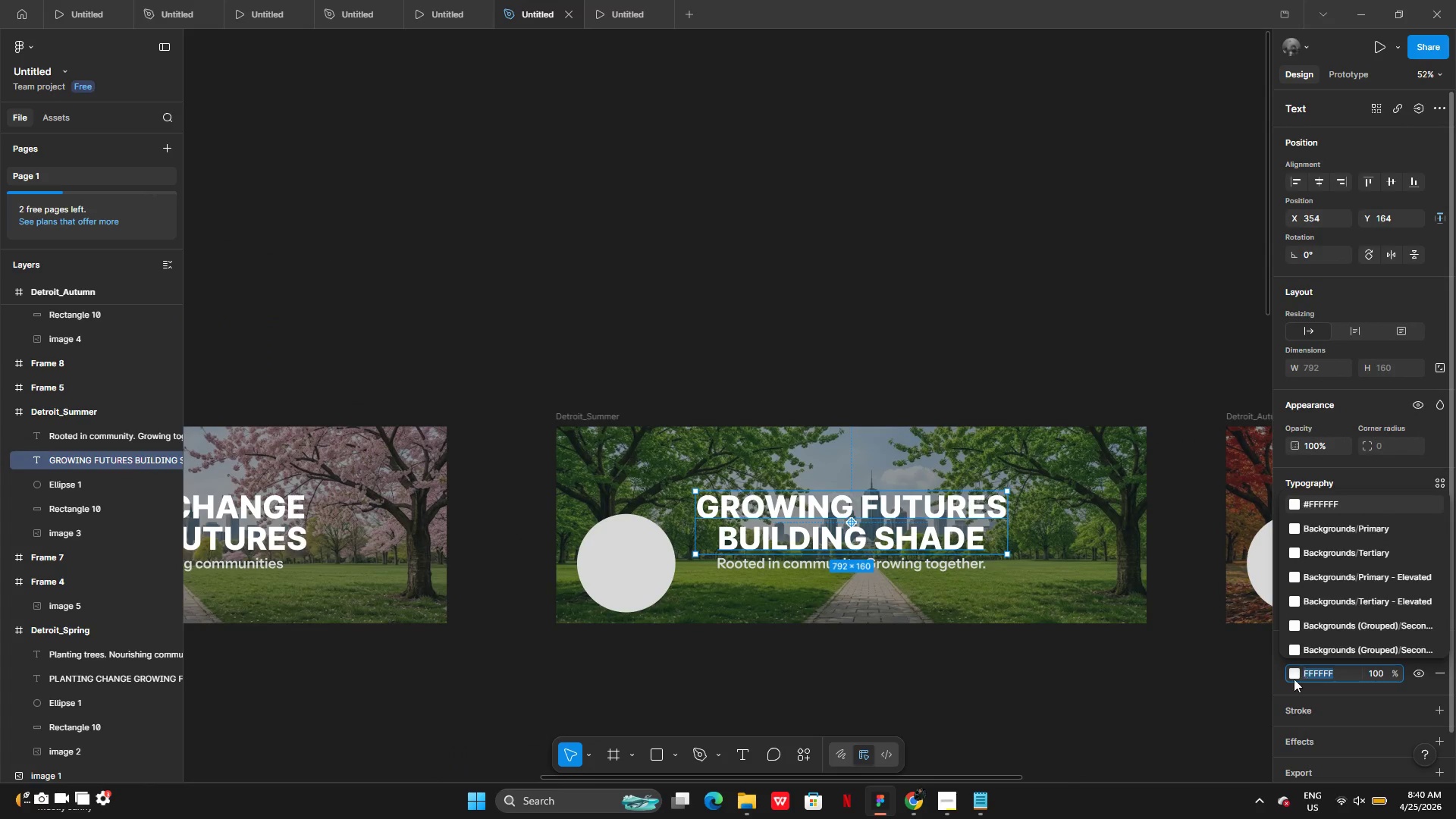 
left_click([1294, 679])
 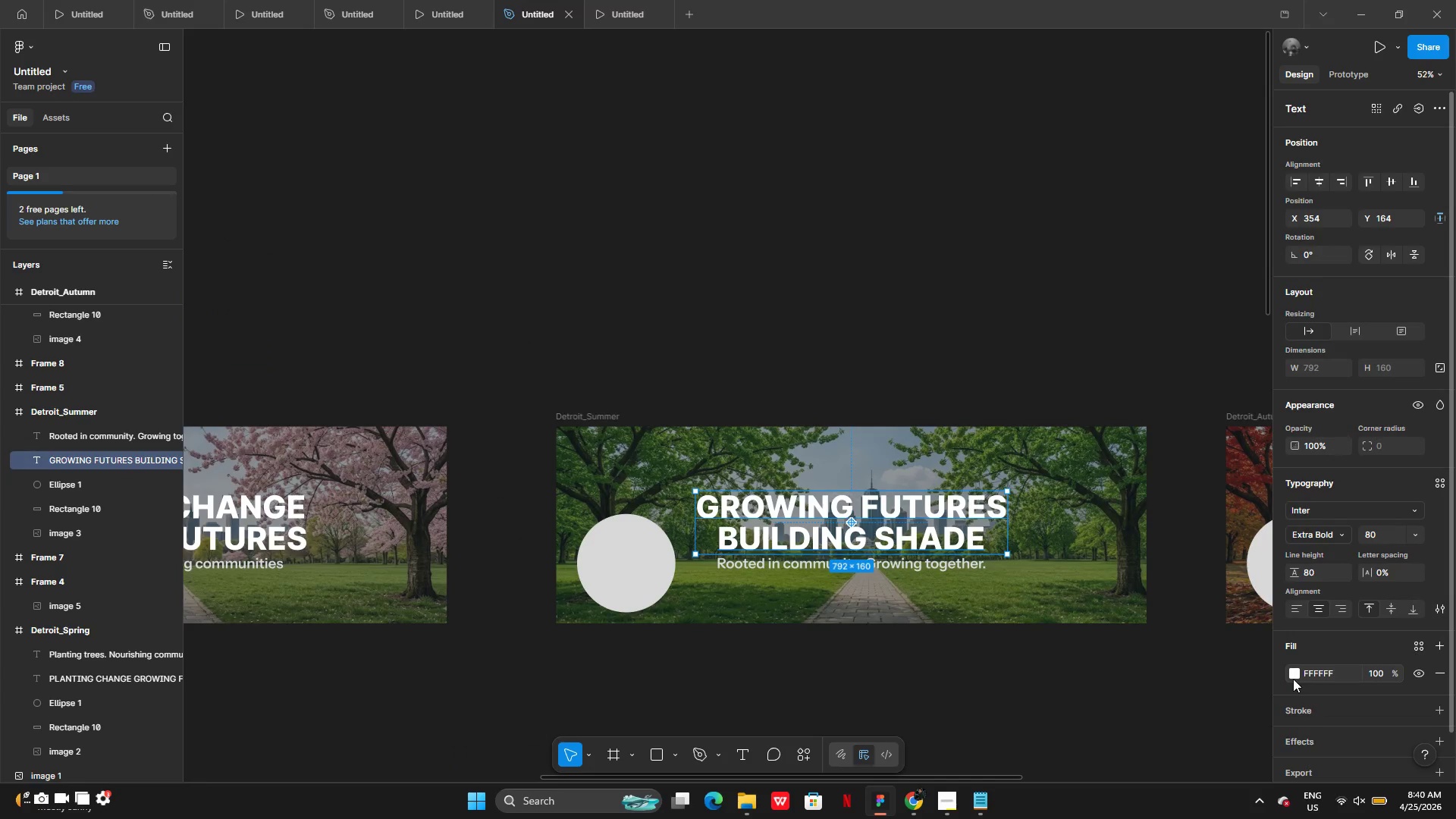 
left_click([1293, 677])
 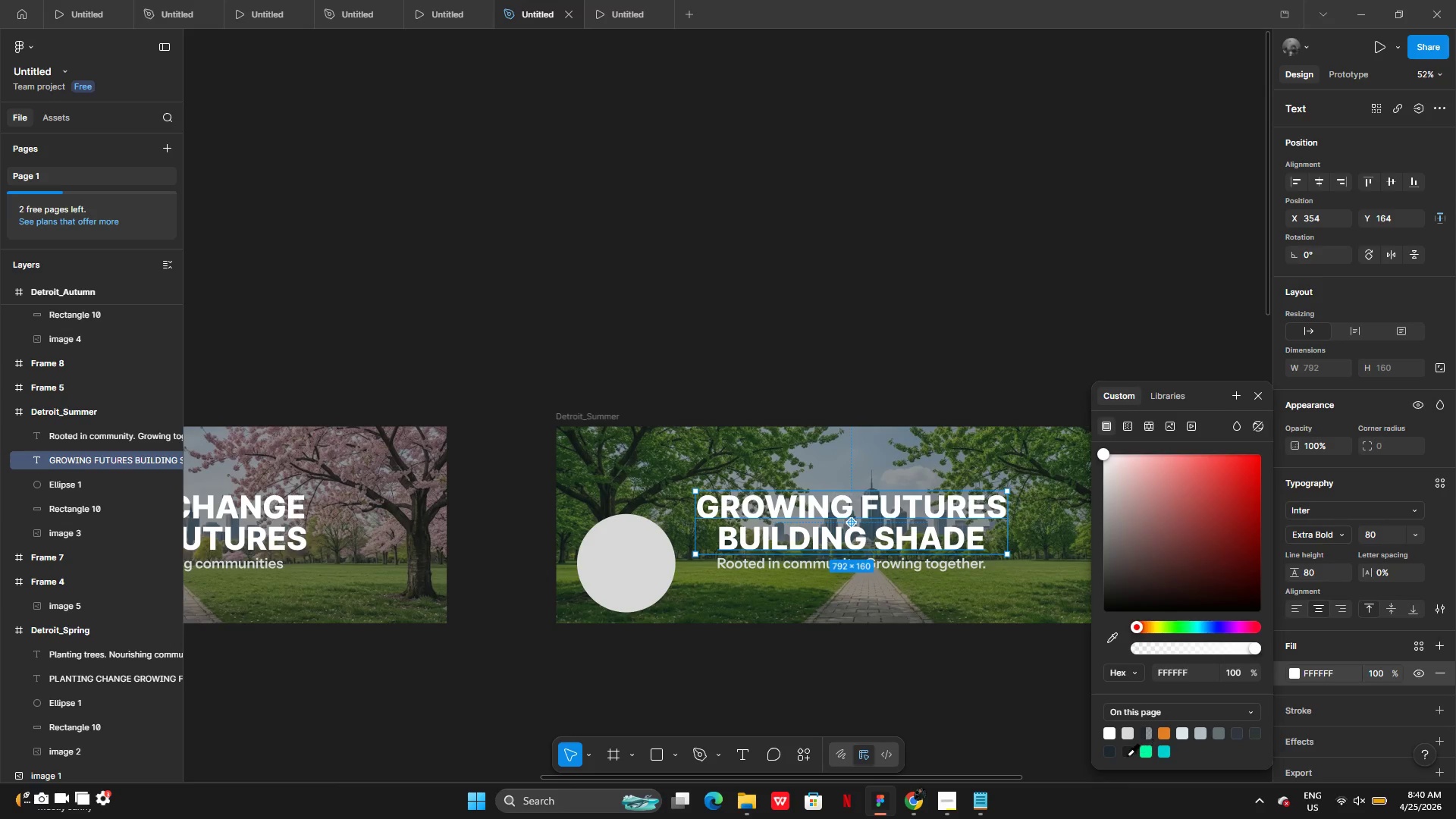 
left_click([1125, 755])
 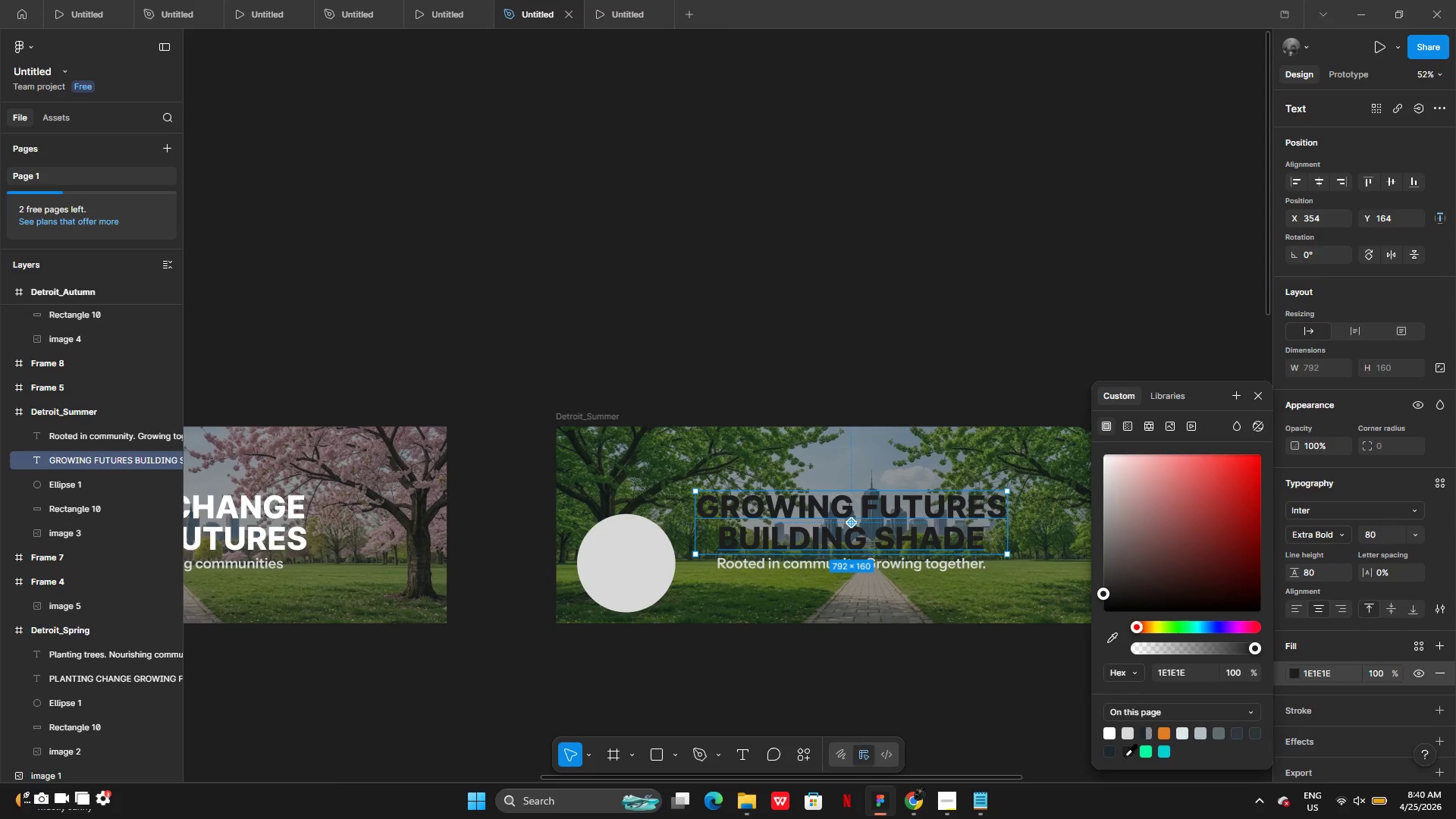 
mouse_move([1417, 732])
 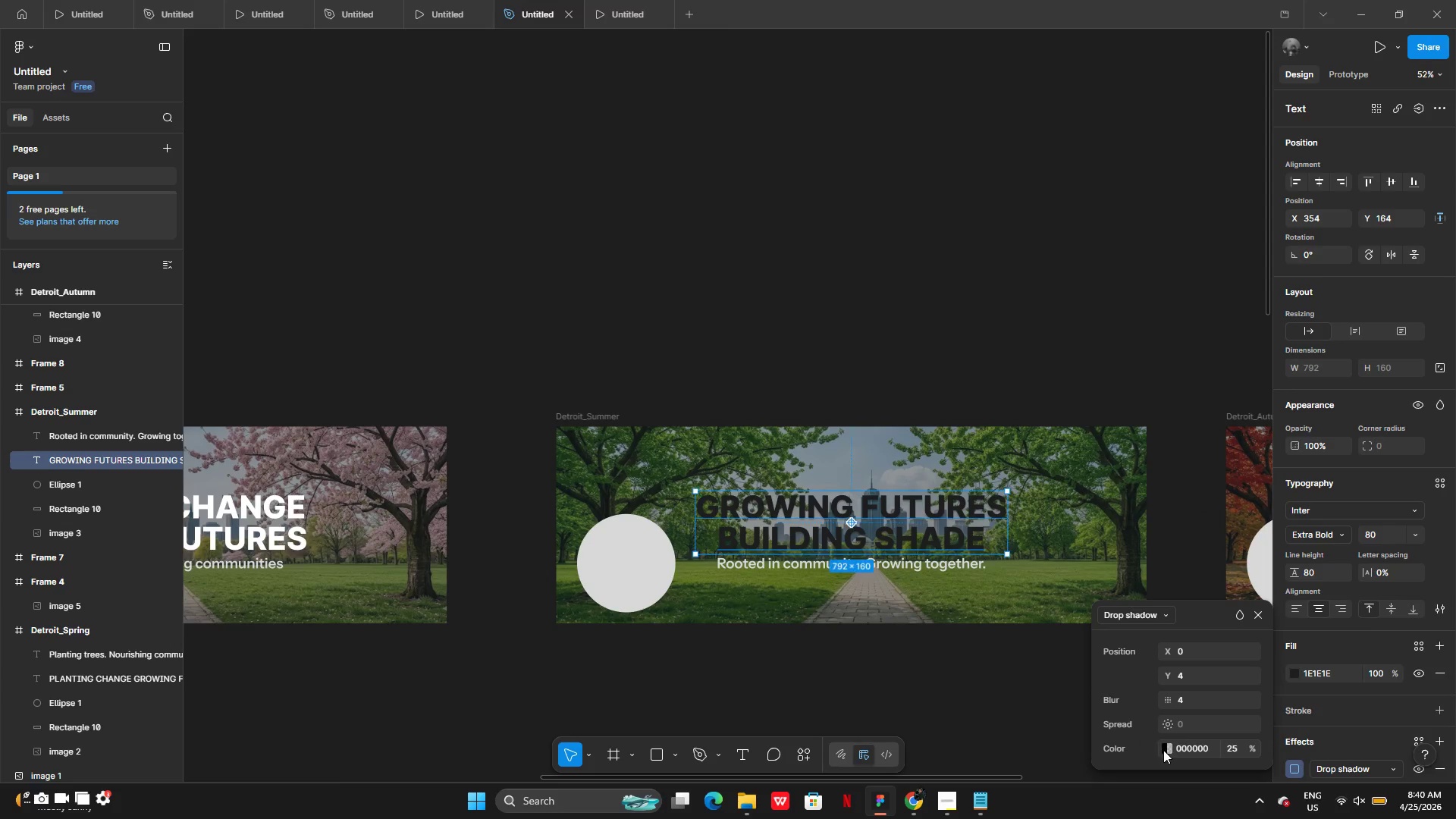 
left_click([1165, 750])
 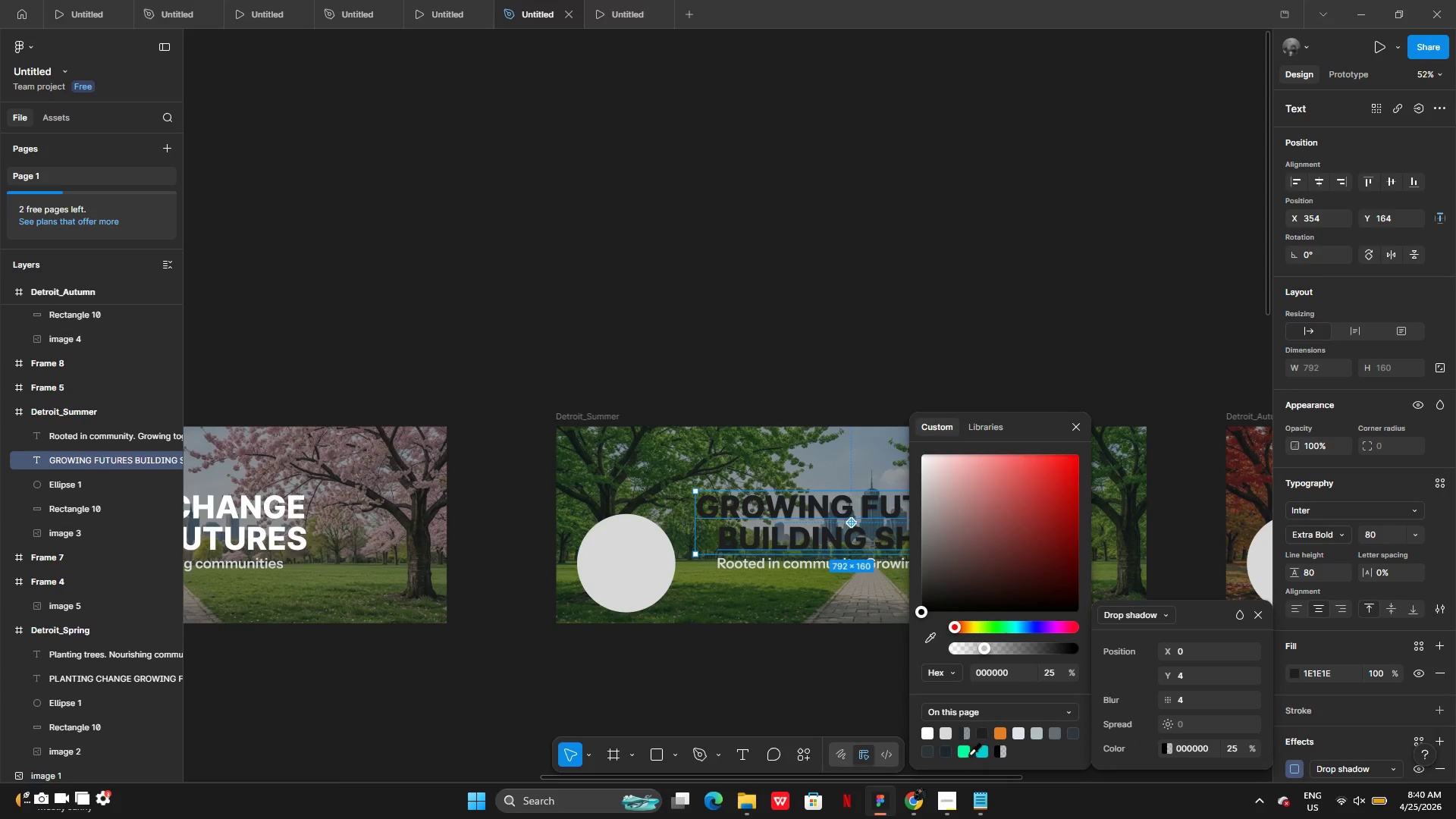 
left_click([966, 750])
 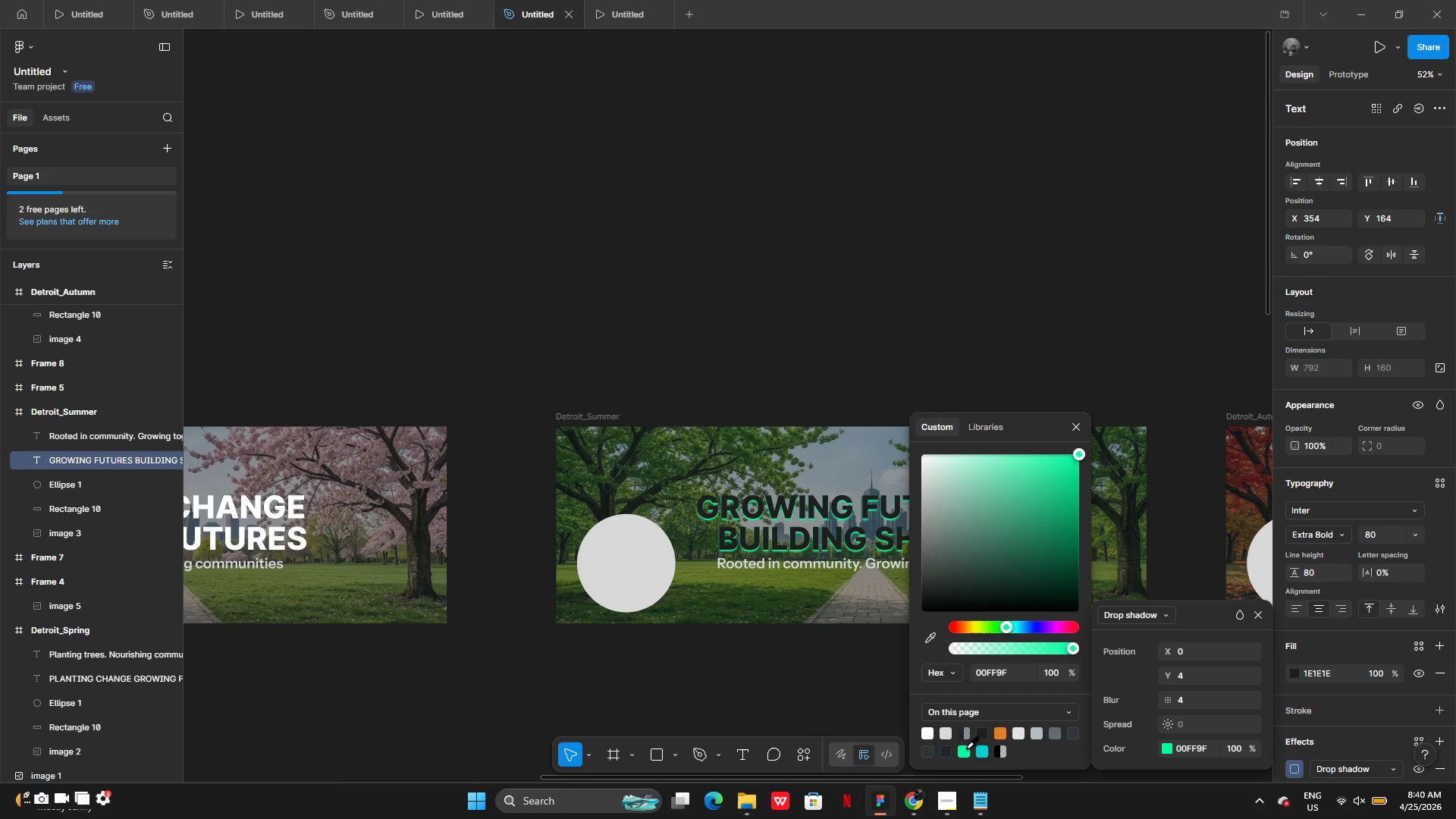 
left_click([946, 736])
 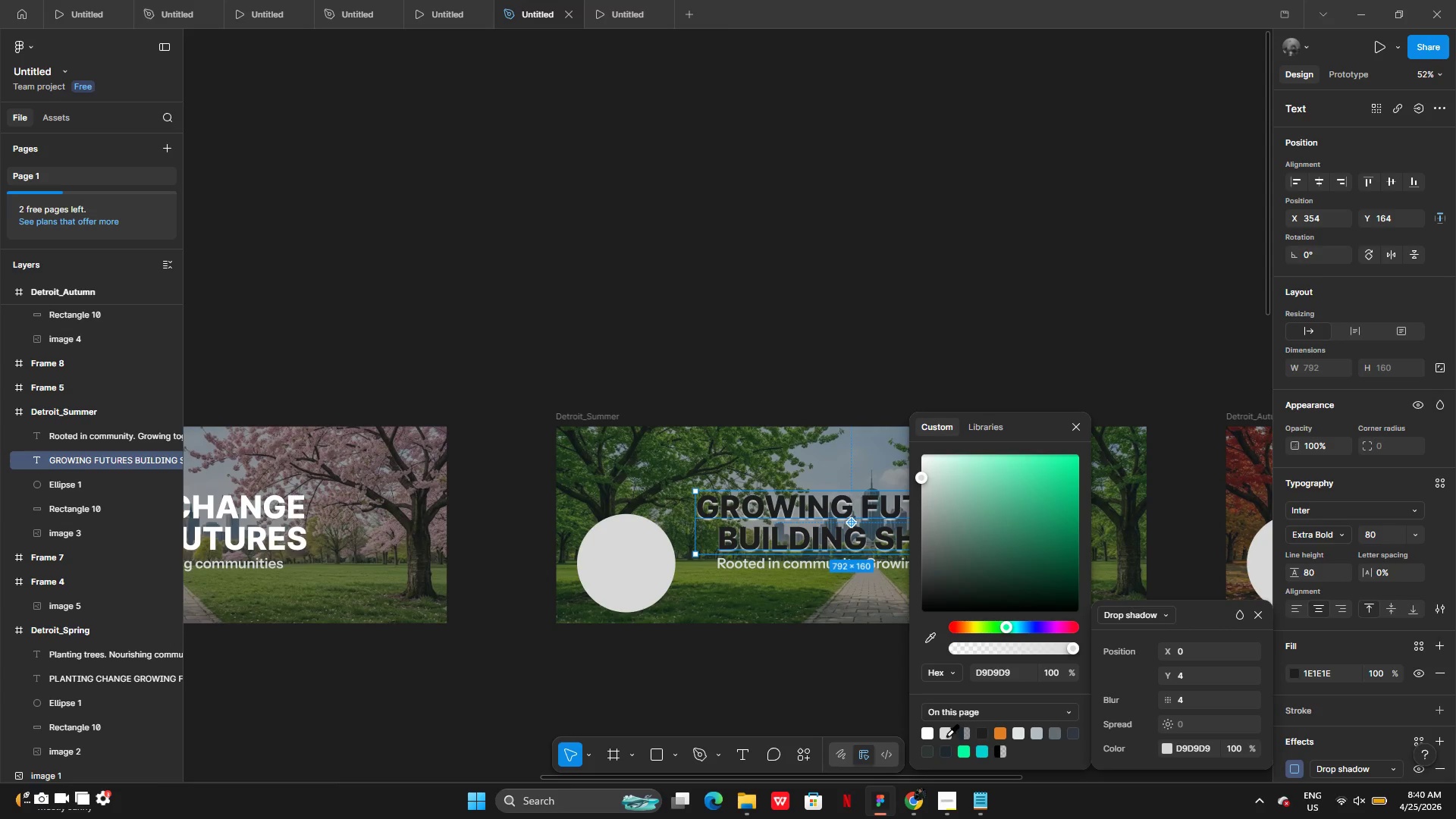 
left_click([932, 728])
 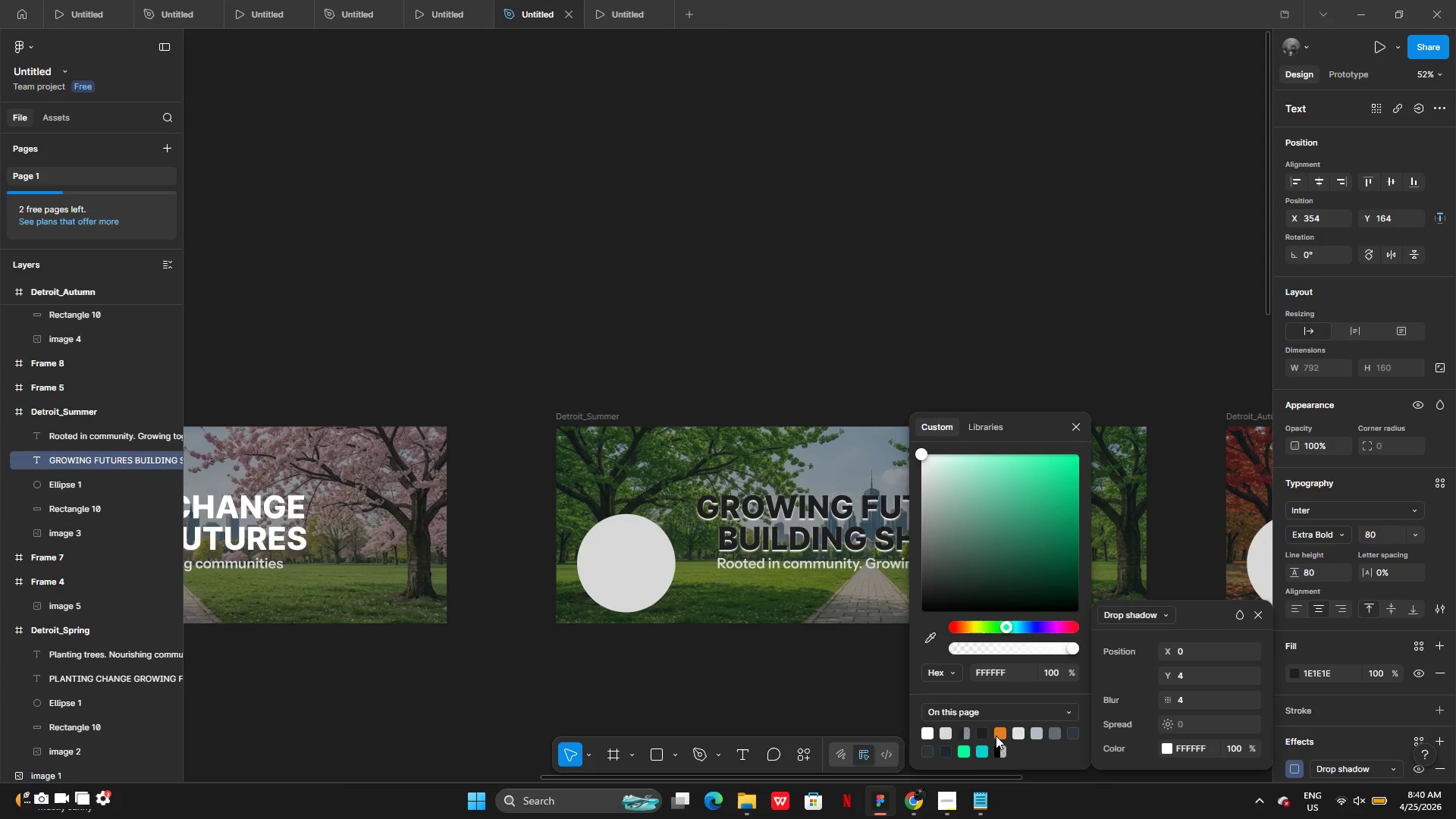 
left_click([1002, 736])
 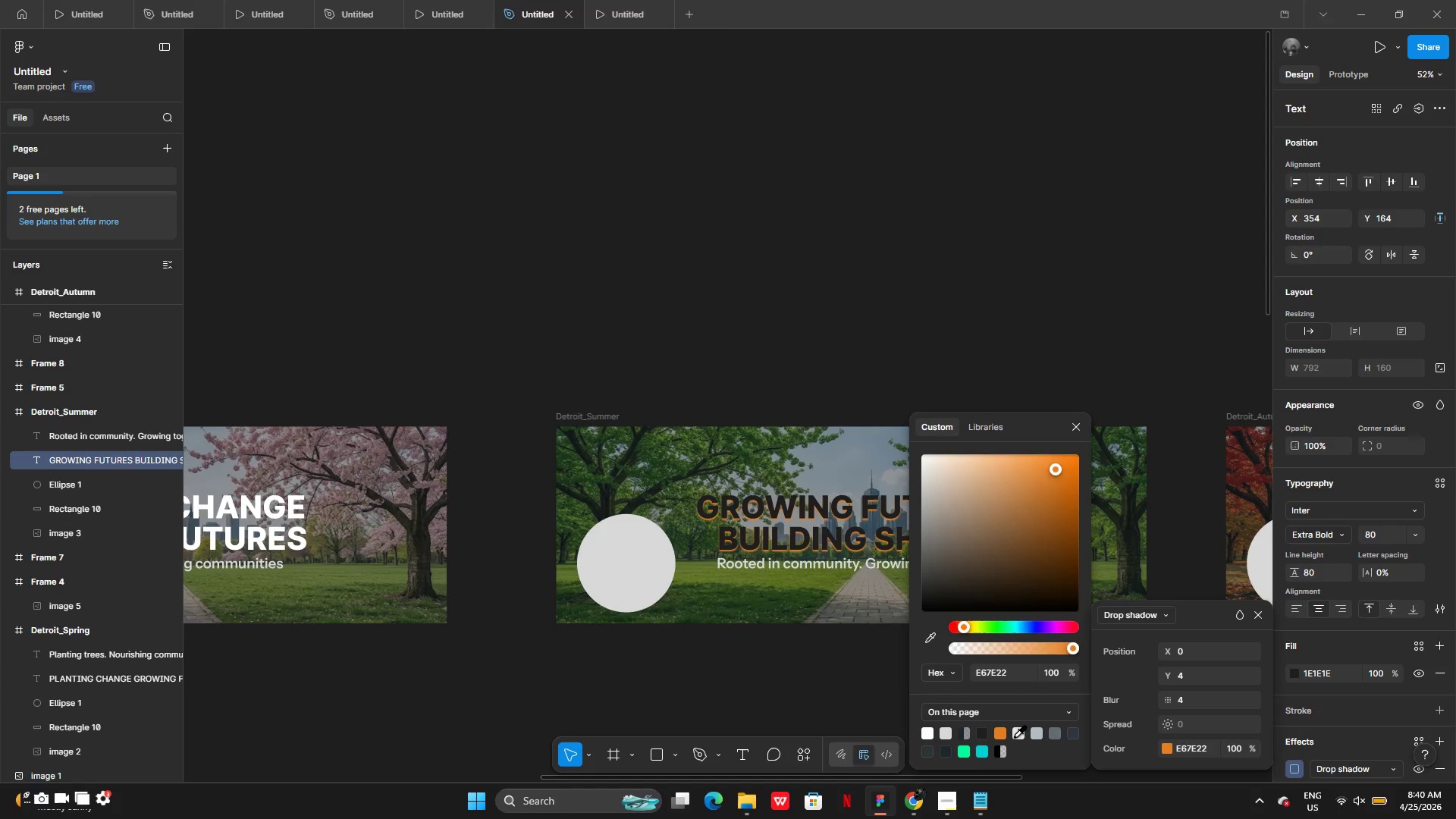 
left_click([1015, 736])
 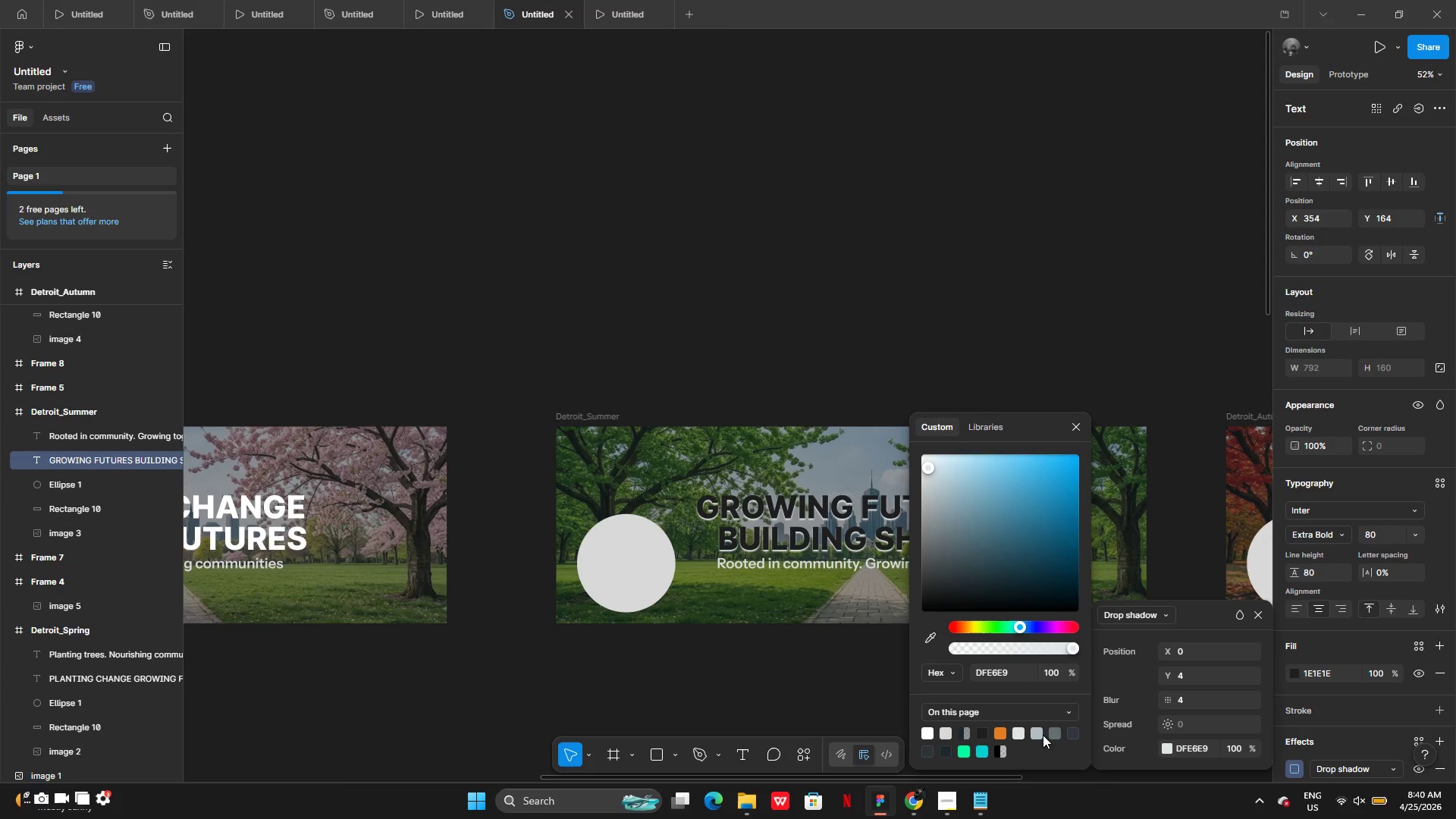 
double_click([1055, 735])
 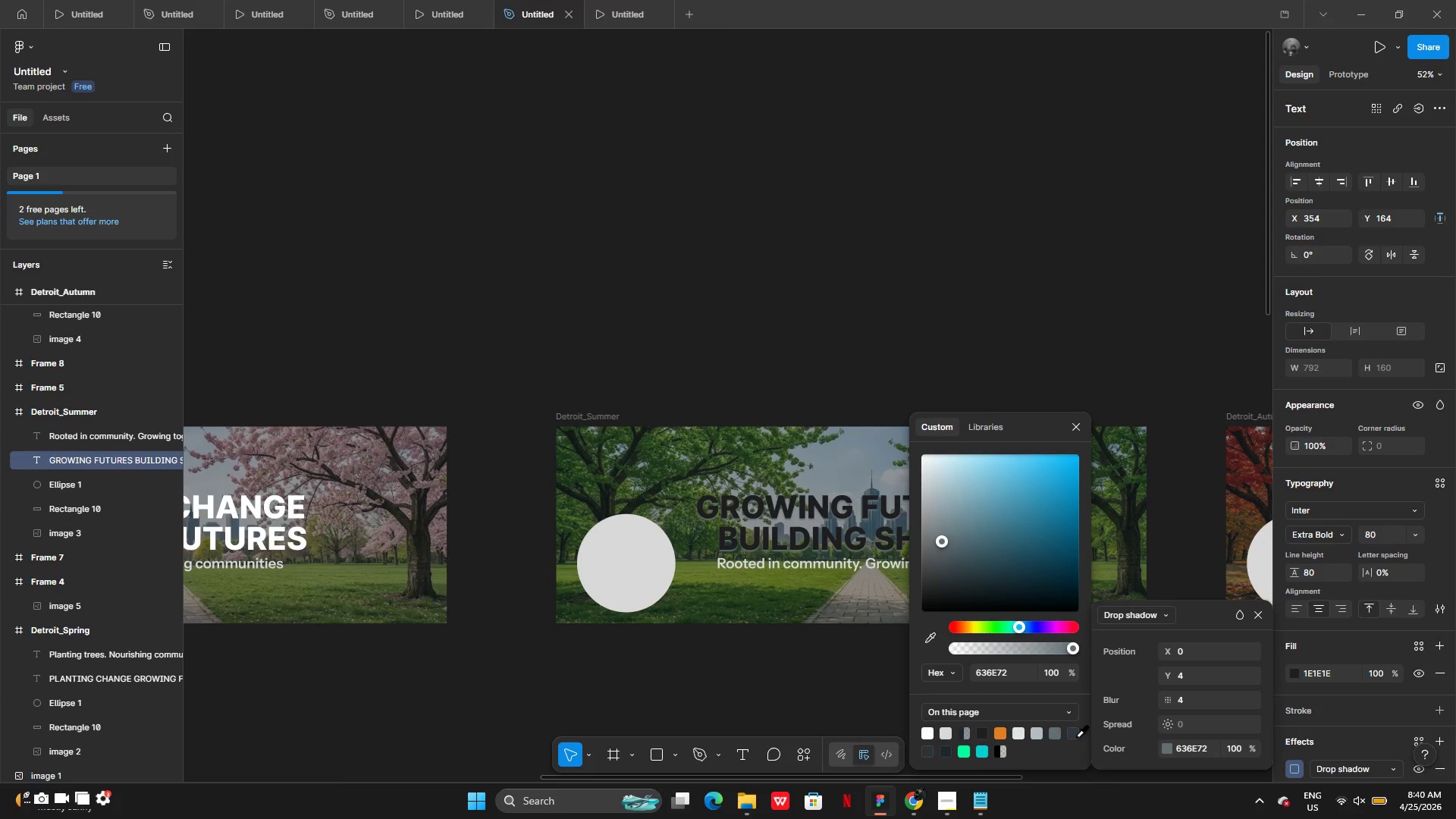 
left_click([1074, 736])
 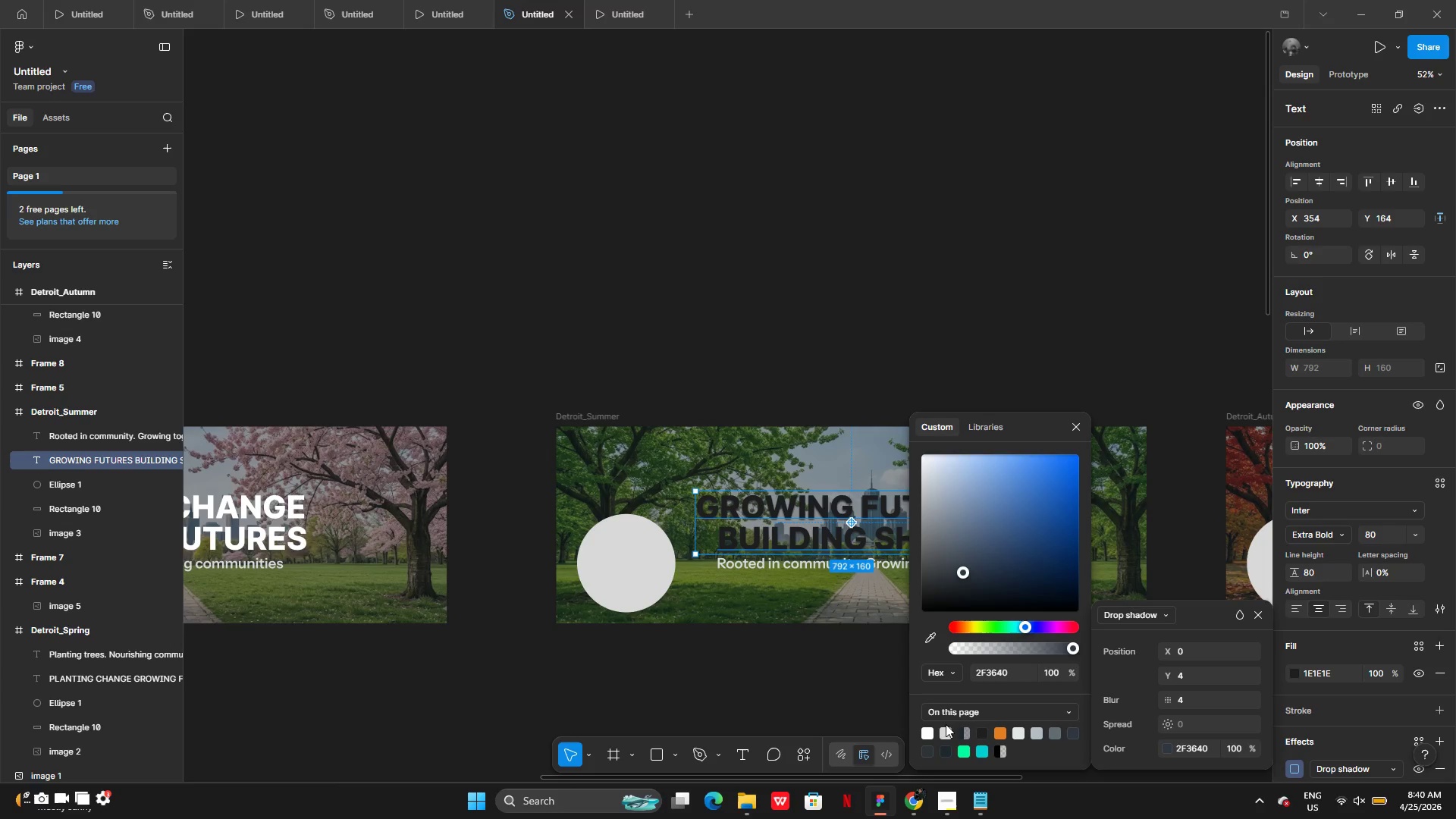 
left_click([943, 726])
 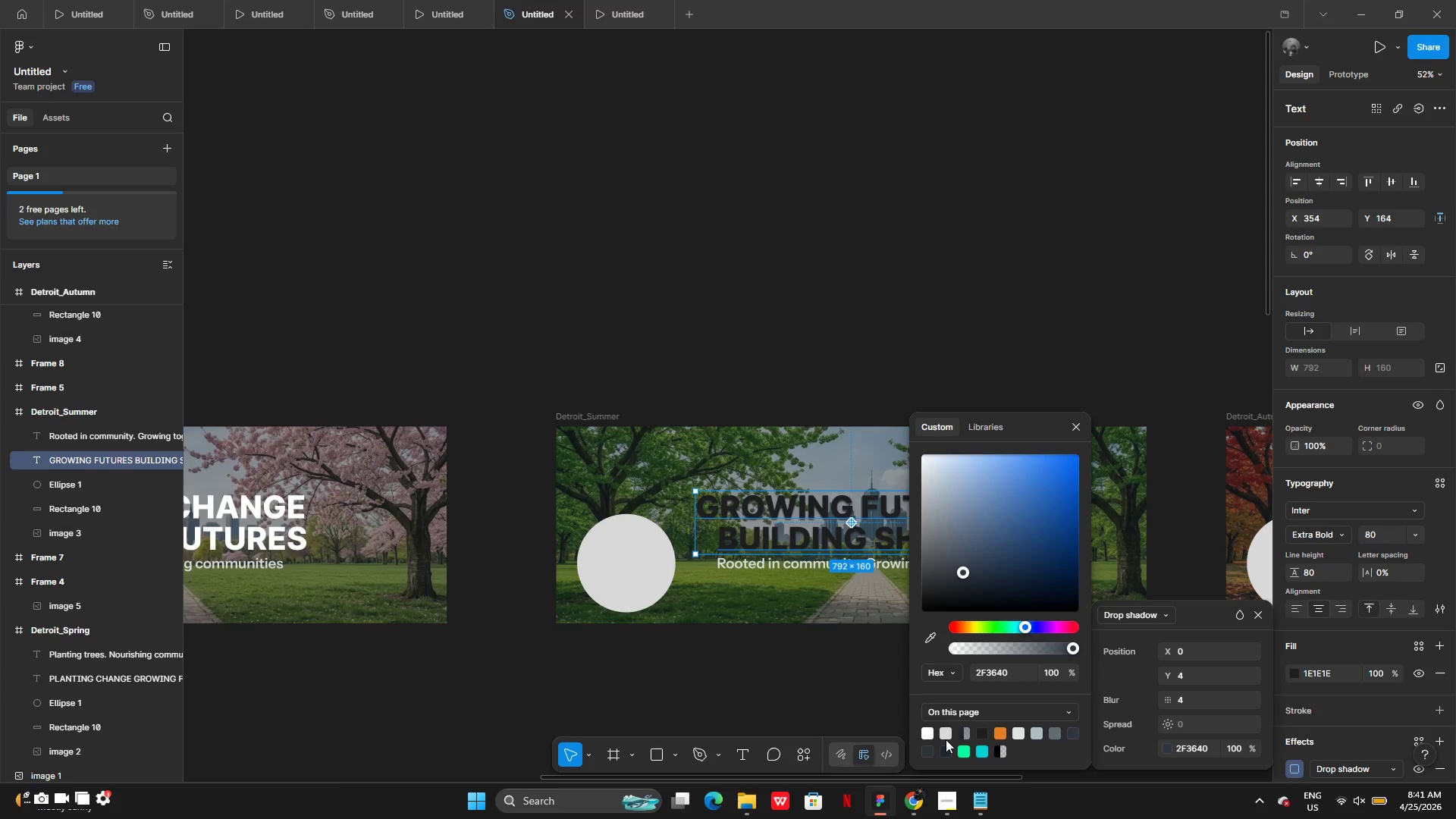 
wait(35.14)
 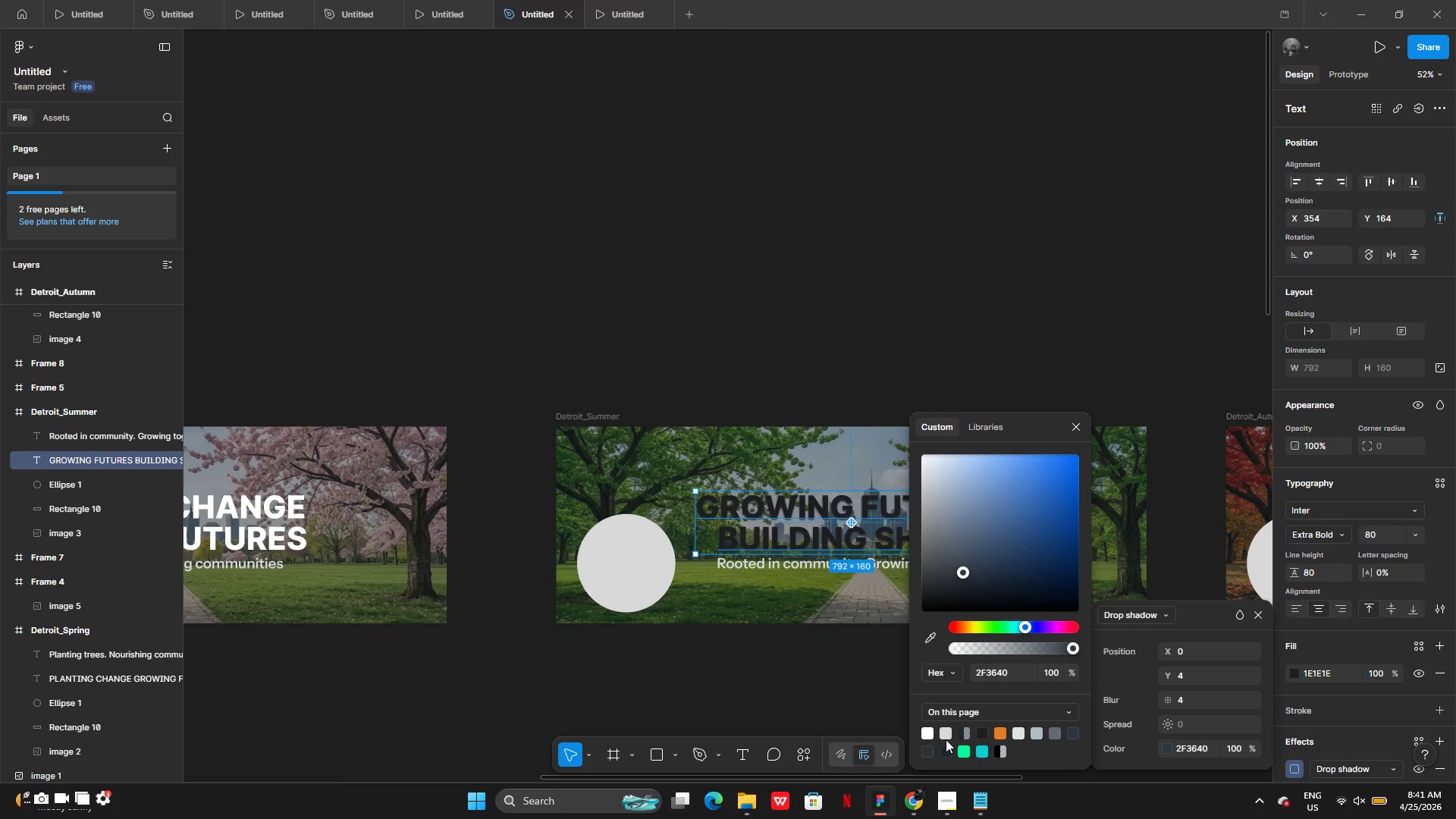 
double_click([921, 270])
 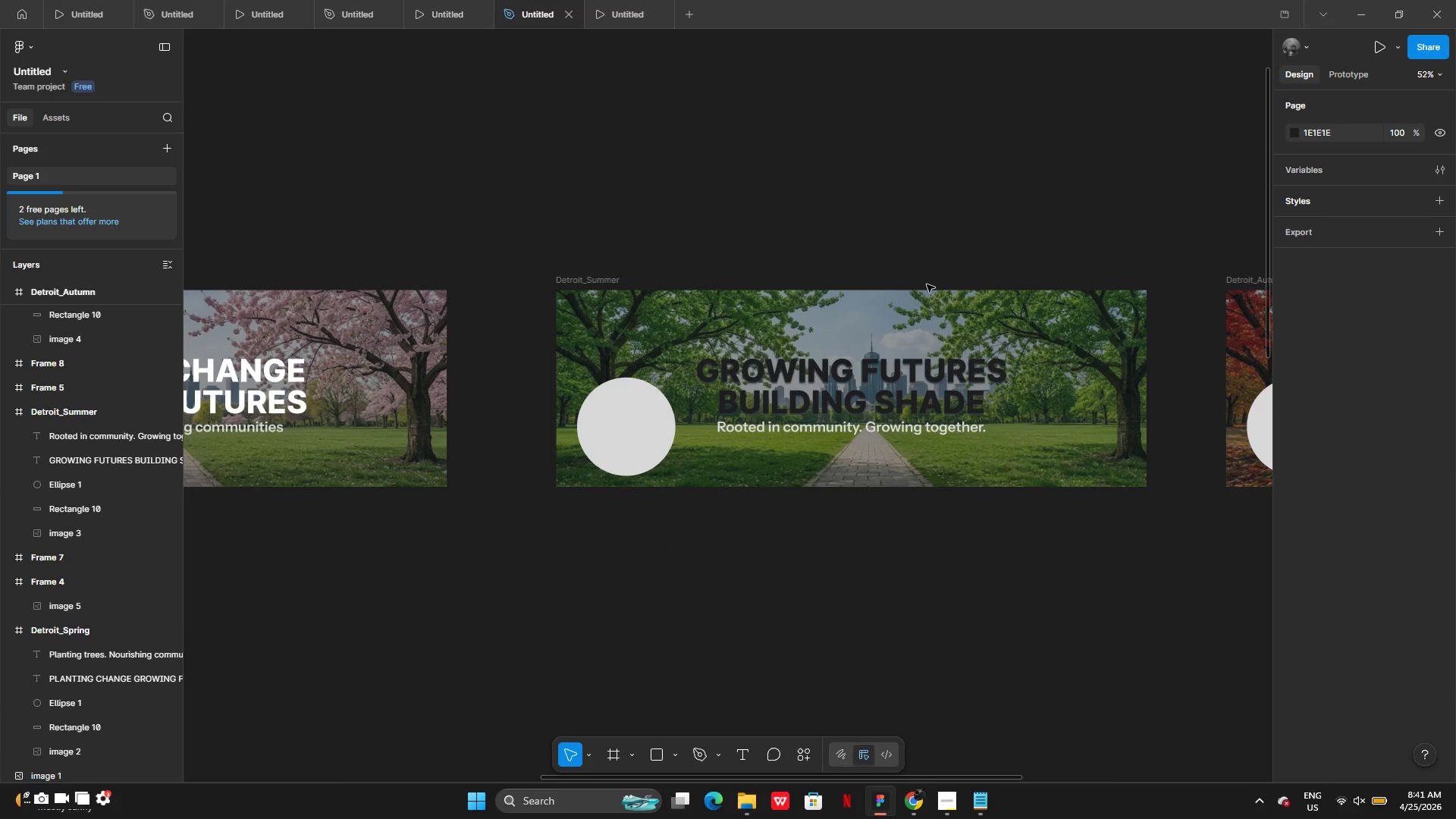 
key(Control+Z)
 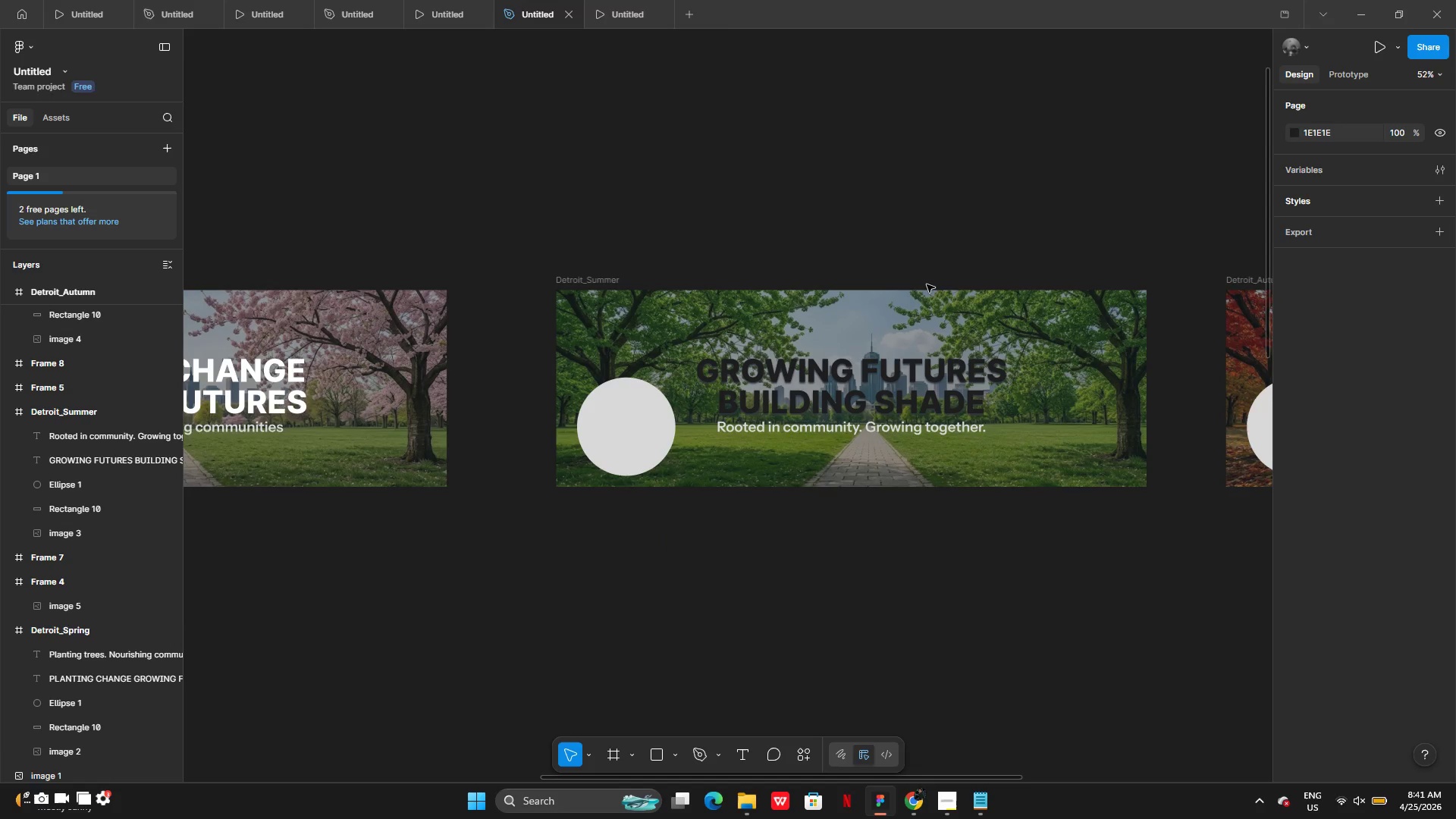 
key(Control+Z)
 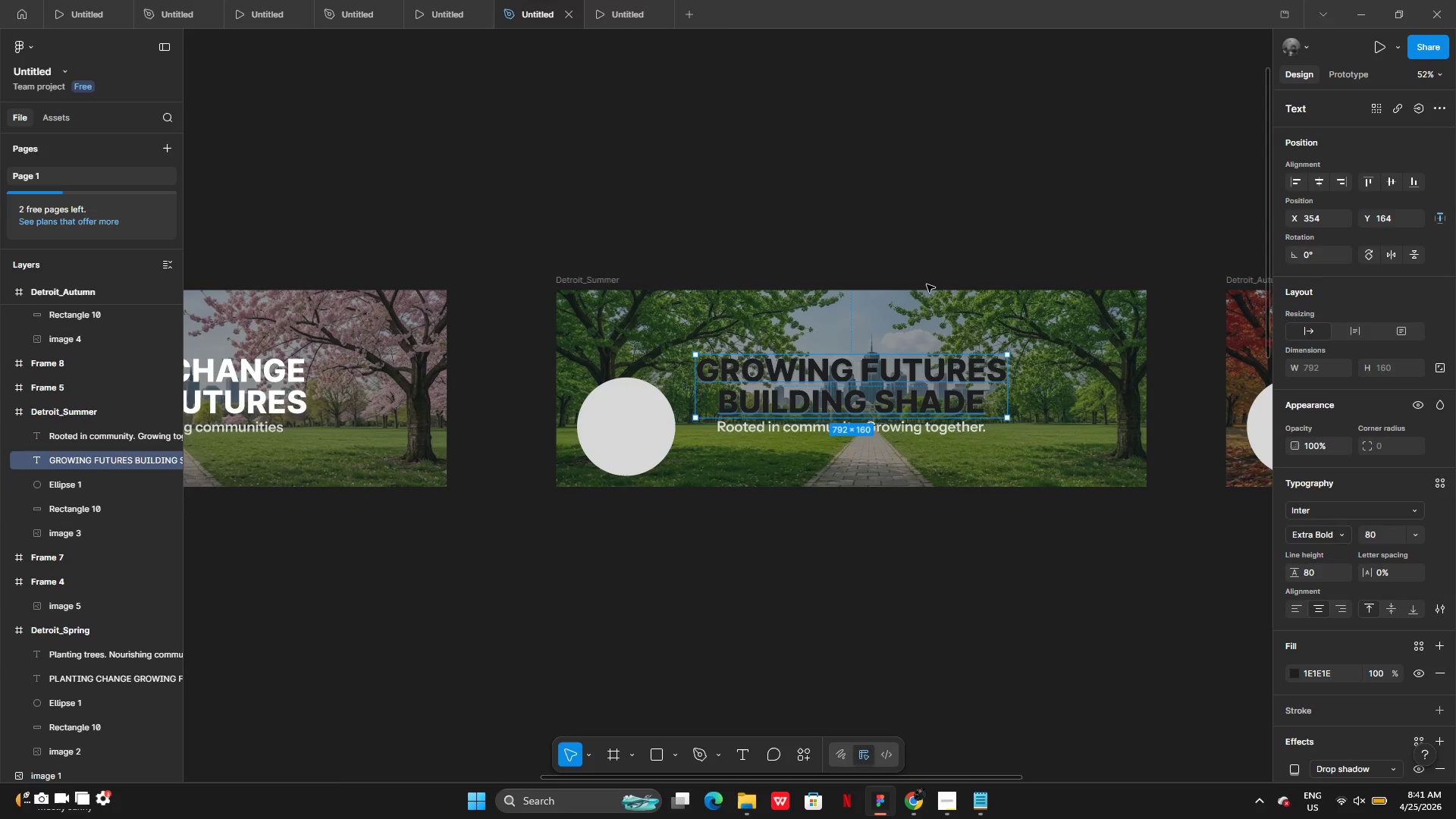 
key(Control+Z)
 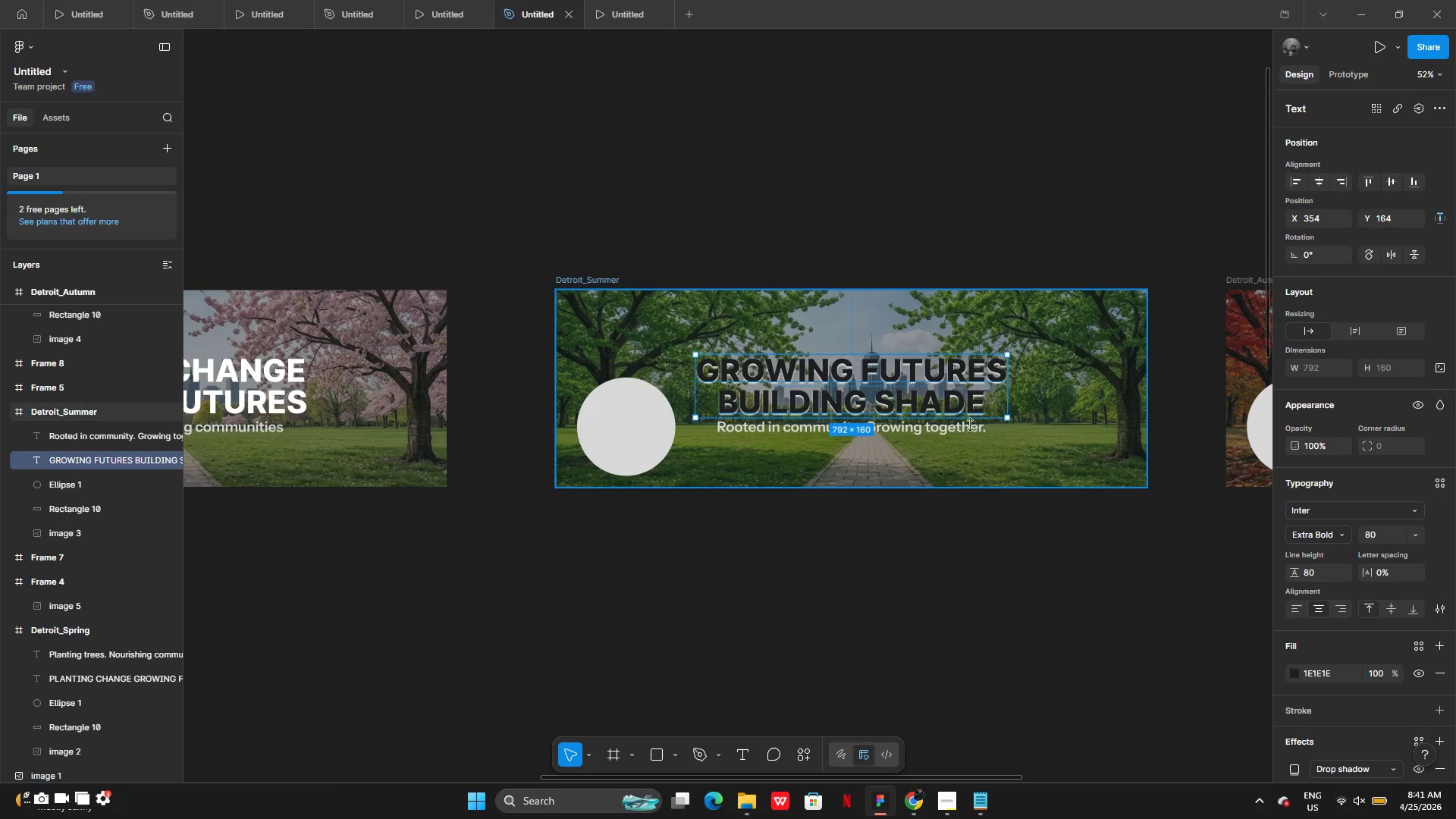 
left_click([930, 608])
 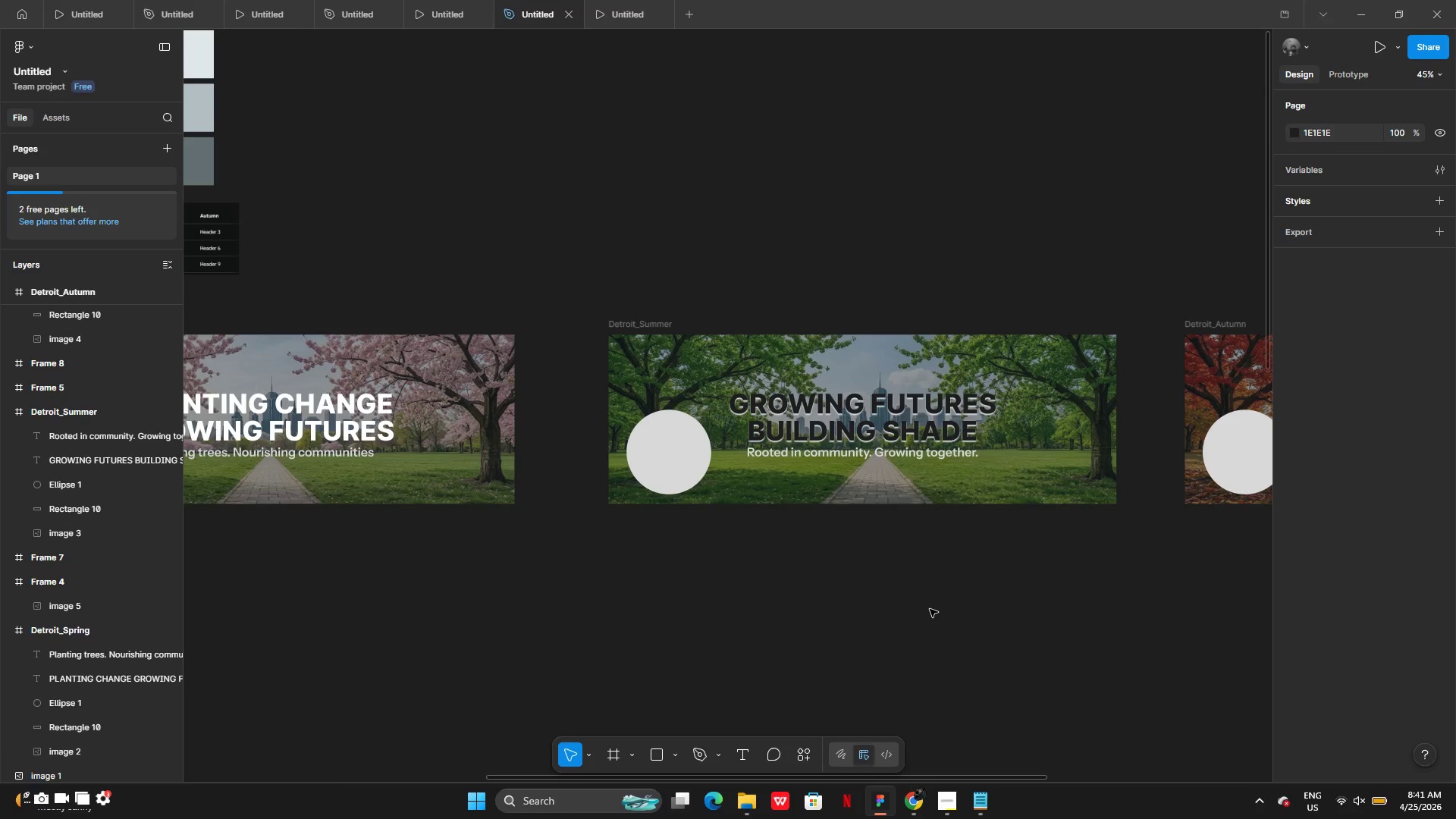 
left_click([606, 0])
 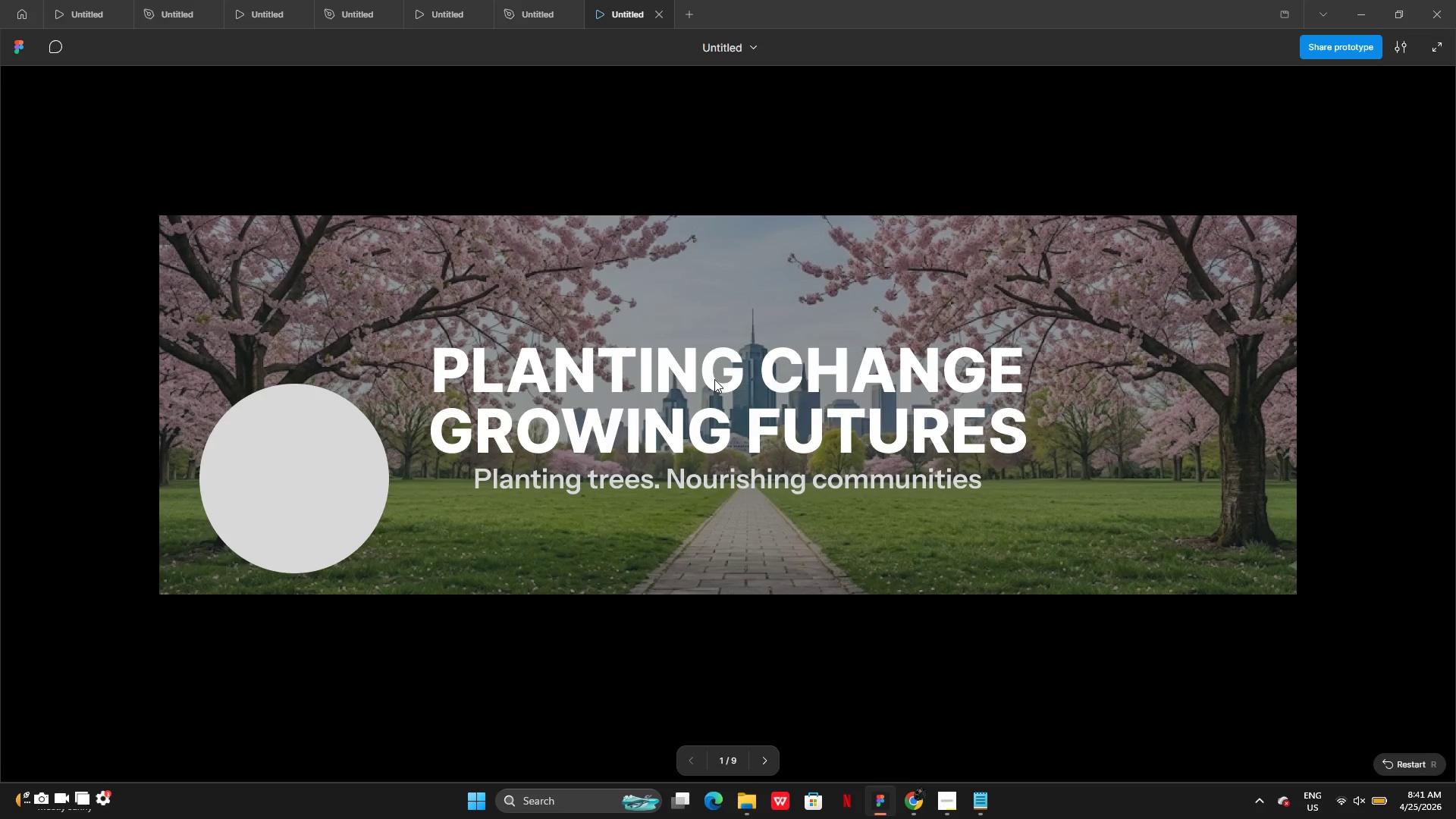 
key(ArrowRight)
 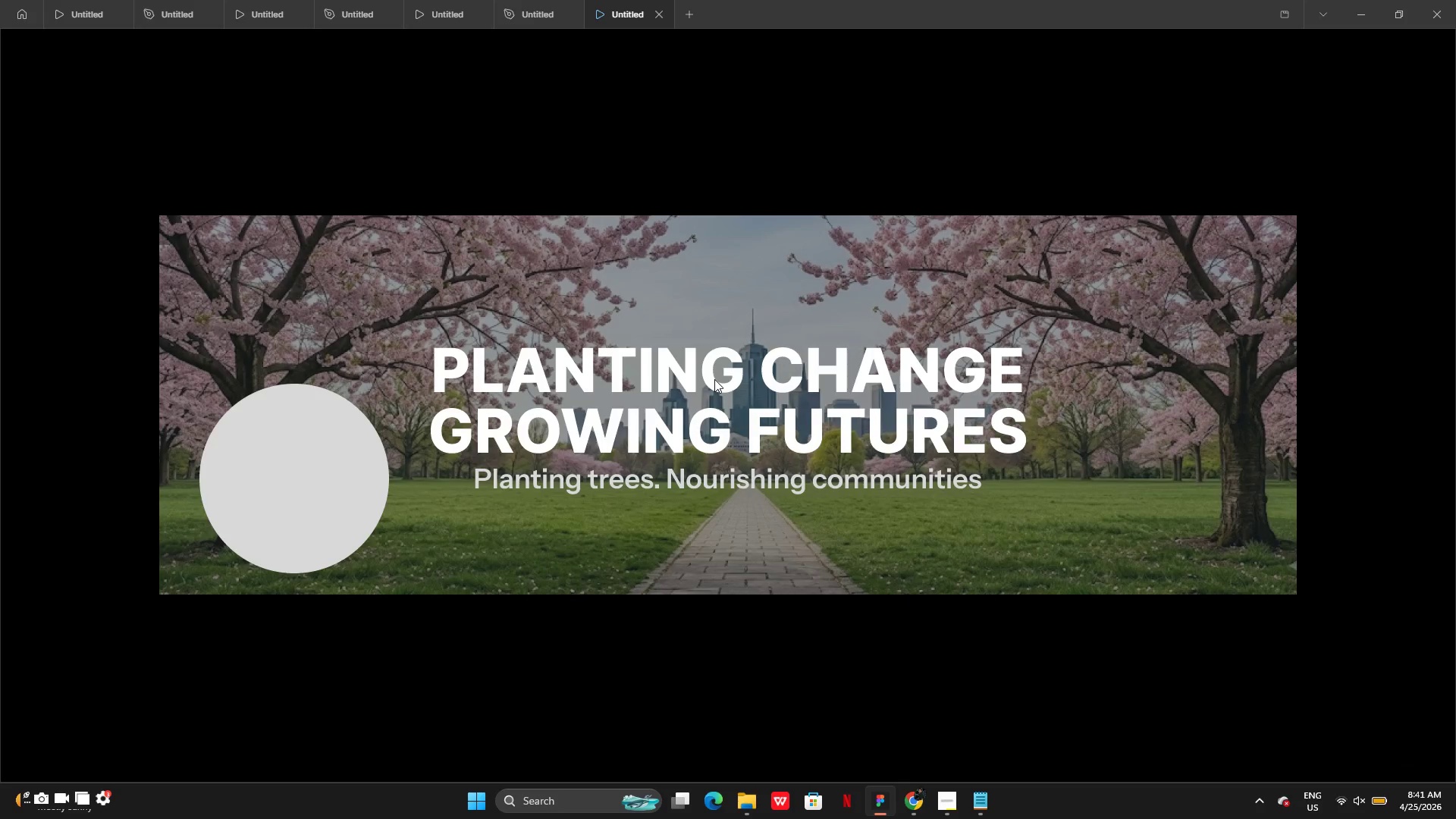 
key(ArrowRight)
 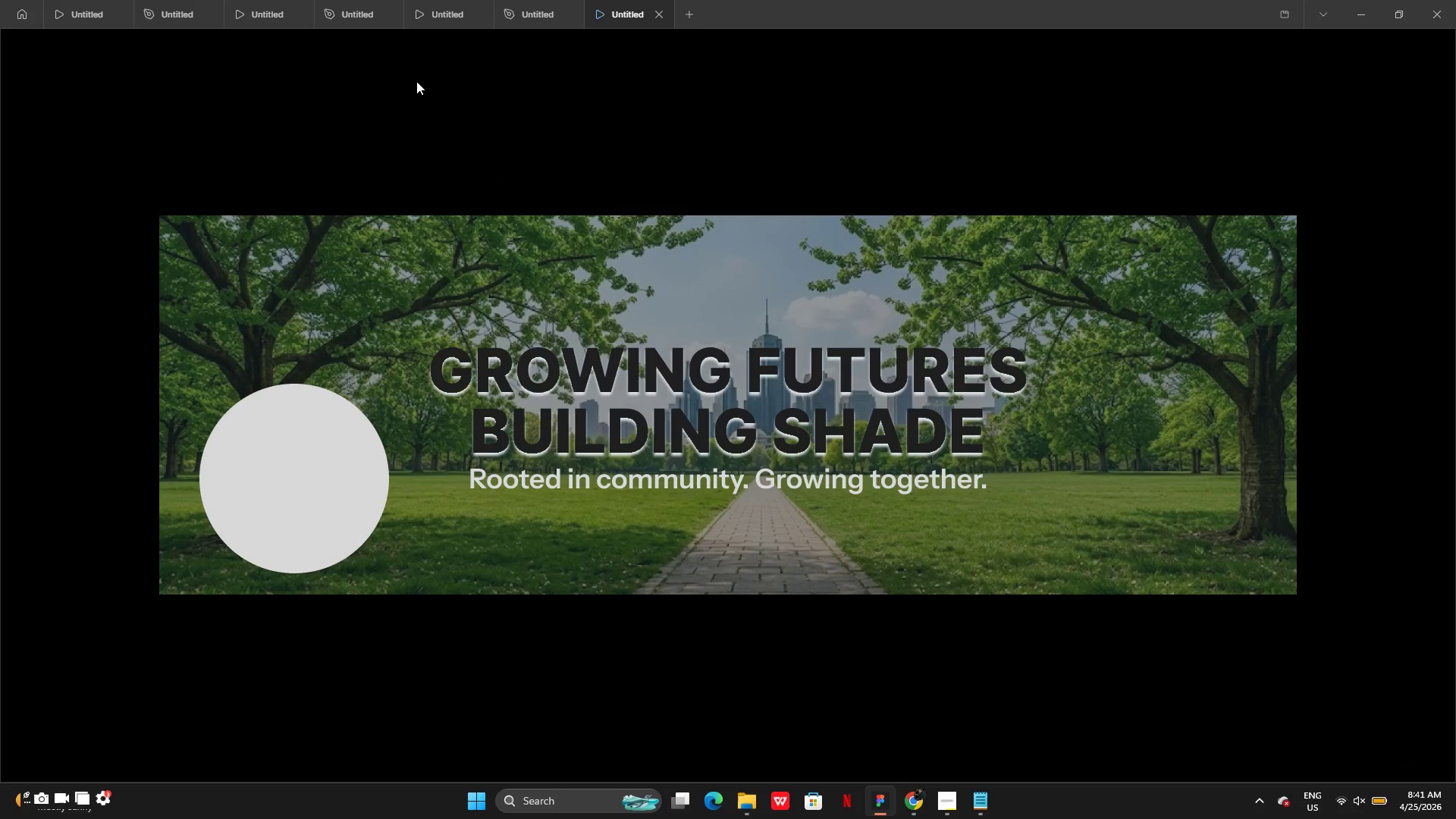 
left_click([519, 7])
 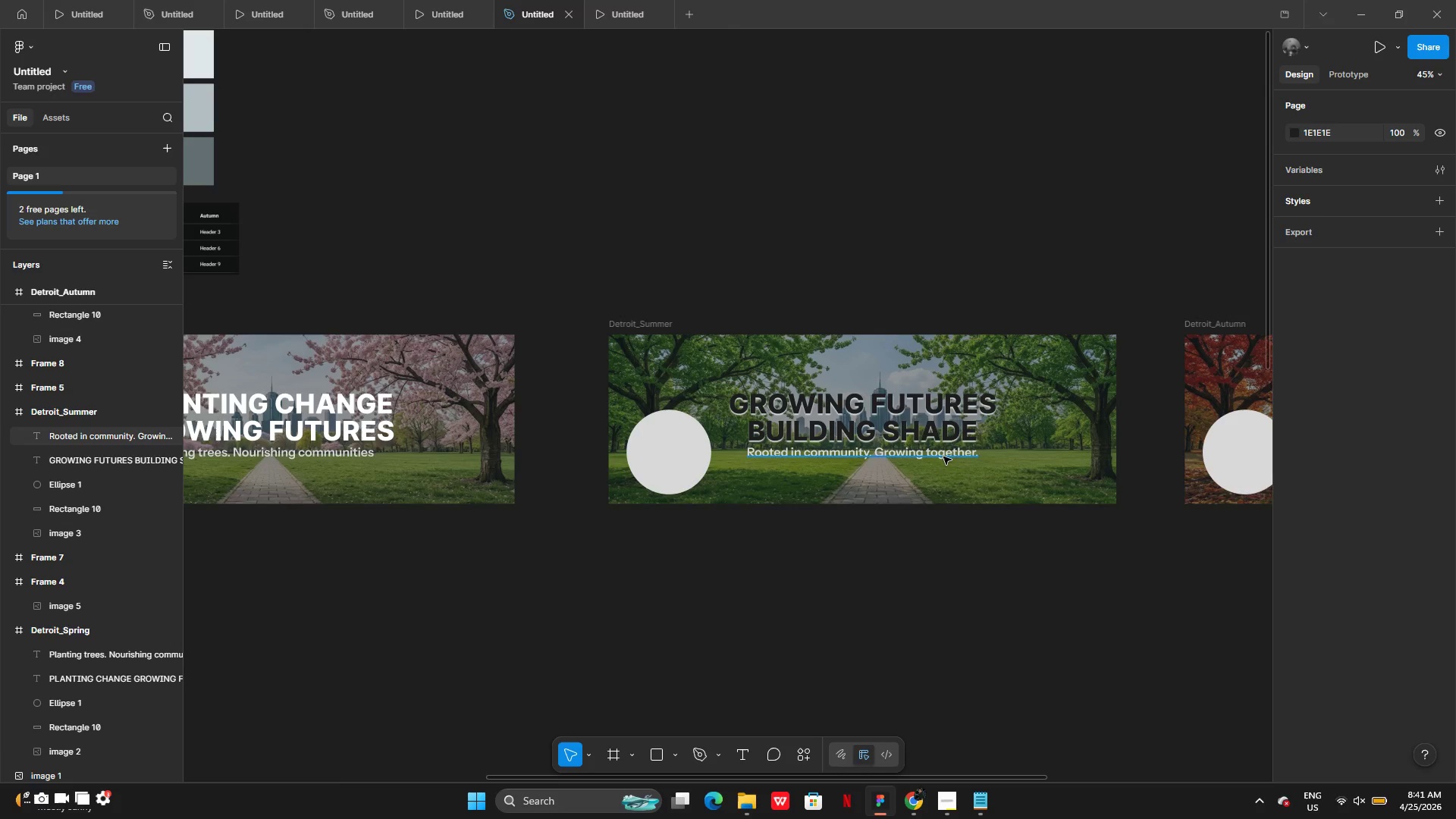 
key(Control+X)
 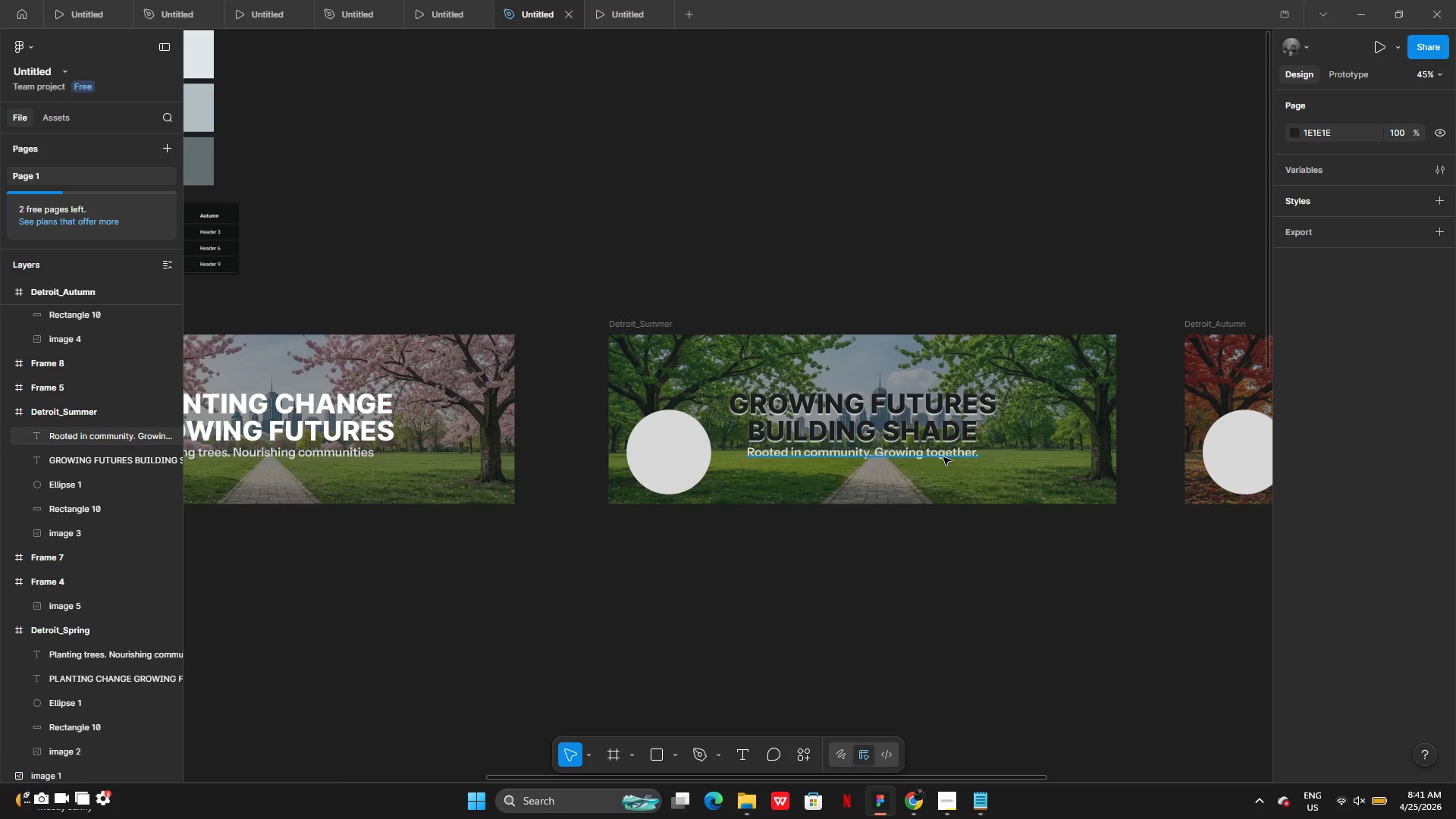 
key(Control+X)
 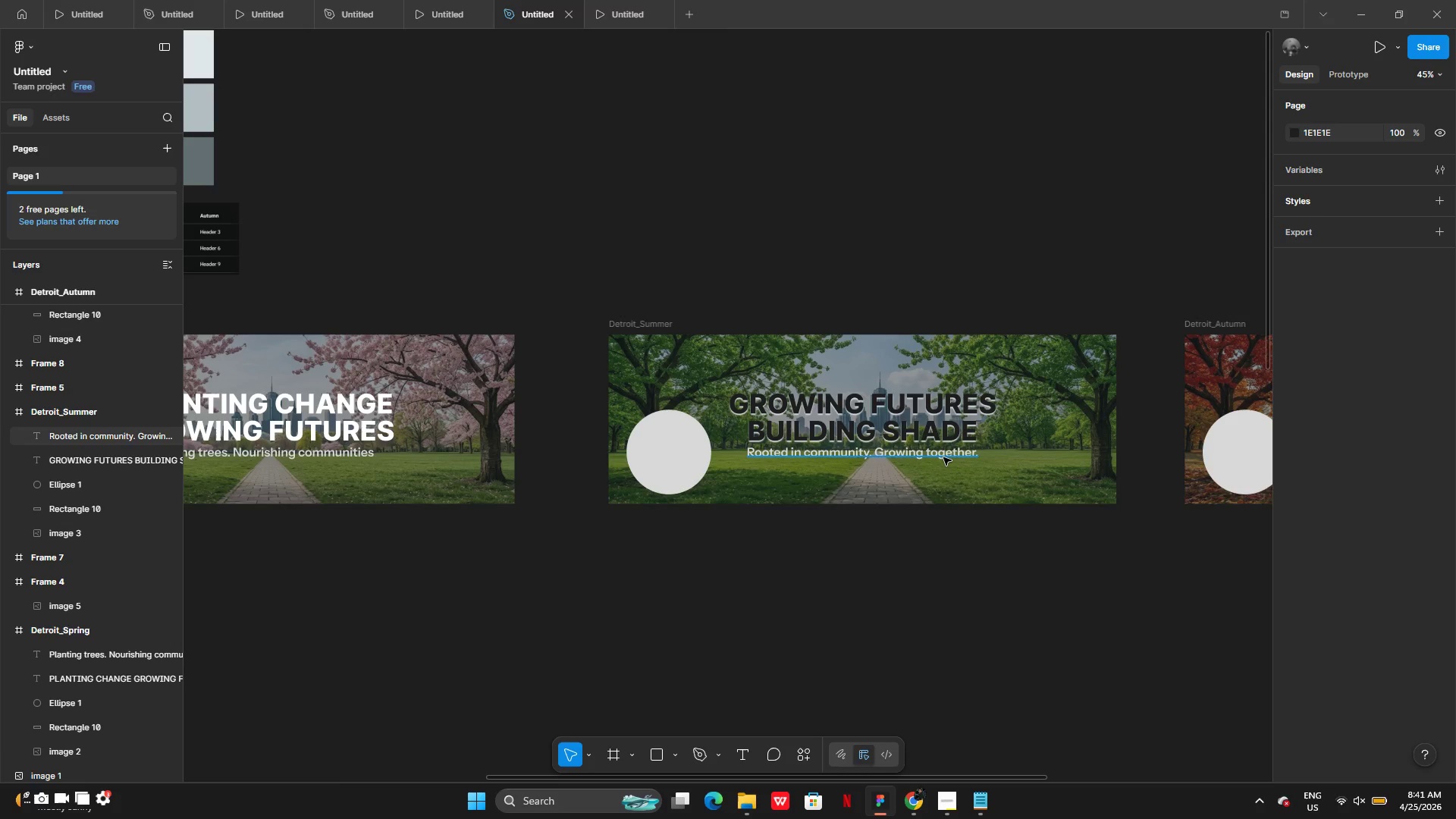 
key(Control+Z)
 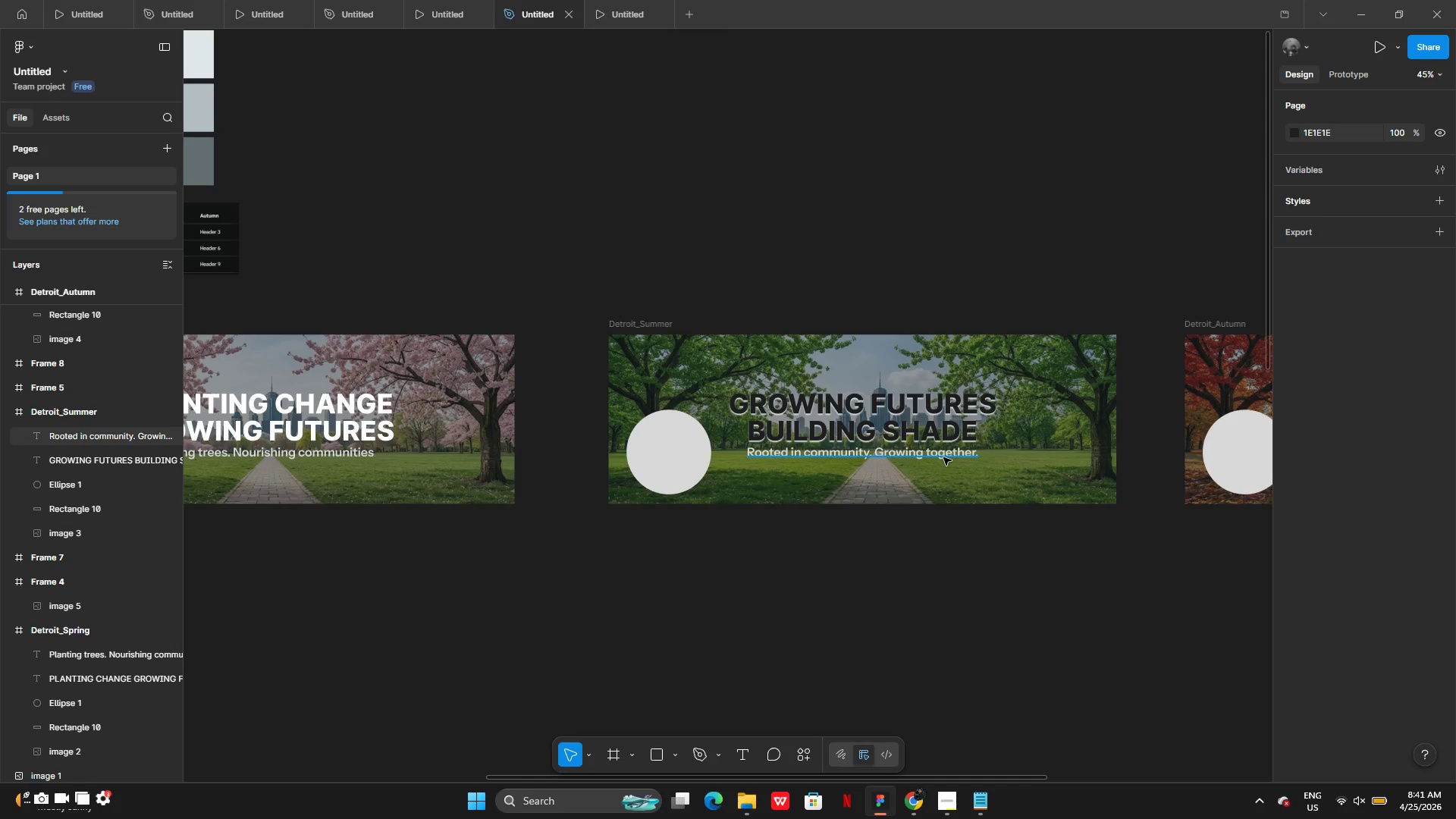 
key(Control+Z)
 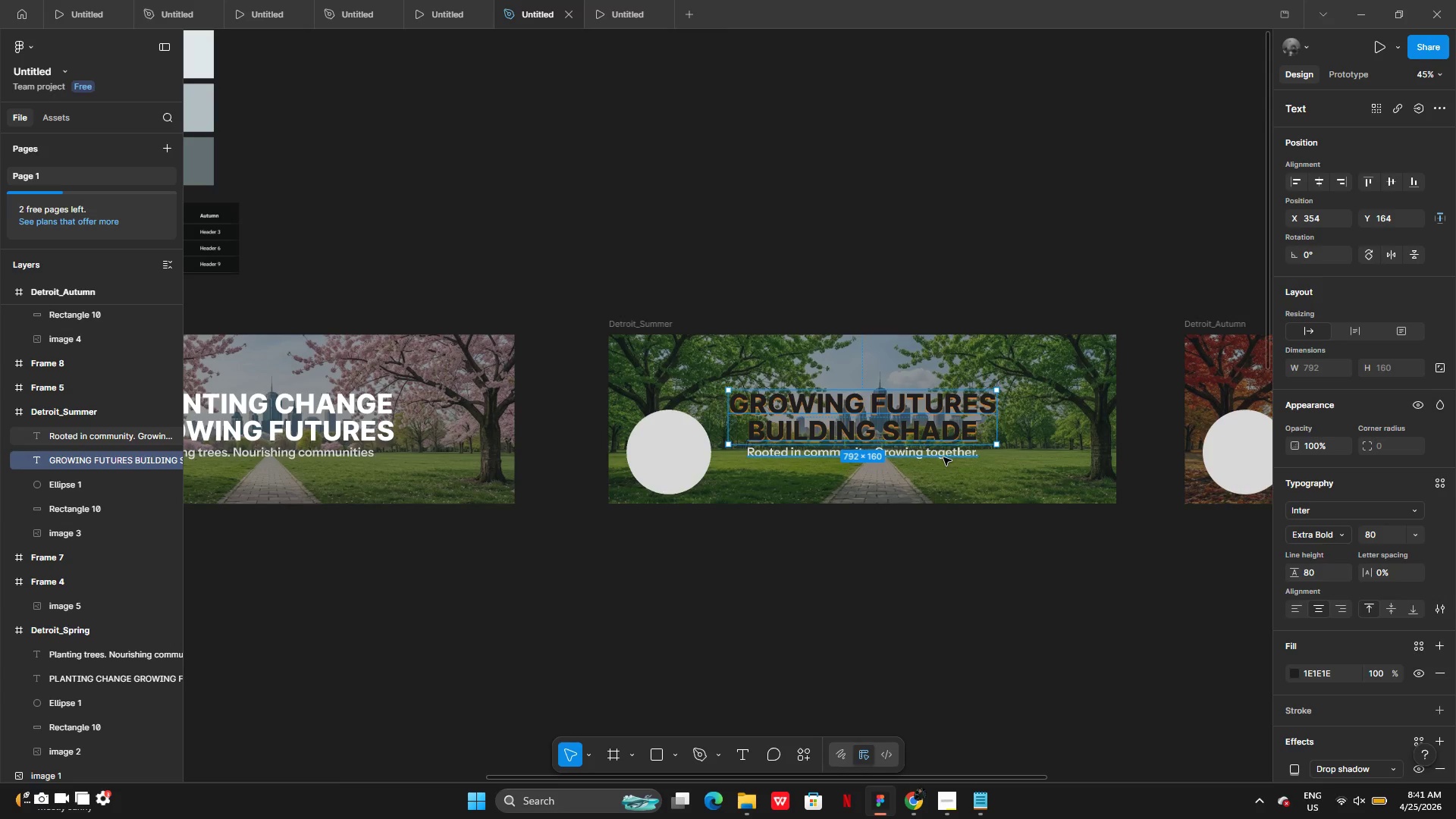 
key(Control+Z)
 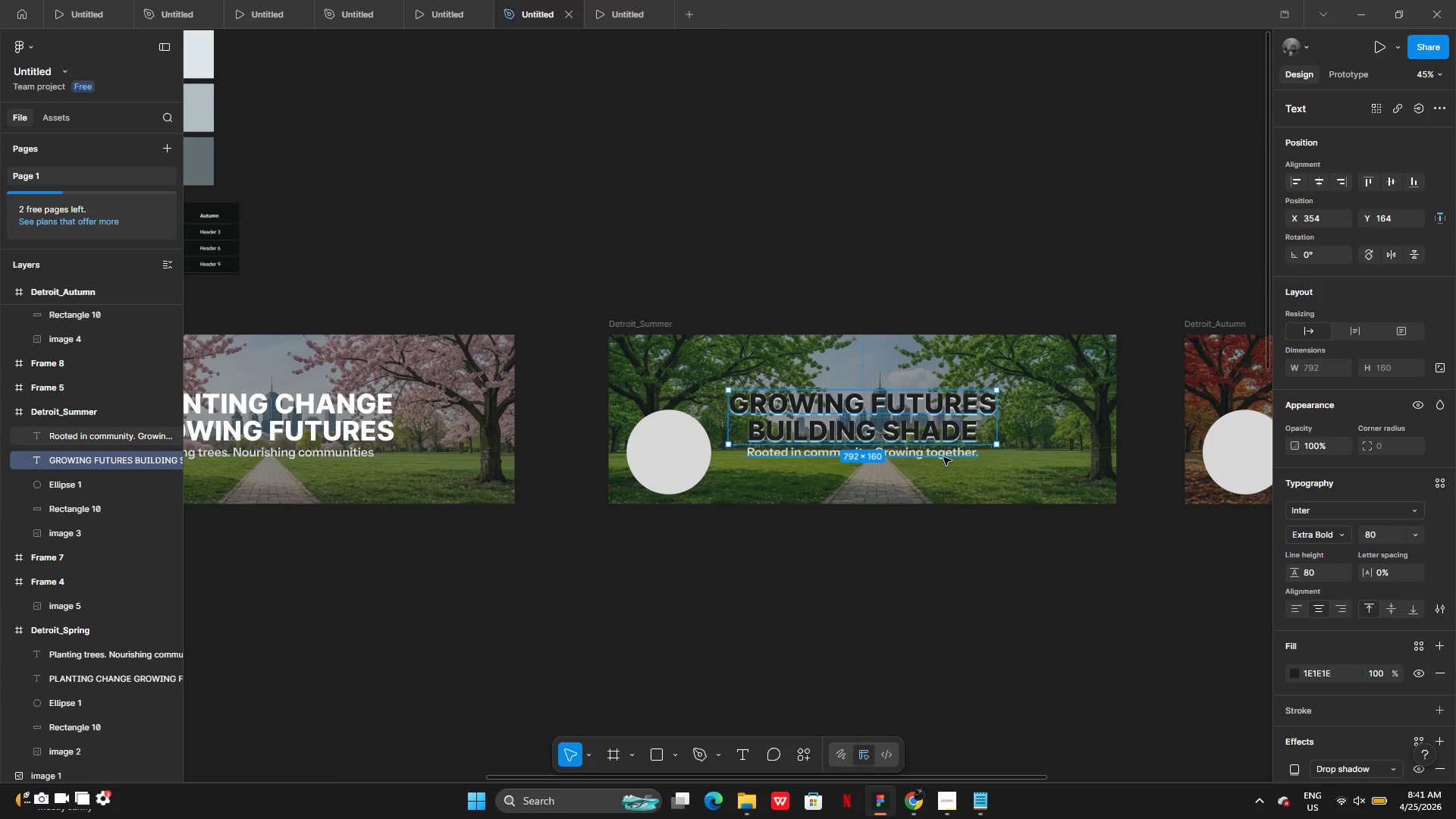 
key(Control+Z)
 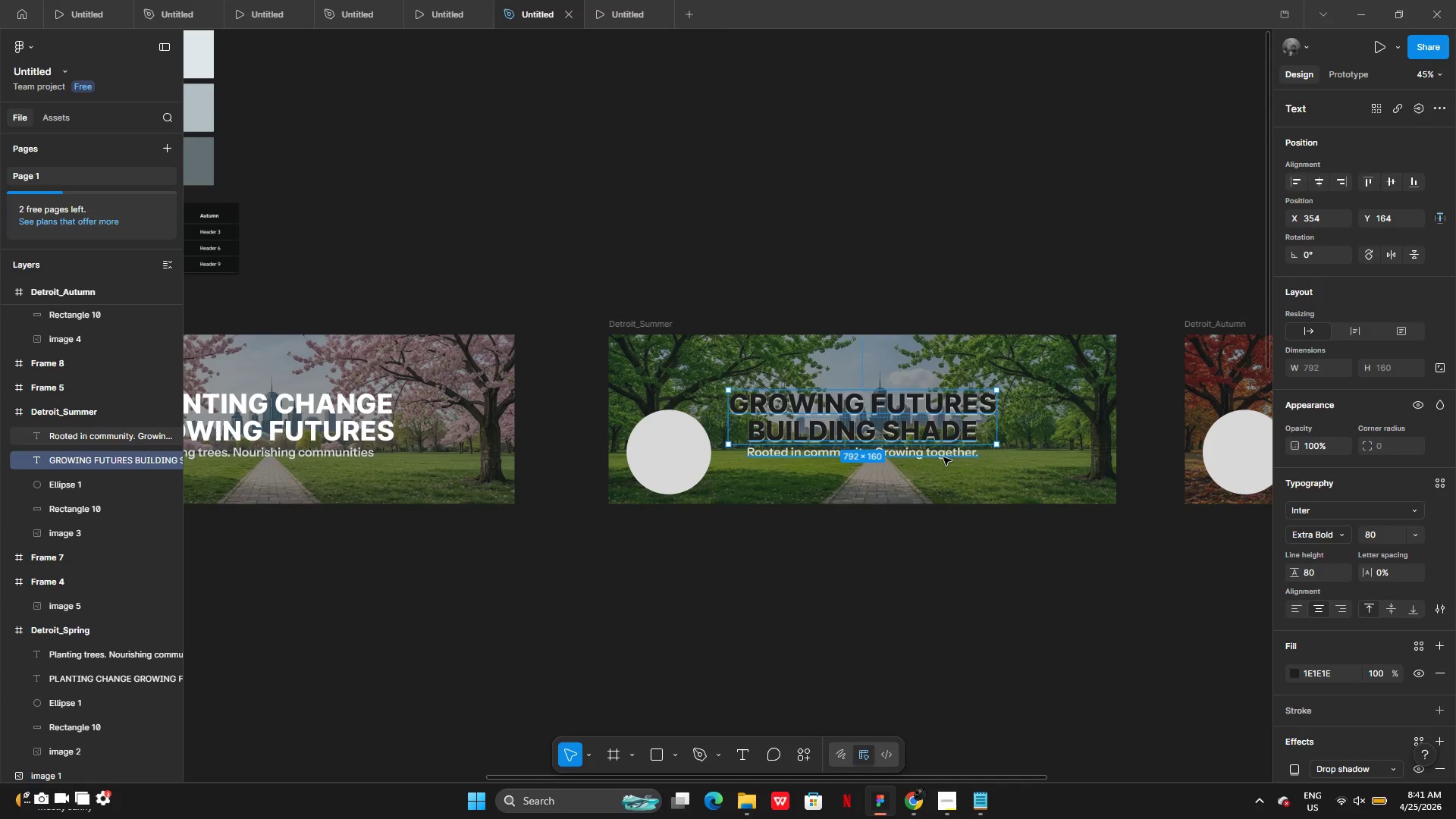 
key(Control+Z)
 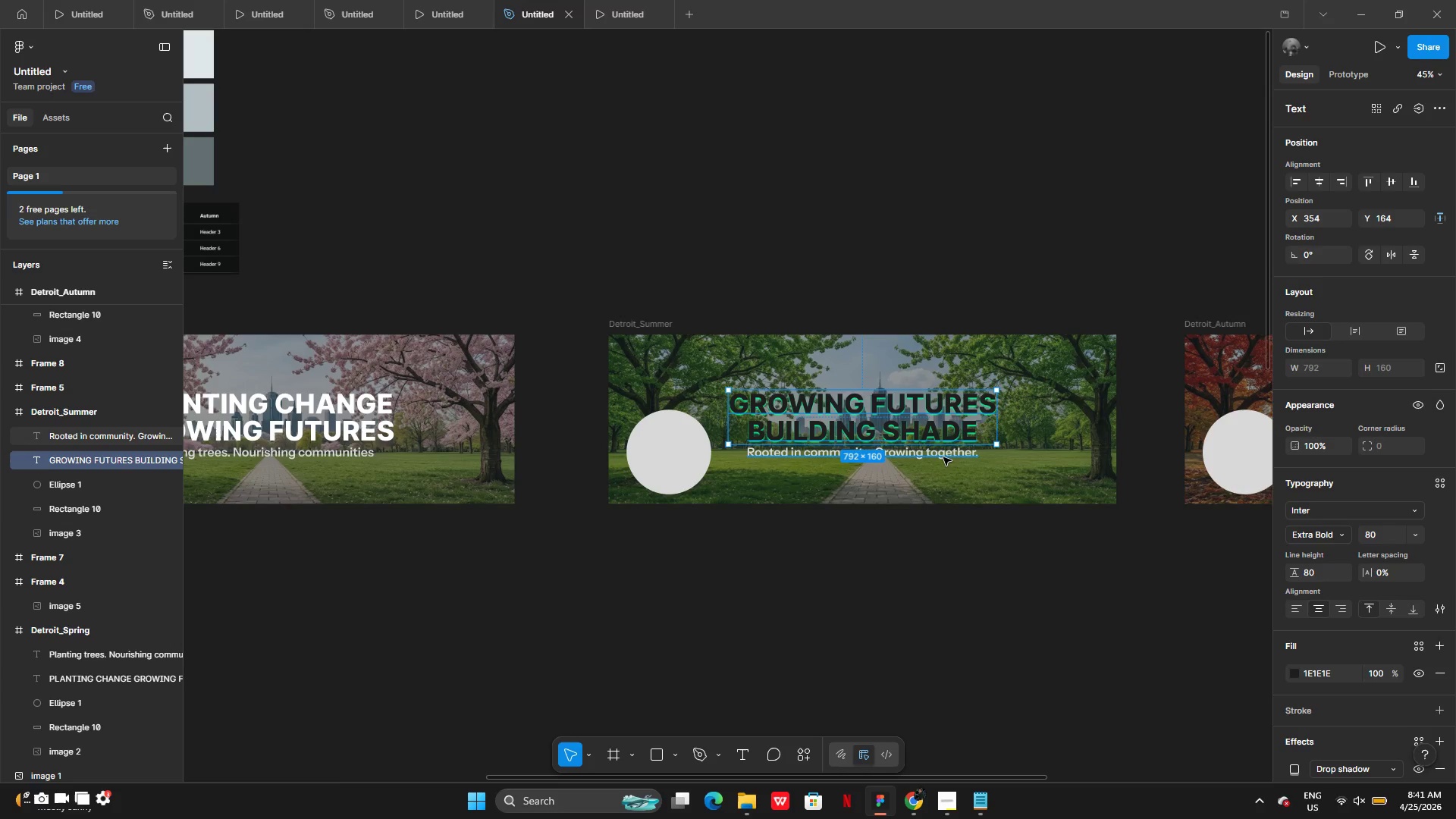 
key(Control+Z)
 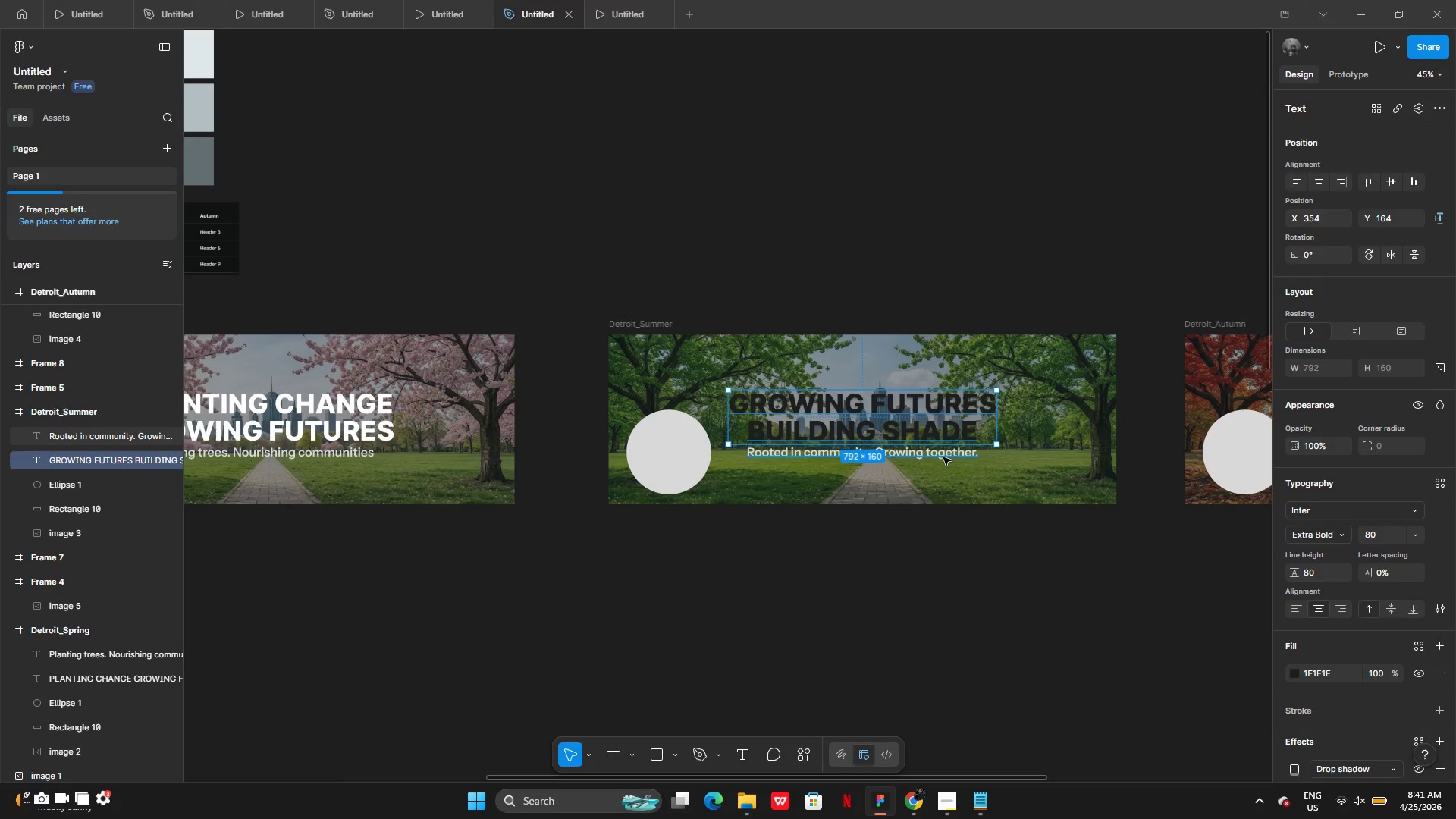 
key(Control+Z)
 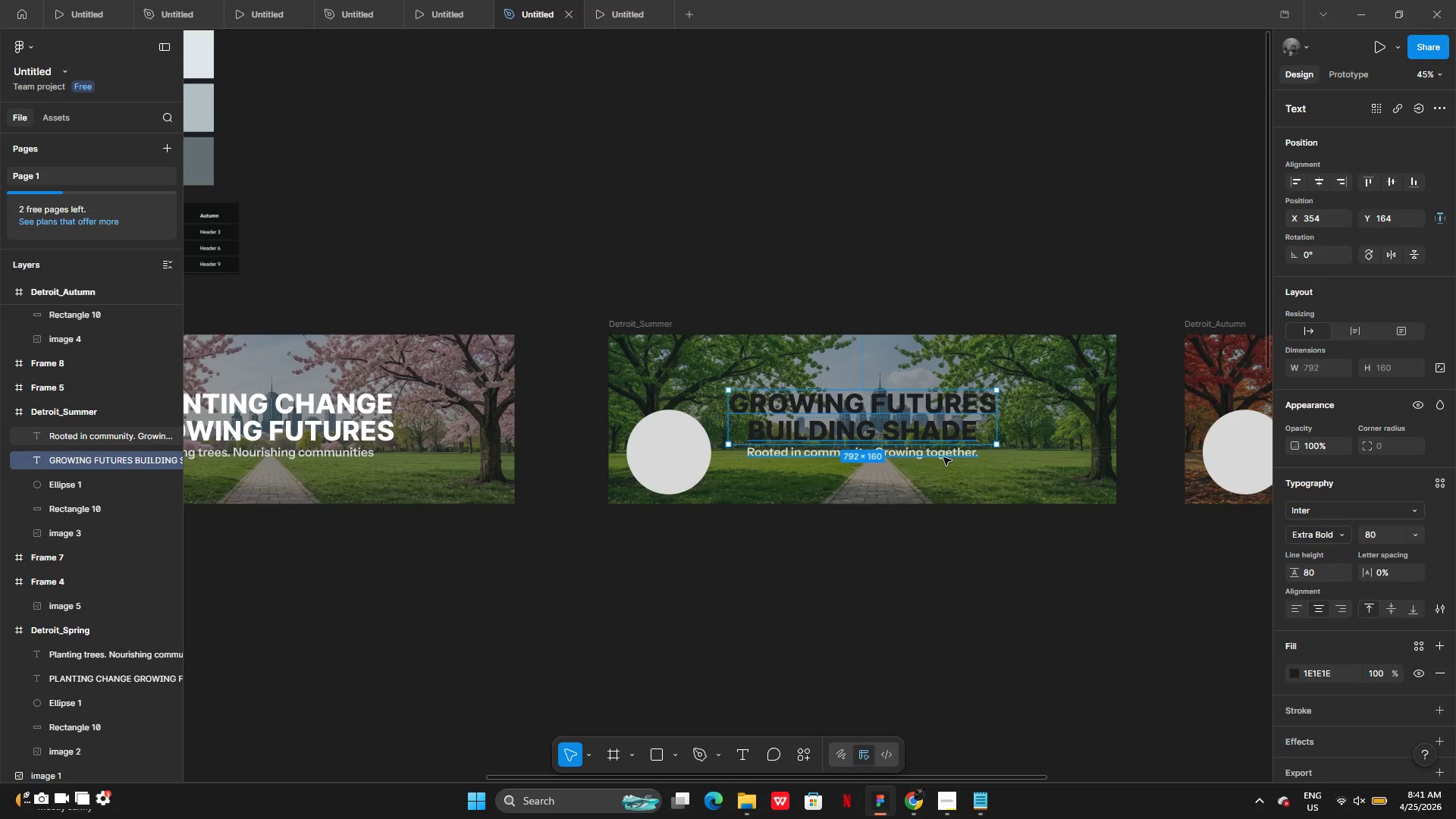 
key(Control+Z)
 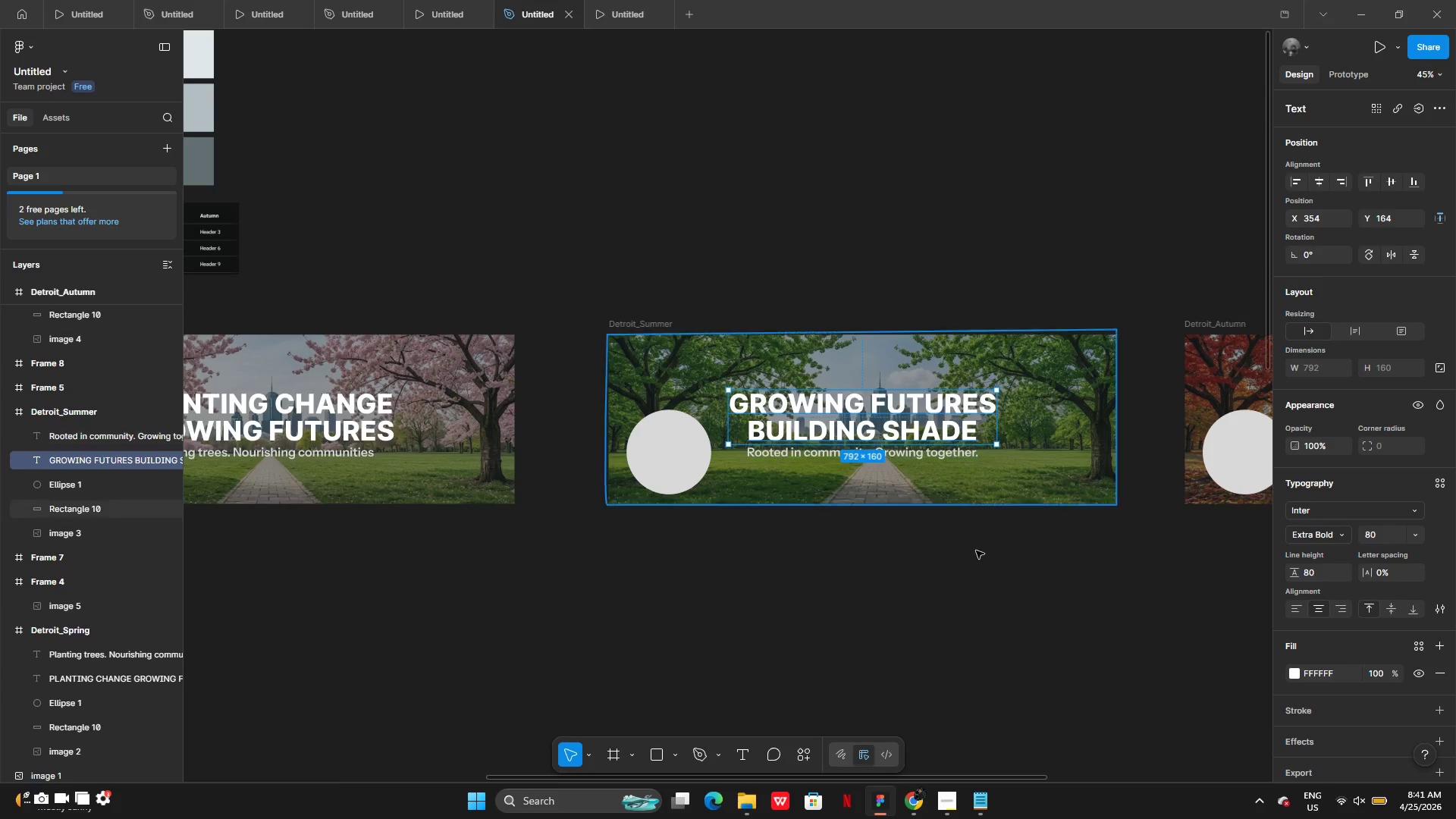 
left_click([987, 570])
 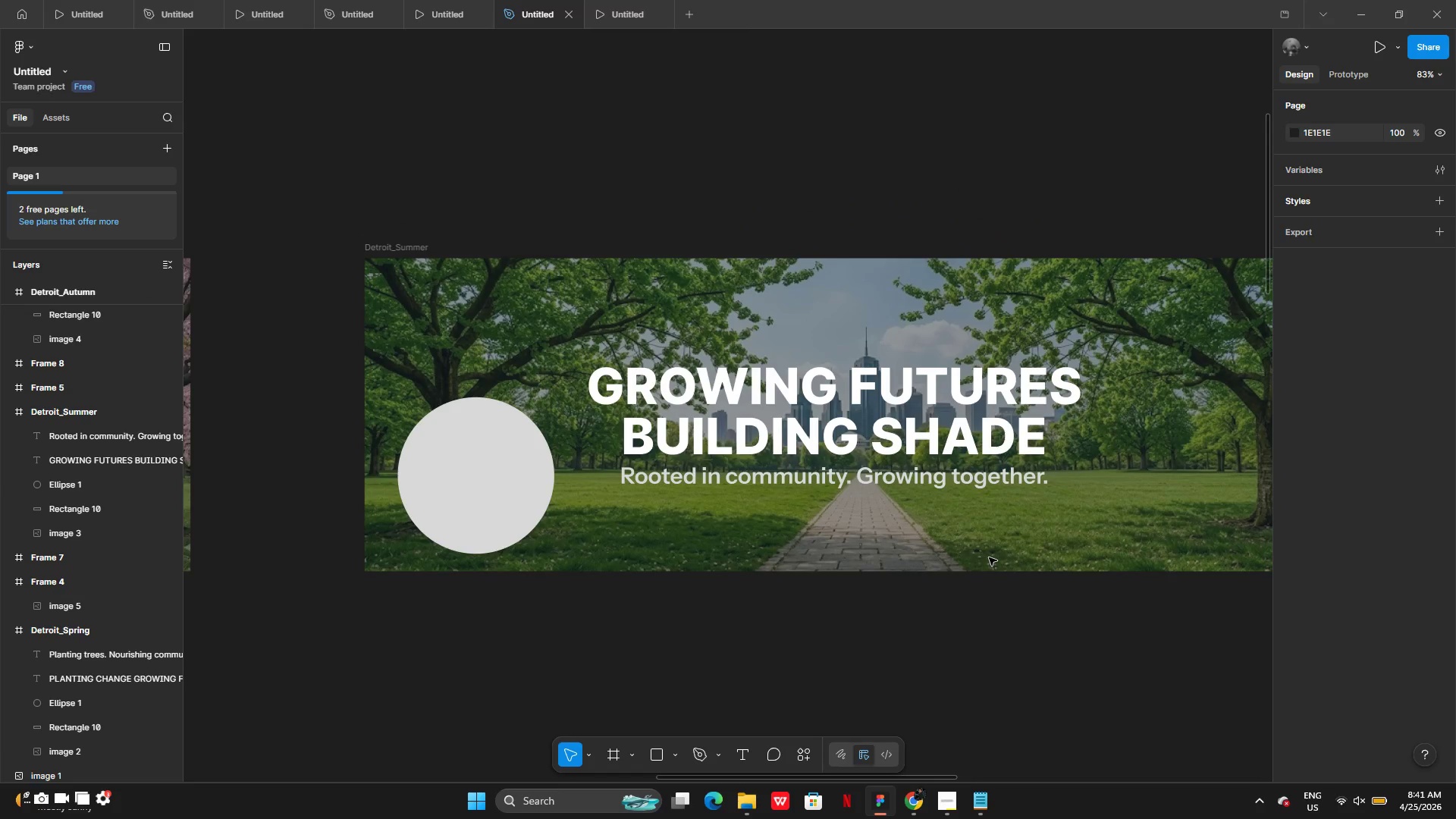 
left_click([957, 368])
 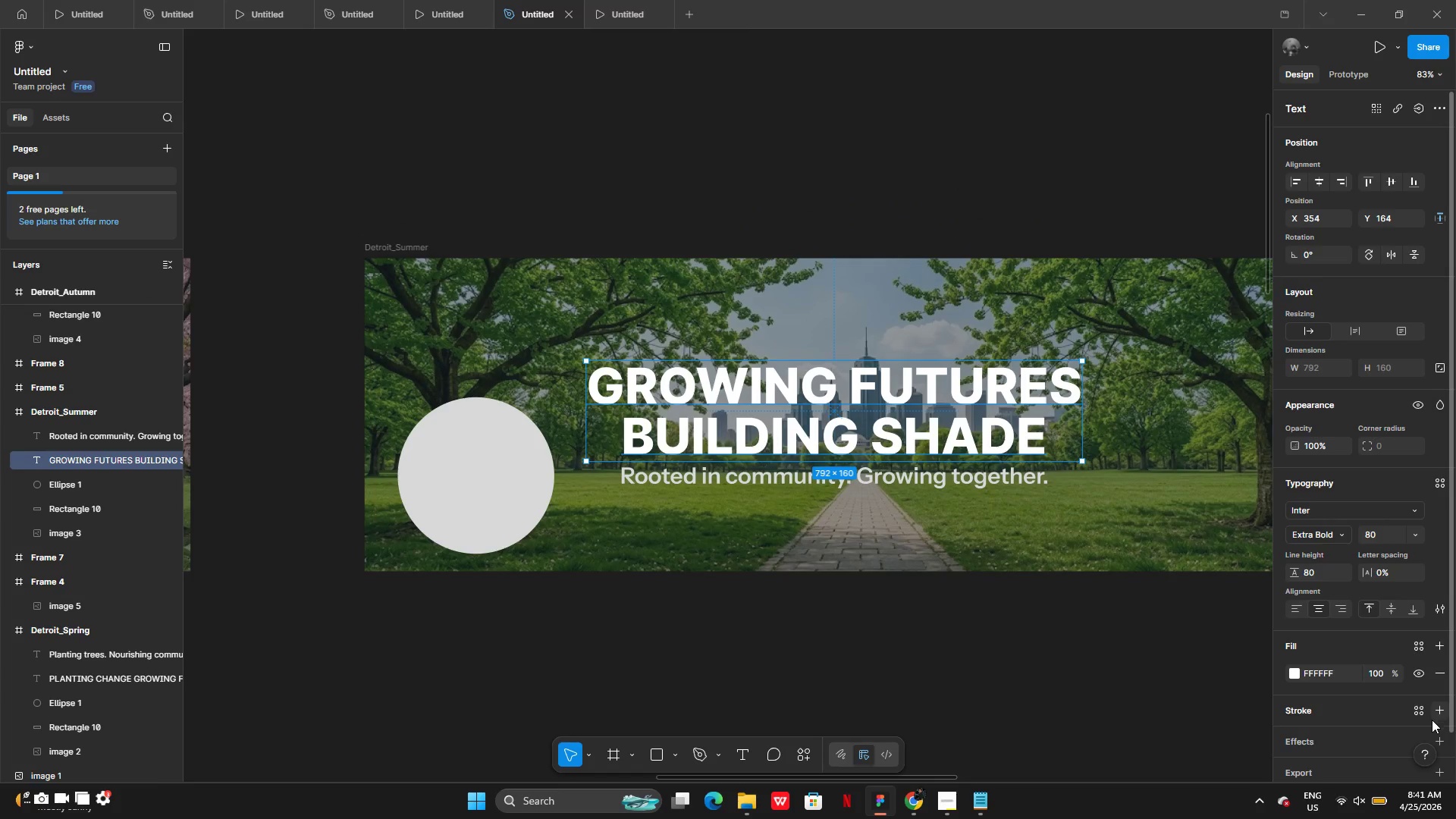 
left_click([1439, 738])
 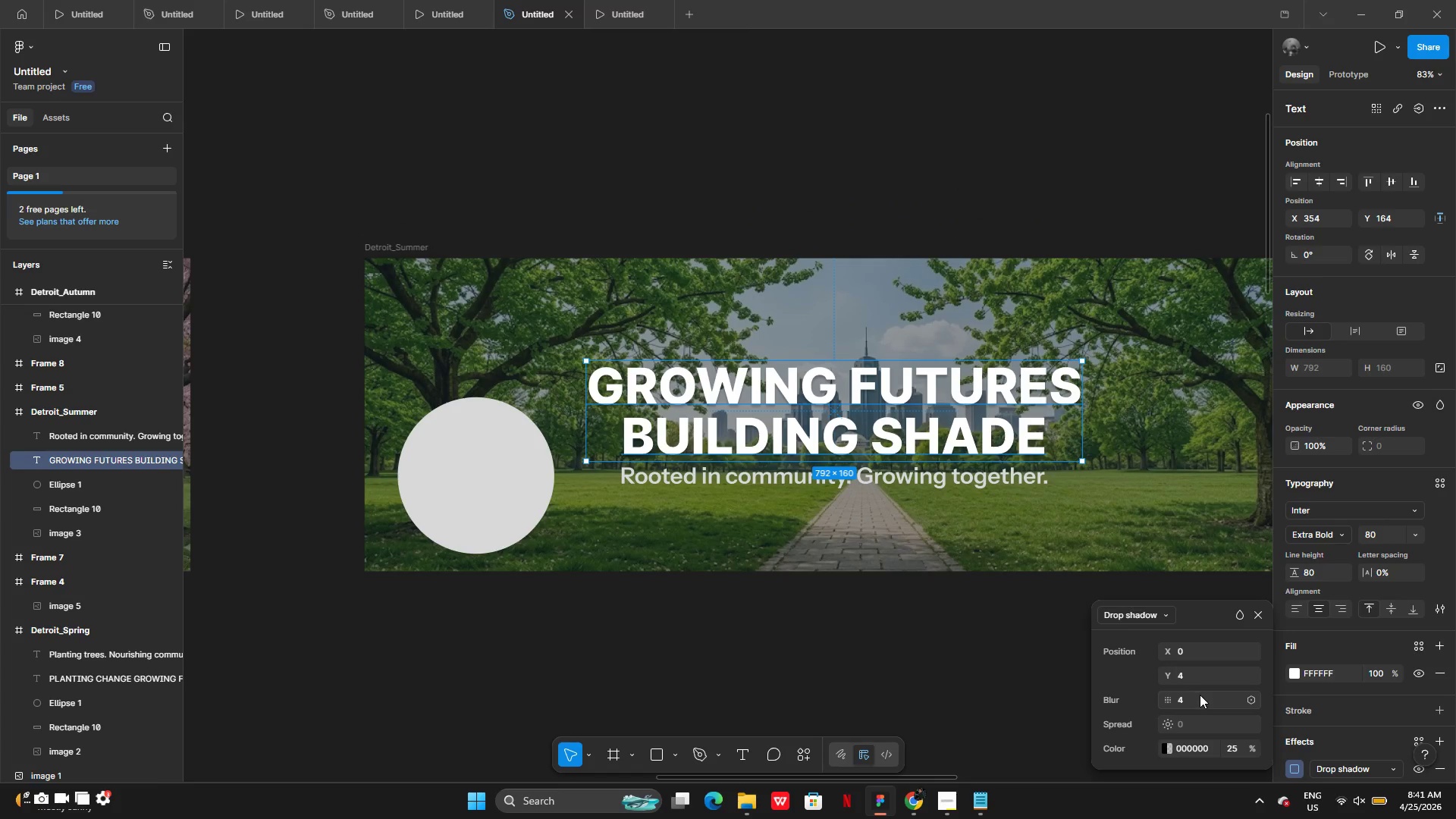 
left_click([1200, 695])
 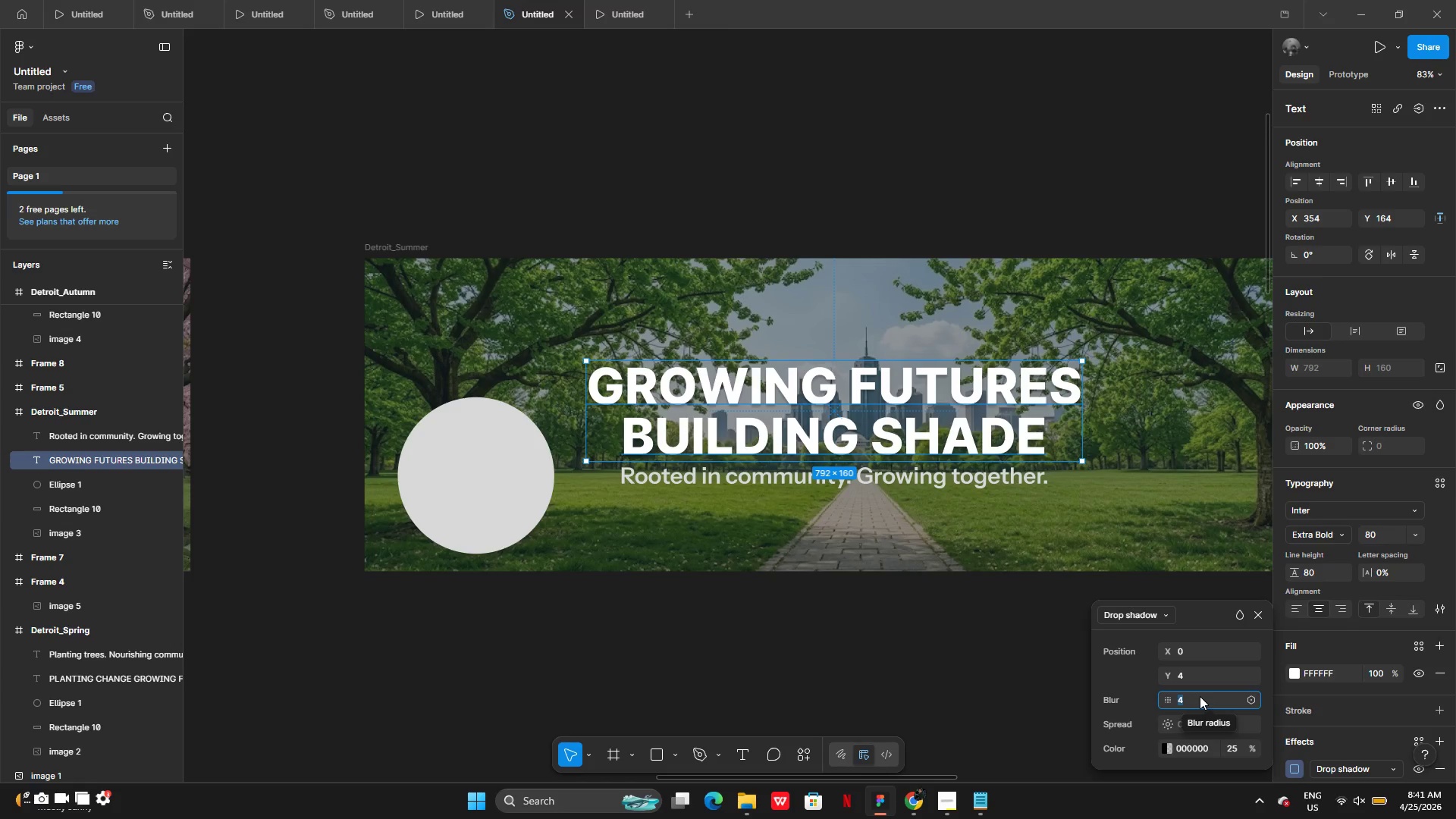 
key(5)
 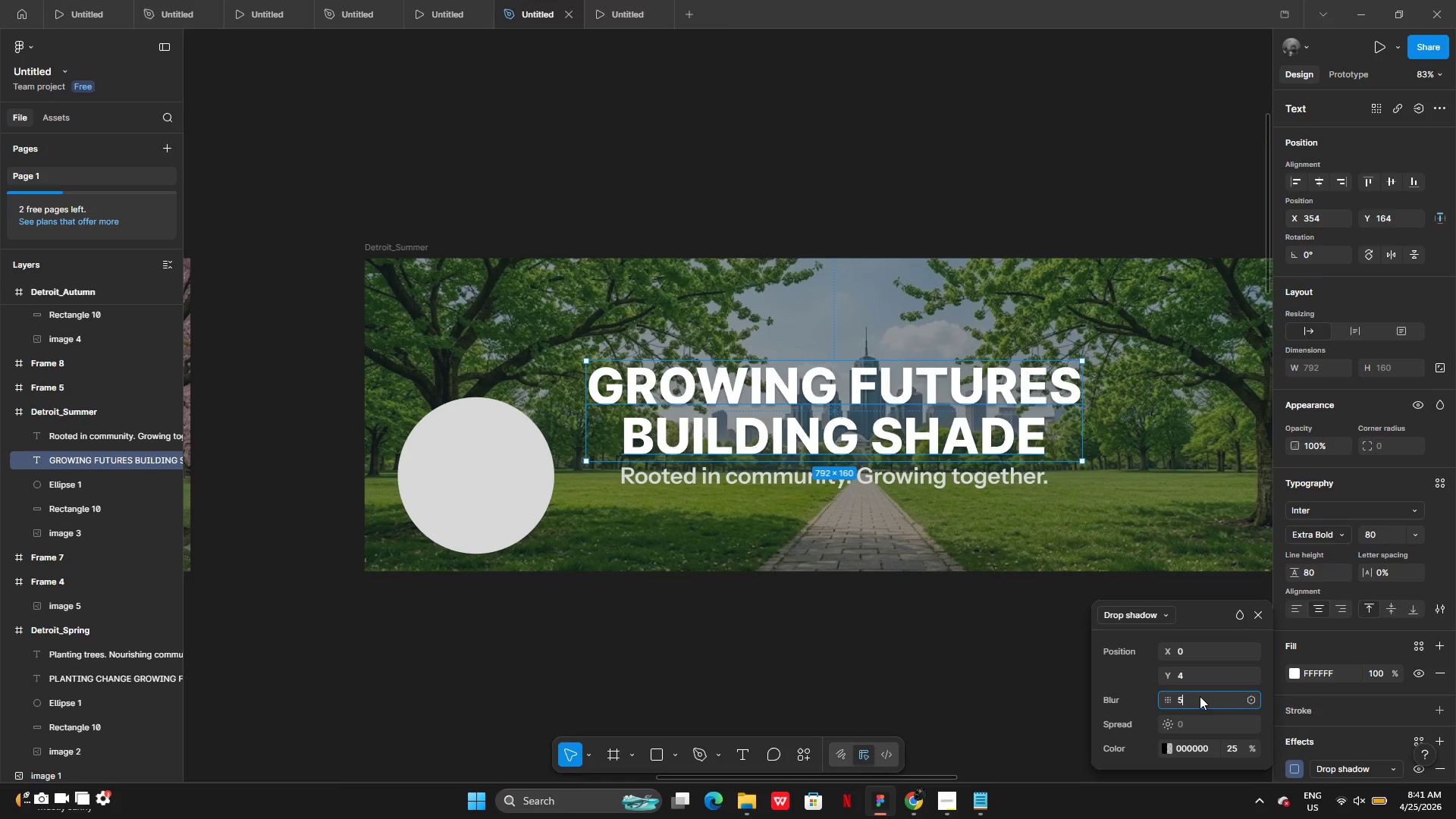 
key(Enter)
 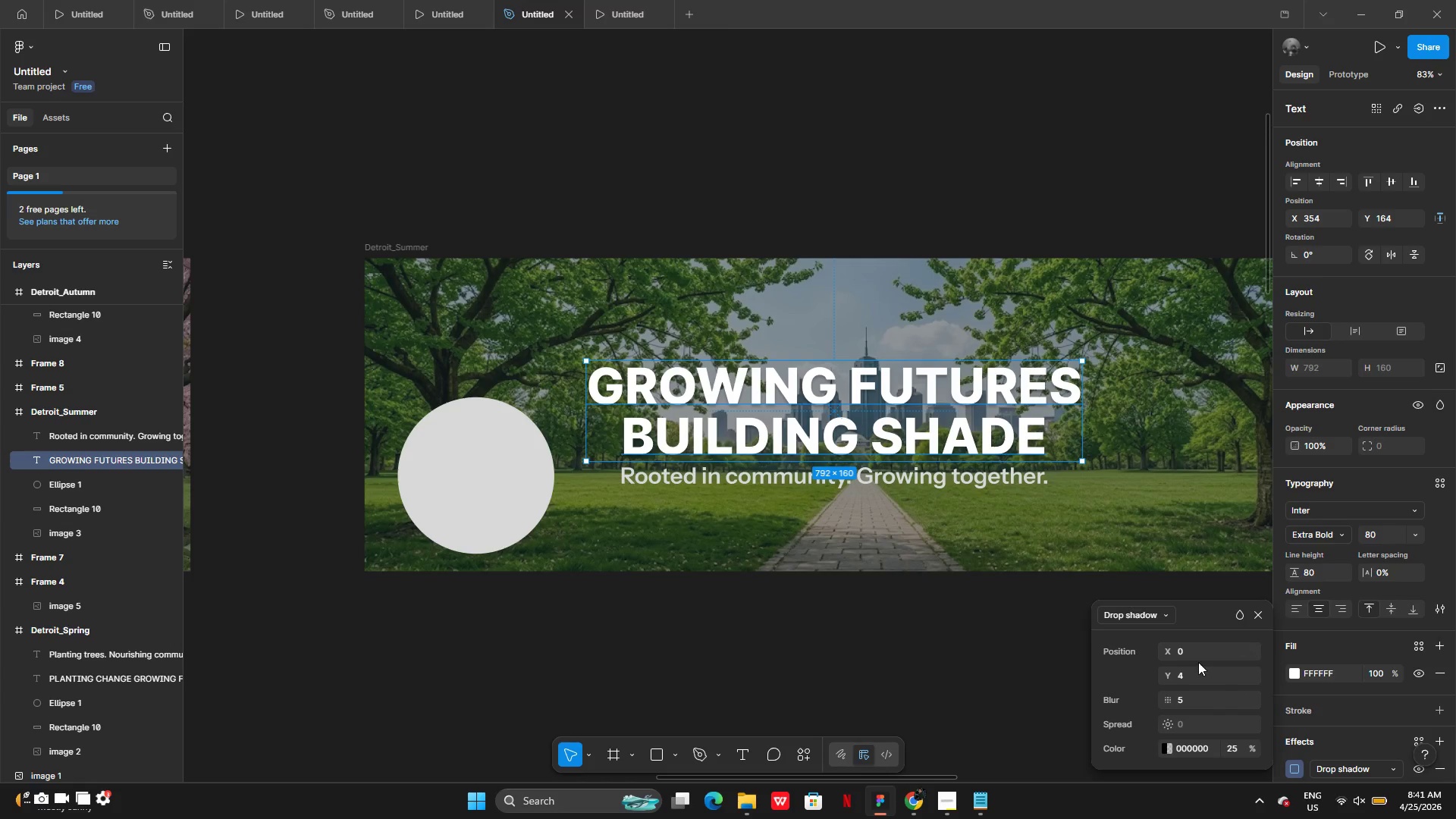 
left_click([1166, 752])
 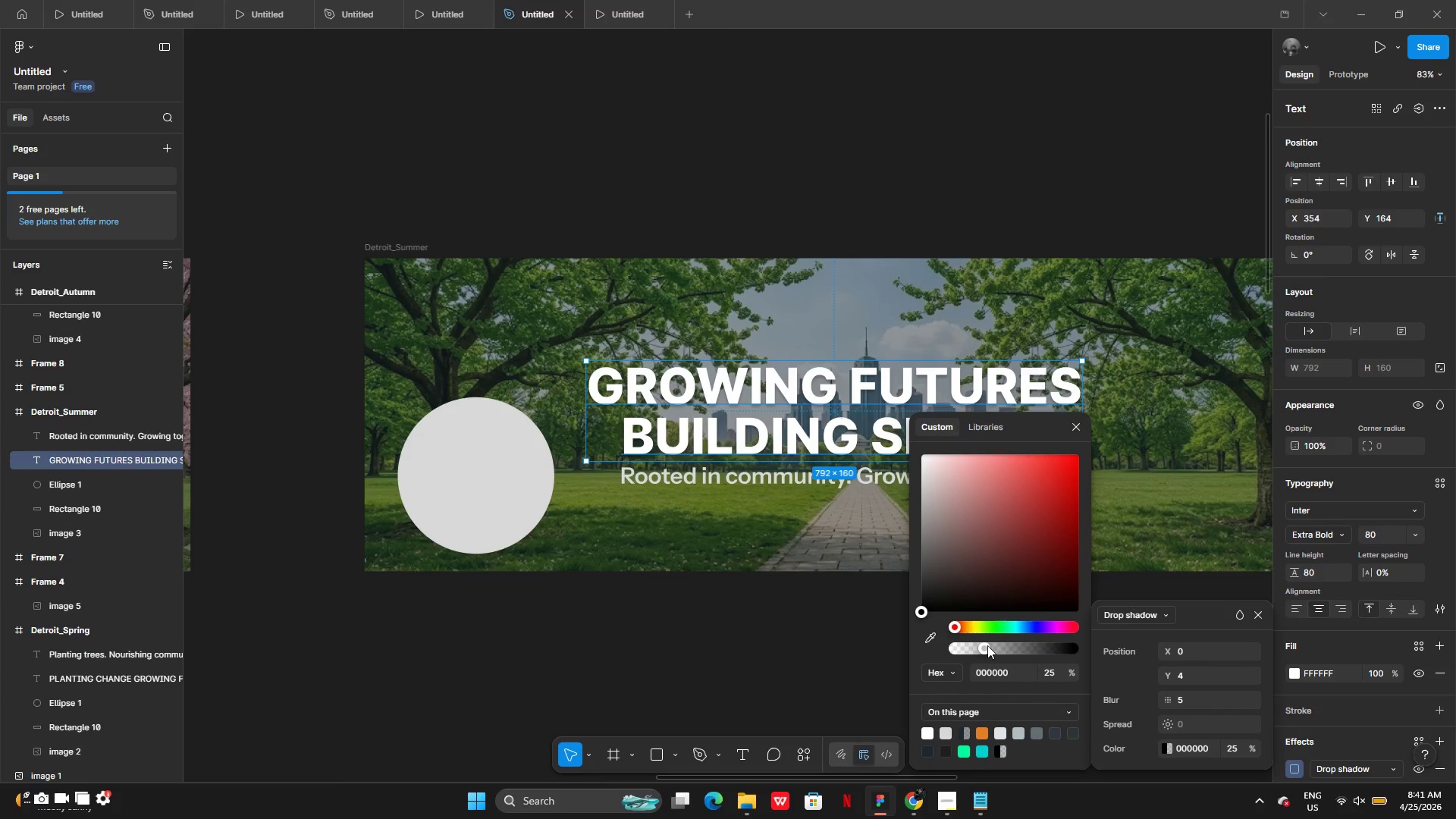 
left_click_drag(start_coordinate=[987, 645], to_coordinate=[1049, 657])
 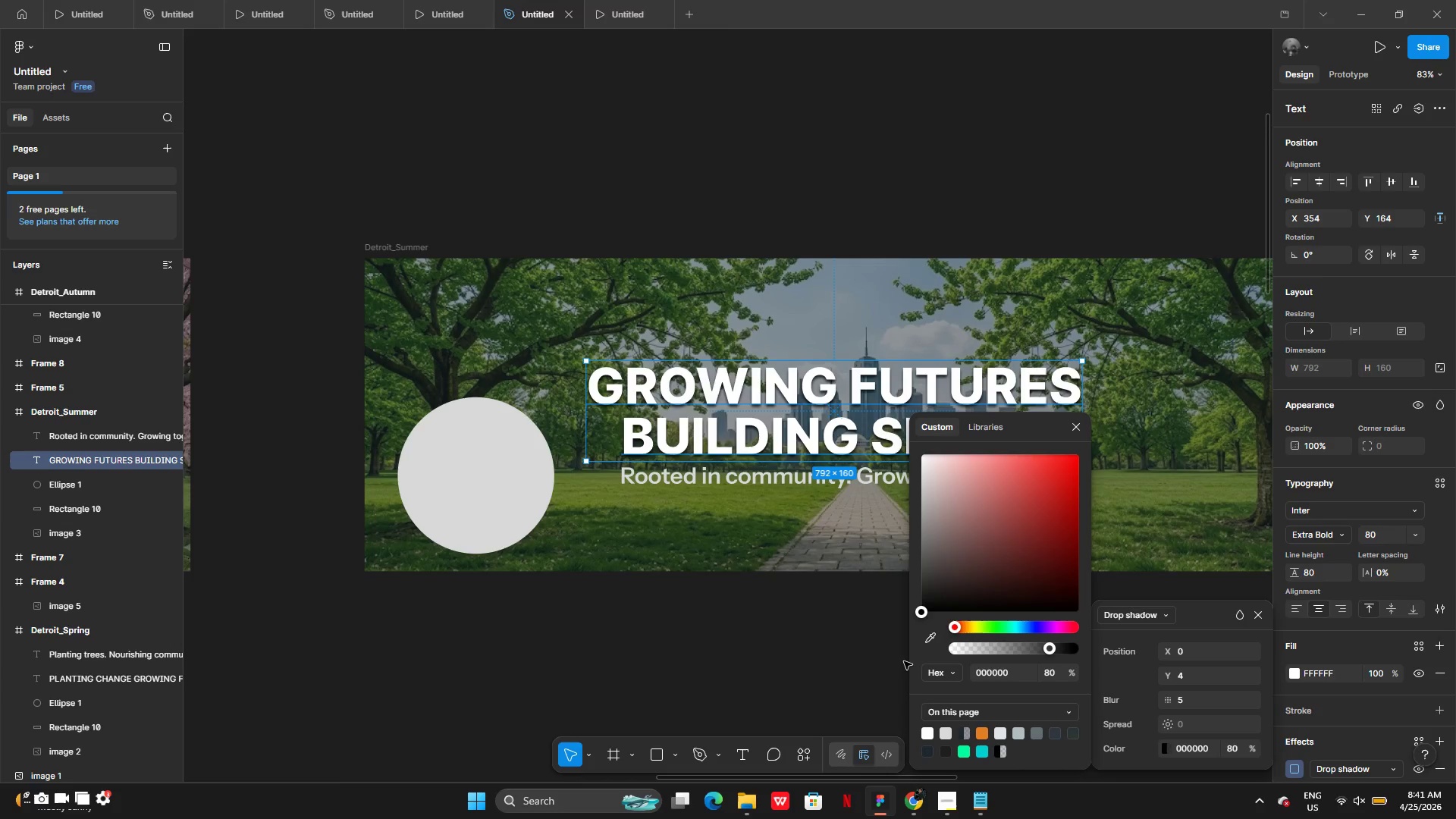 
left_click([904, 661])
 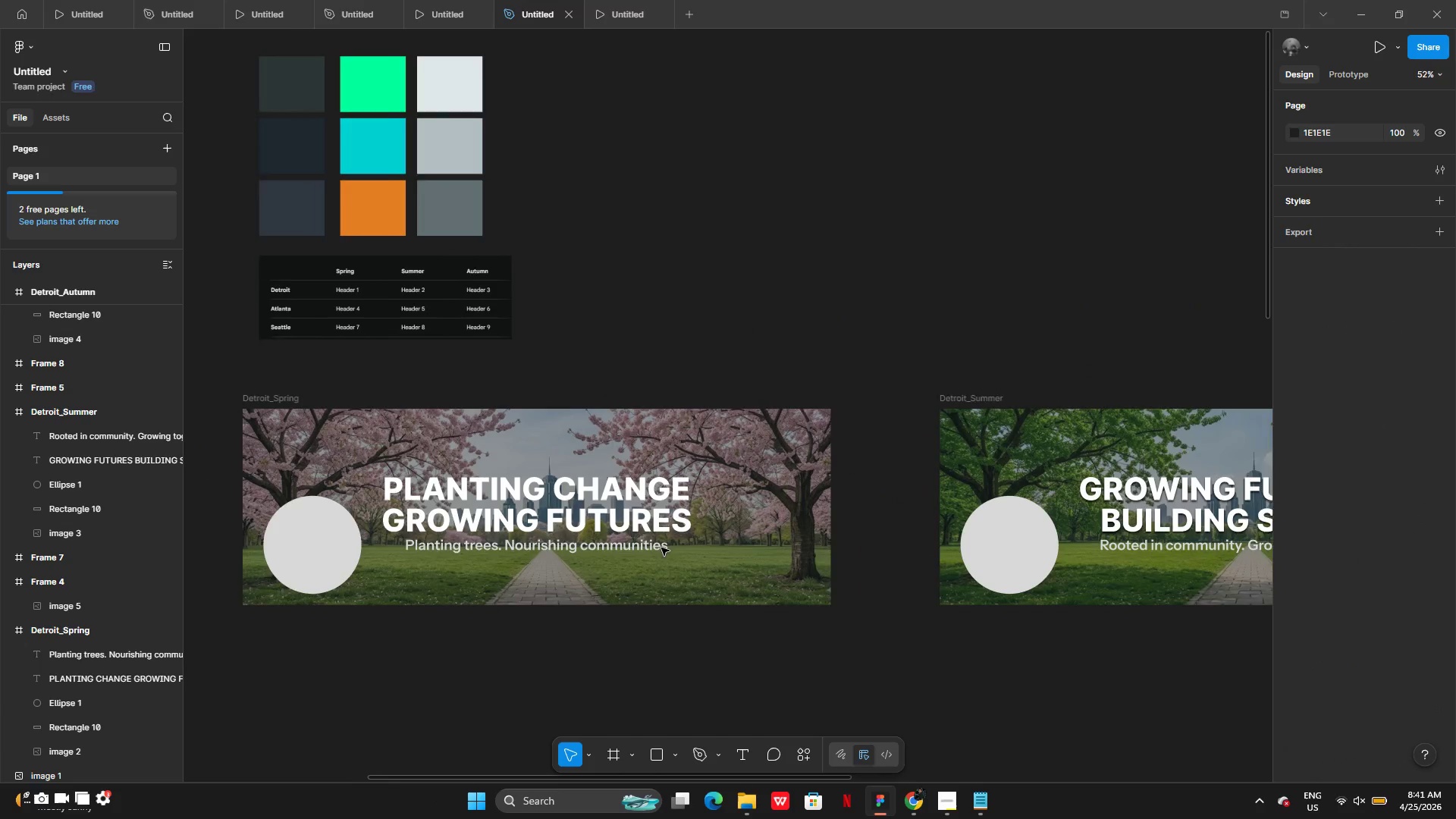 
left_click([621, 497])
 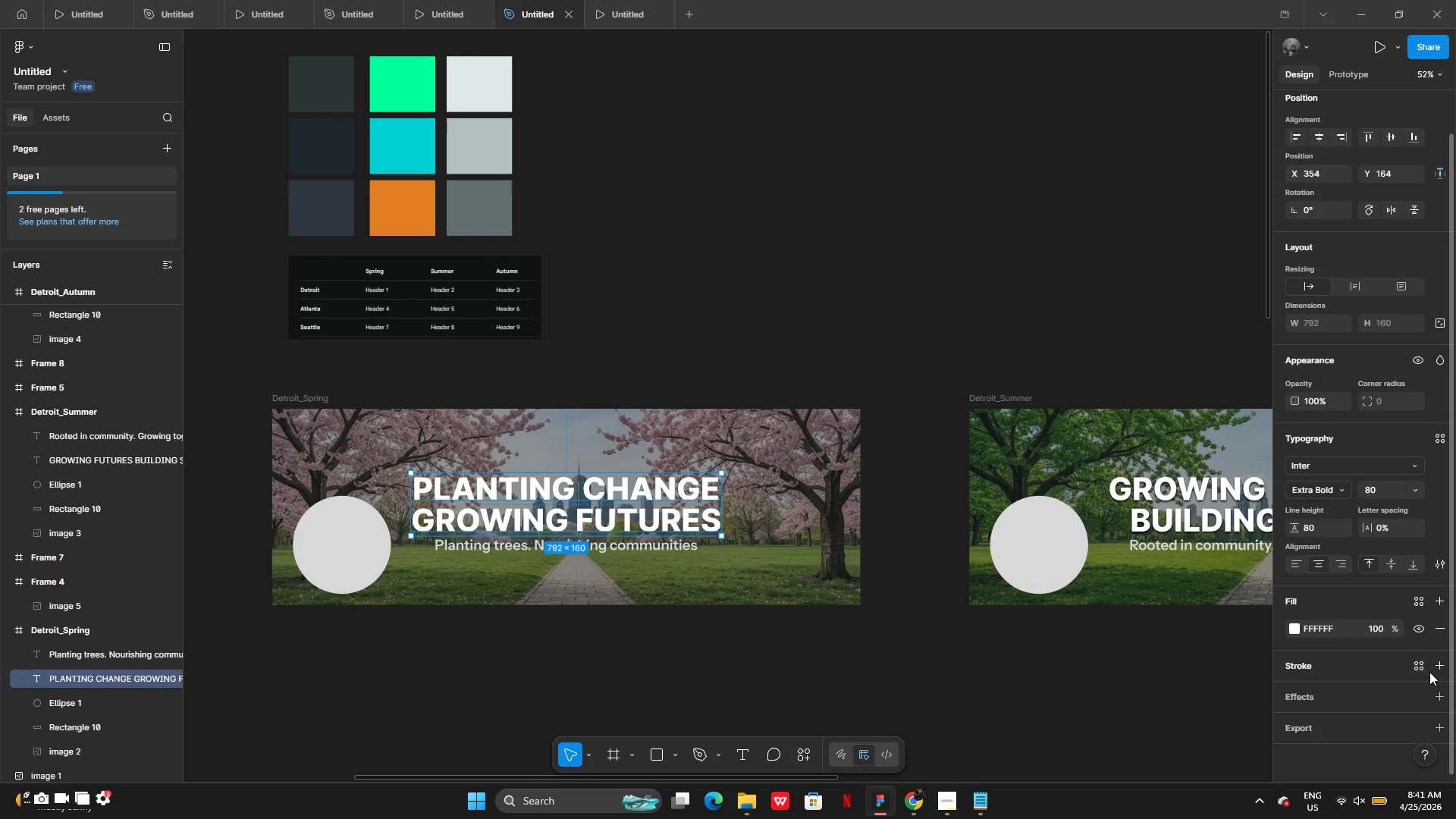 
left_click([1440, 692])
 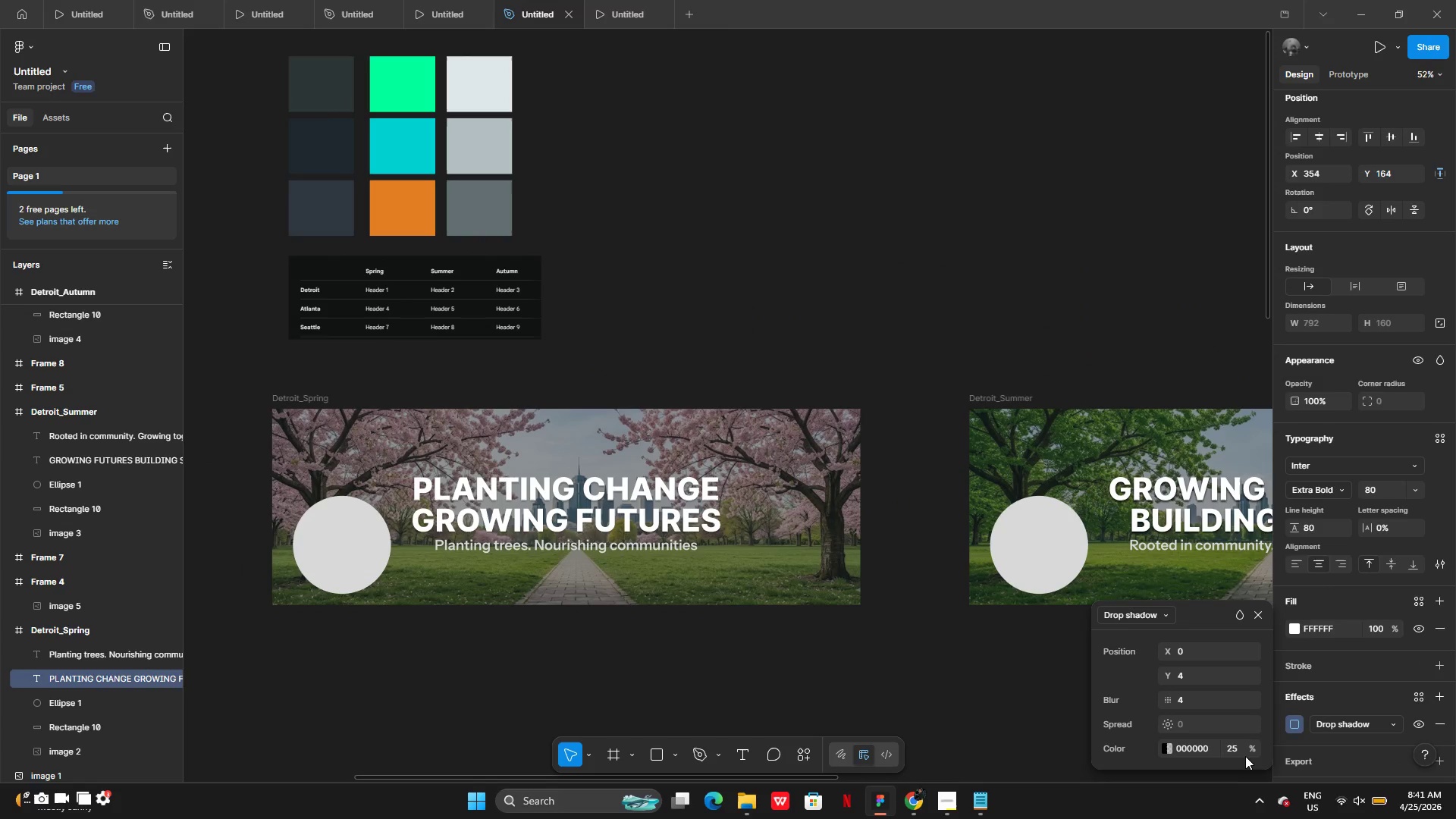 
left_click([1237, 751])
 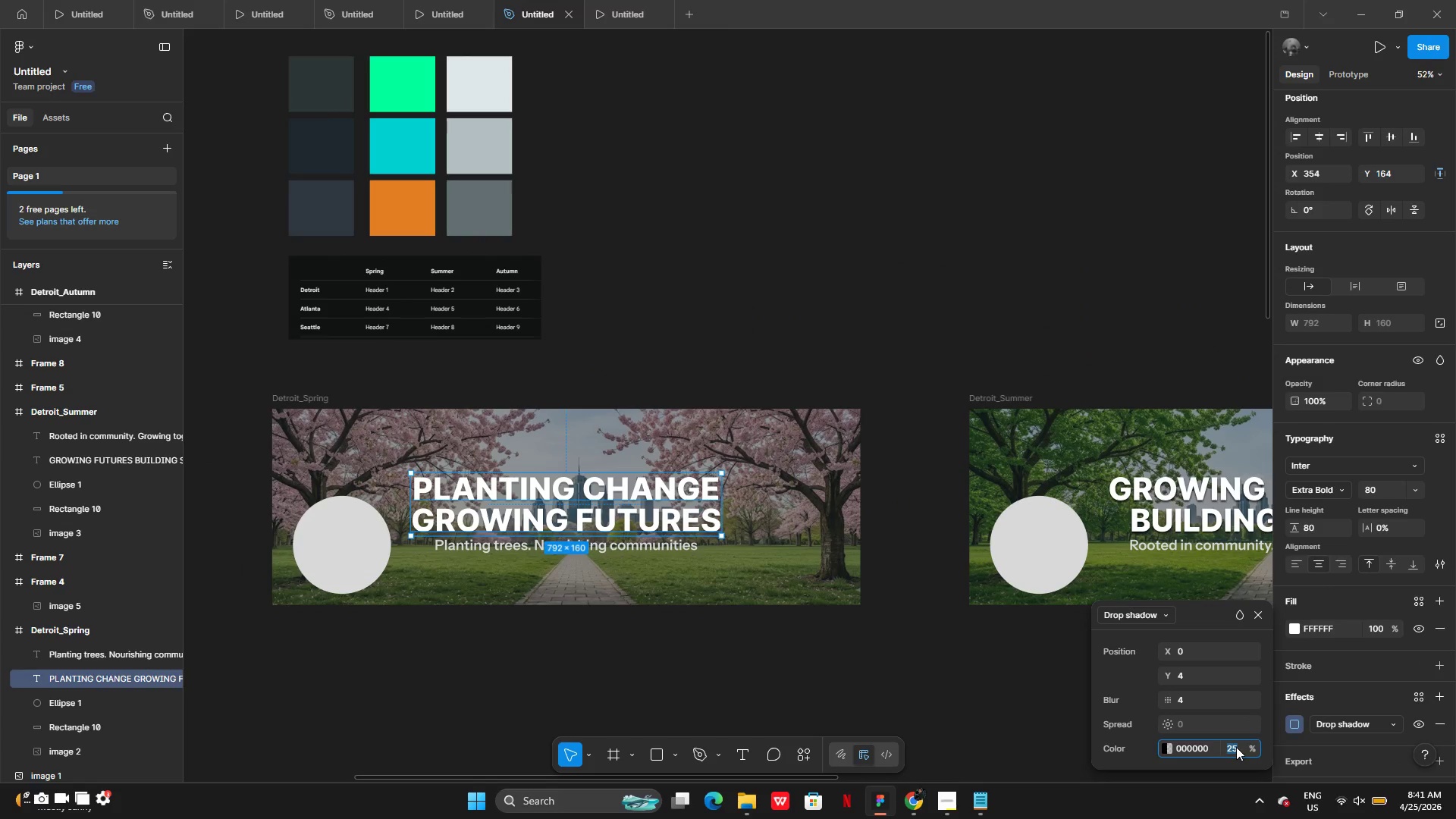 
type(80)
 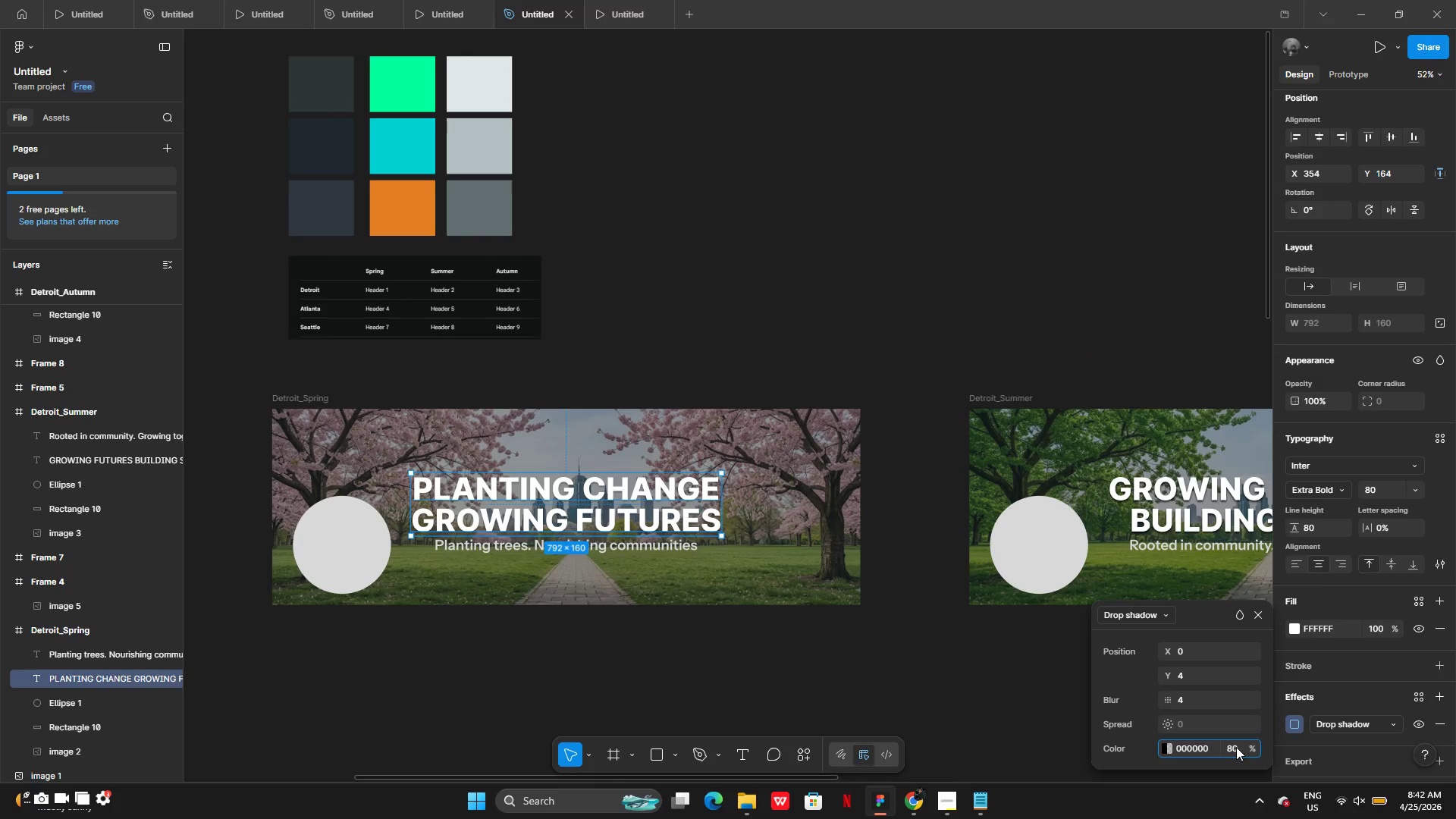 
key(Enter)
 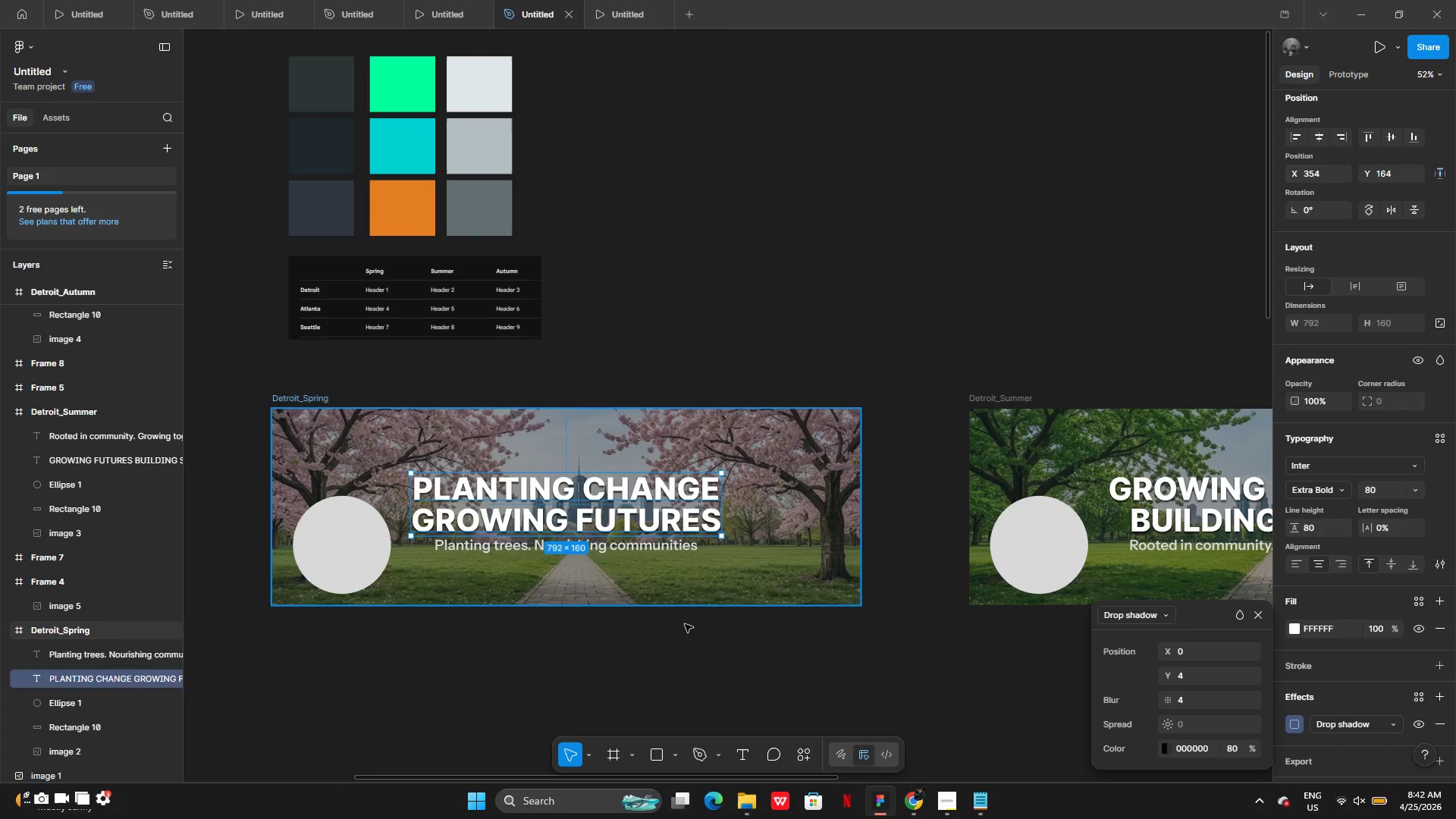 
left_click([680, 642])
 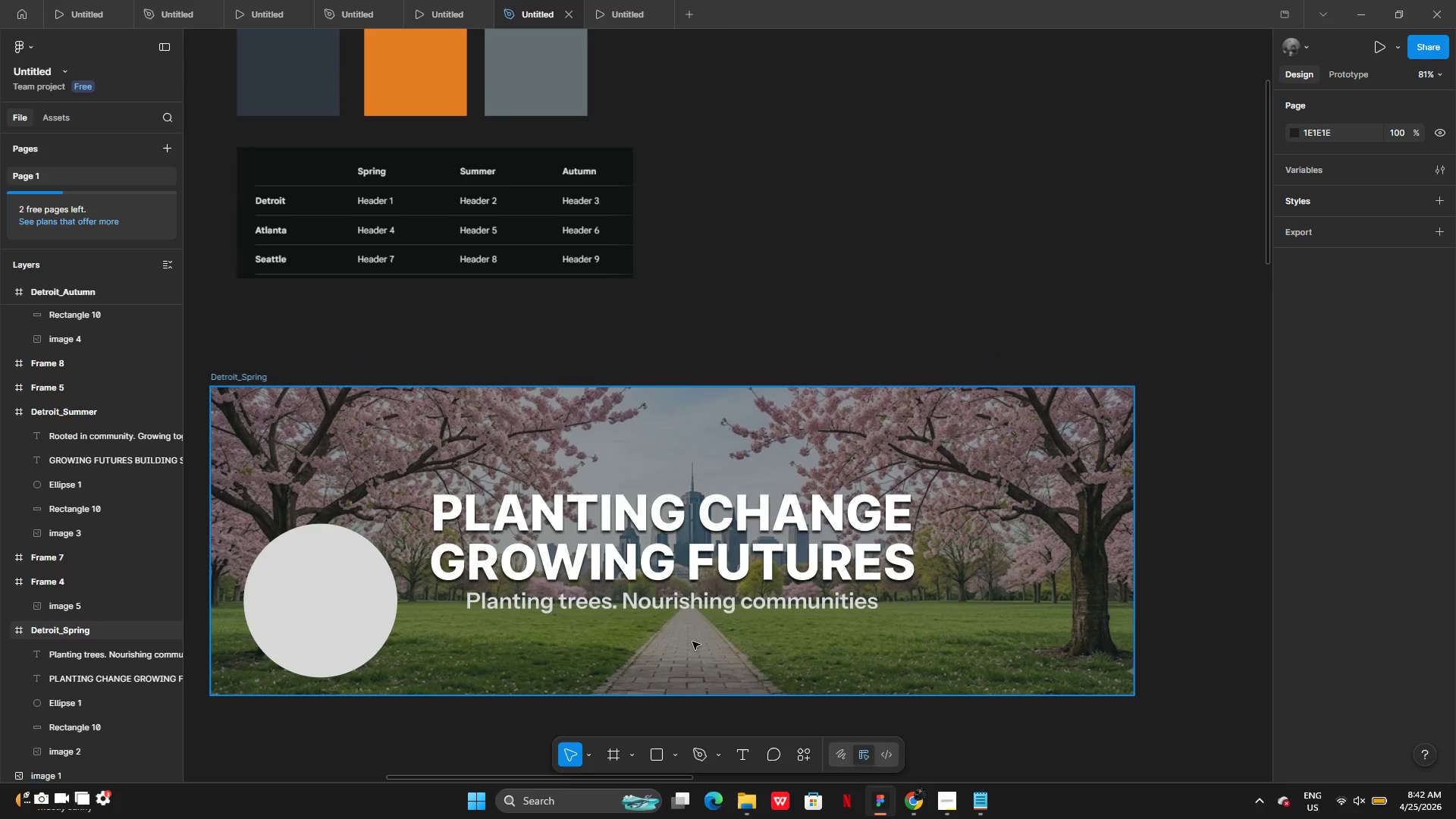 
left_click([698, 619])
 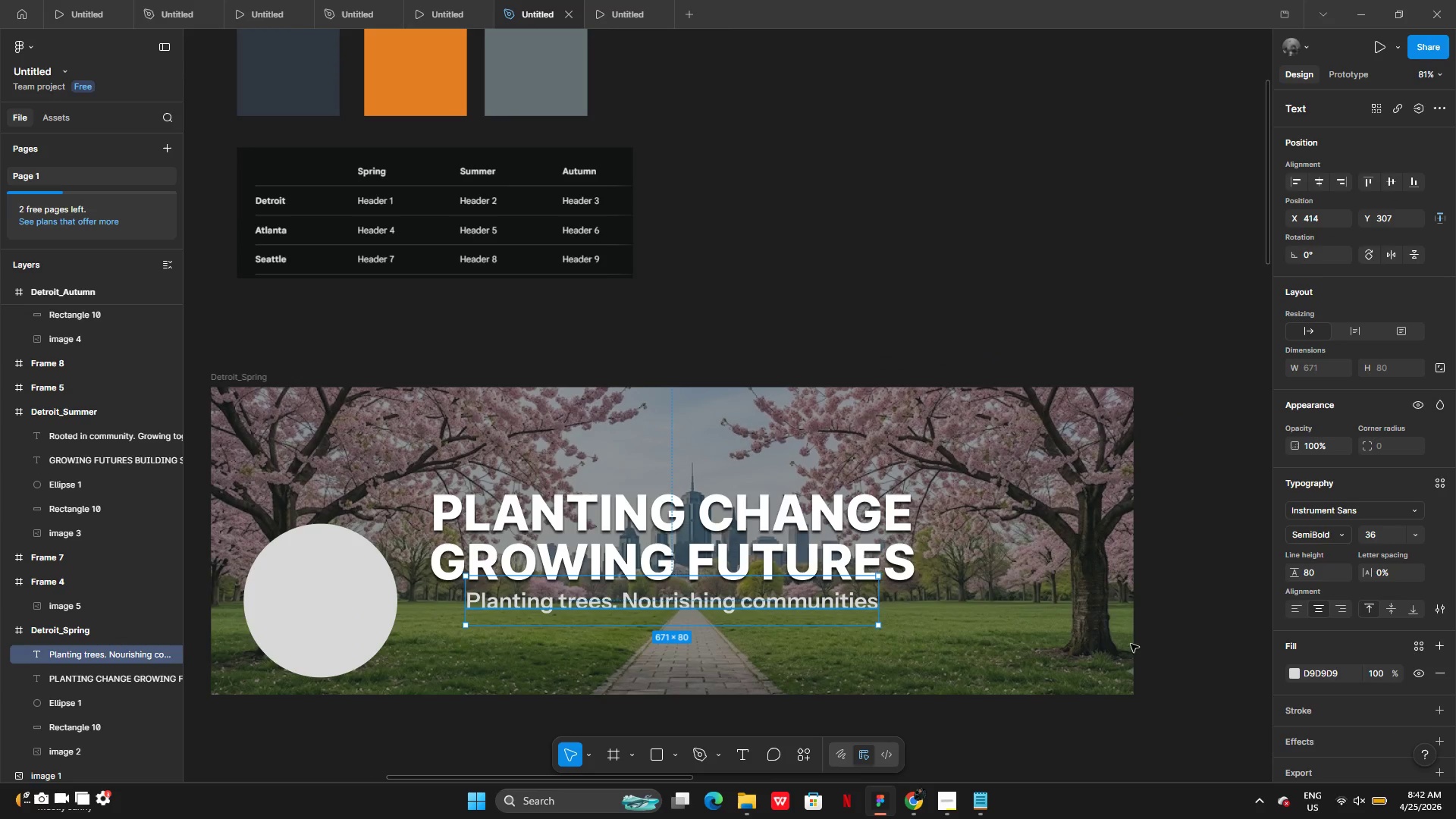 
left_click([1299, 673])
 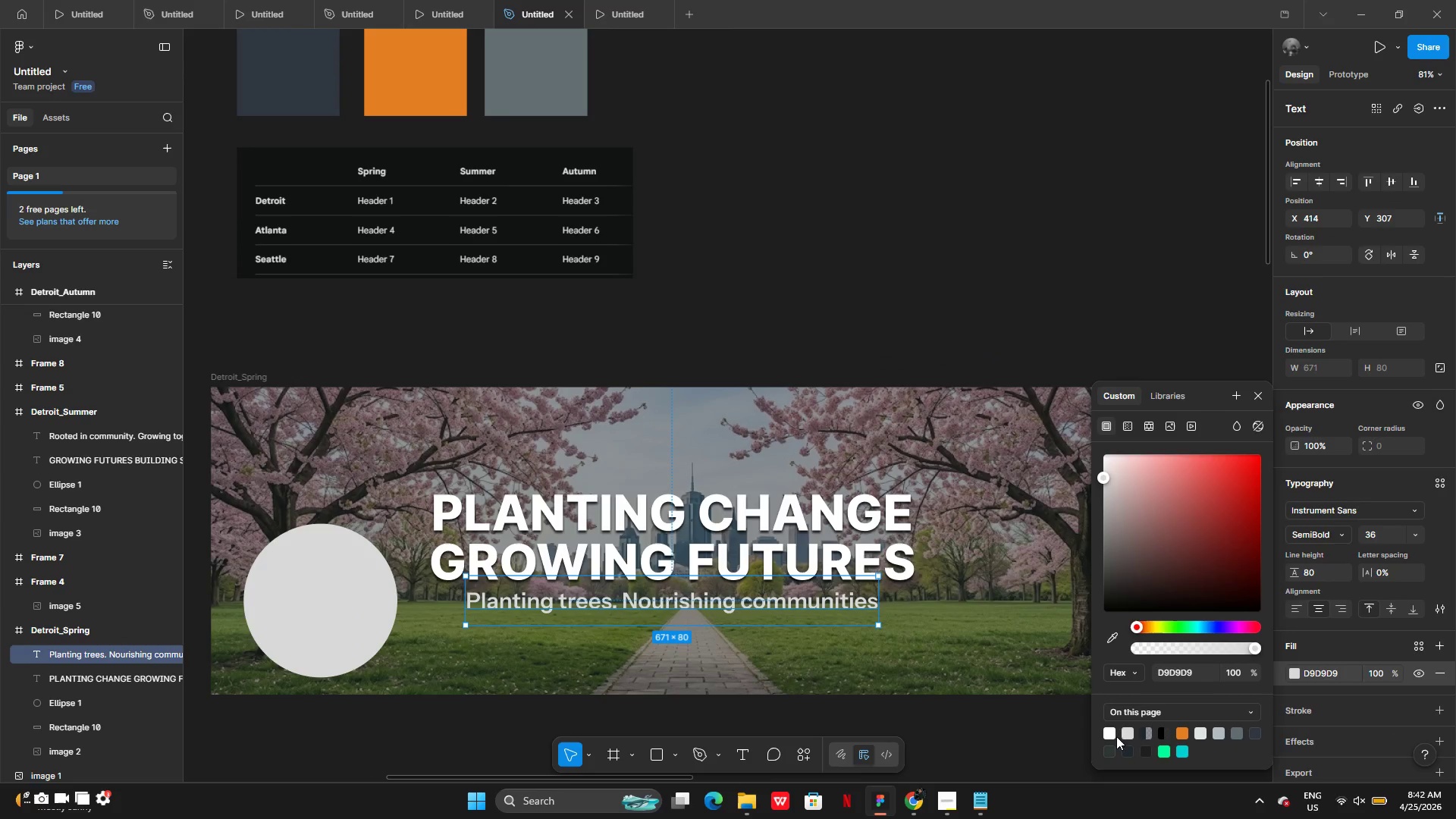 
left_click([1112, 734])
 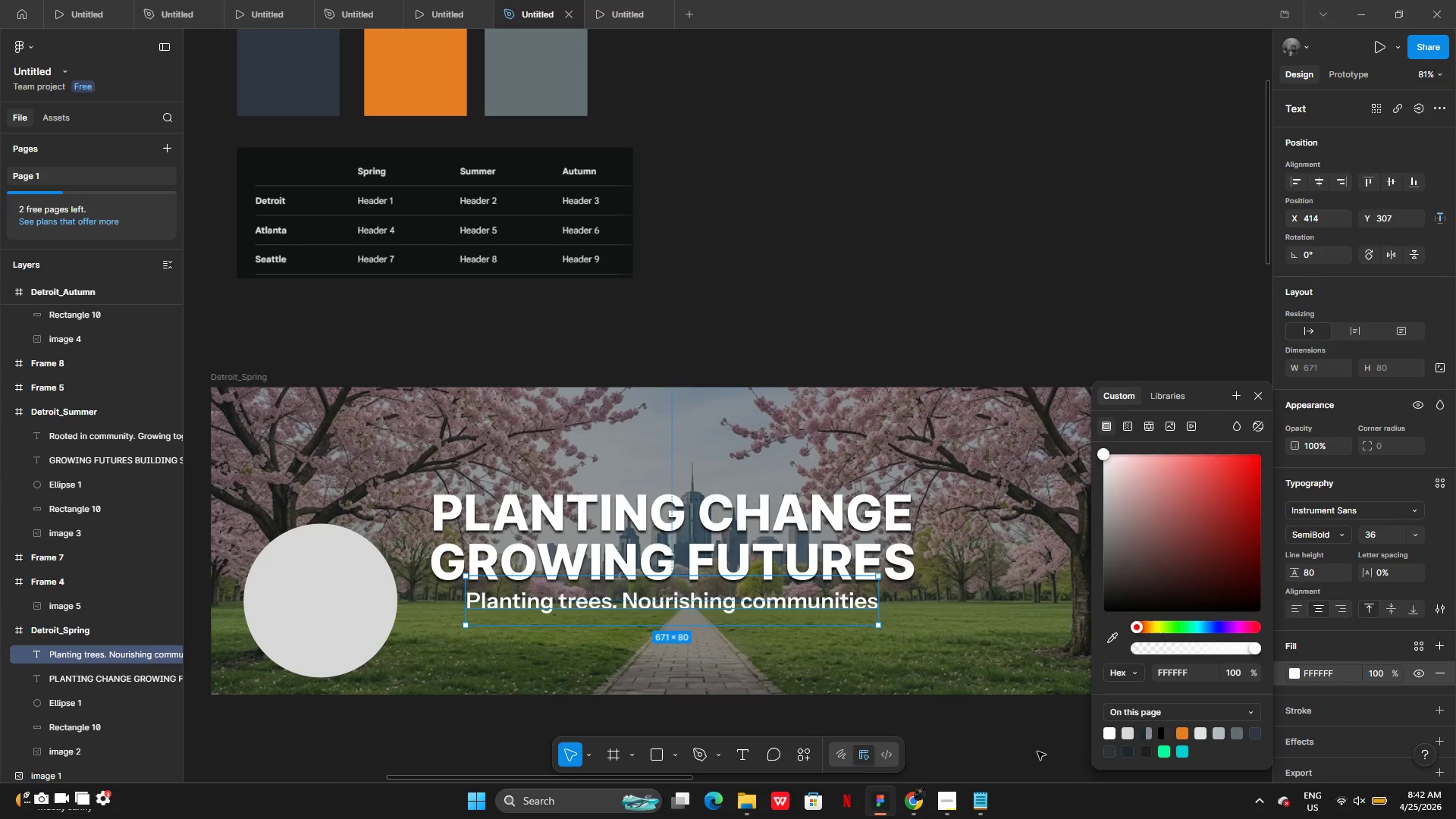 
key(Control+Z)
 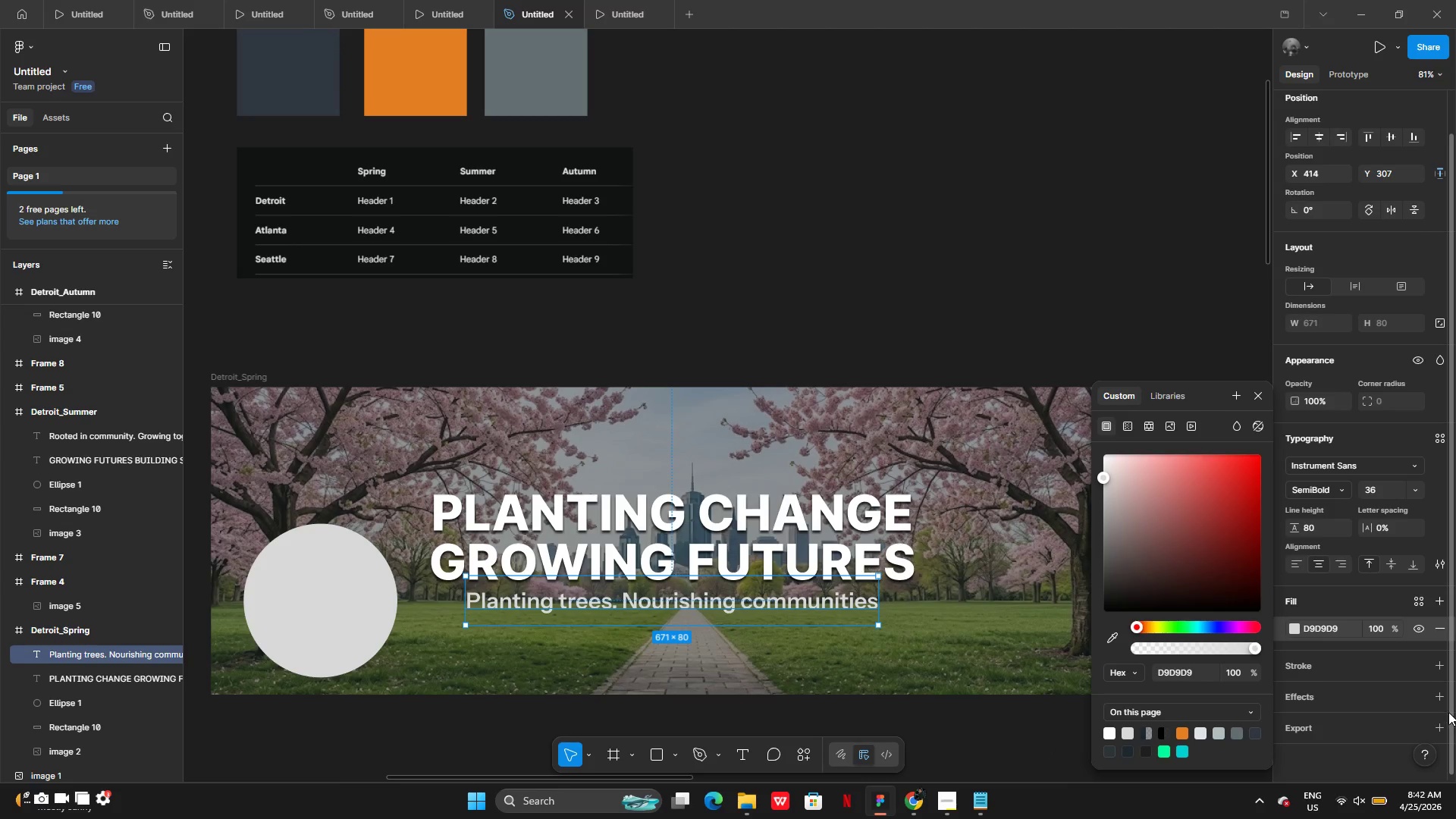 
left_click([1439, 695])
 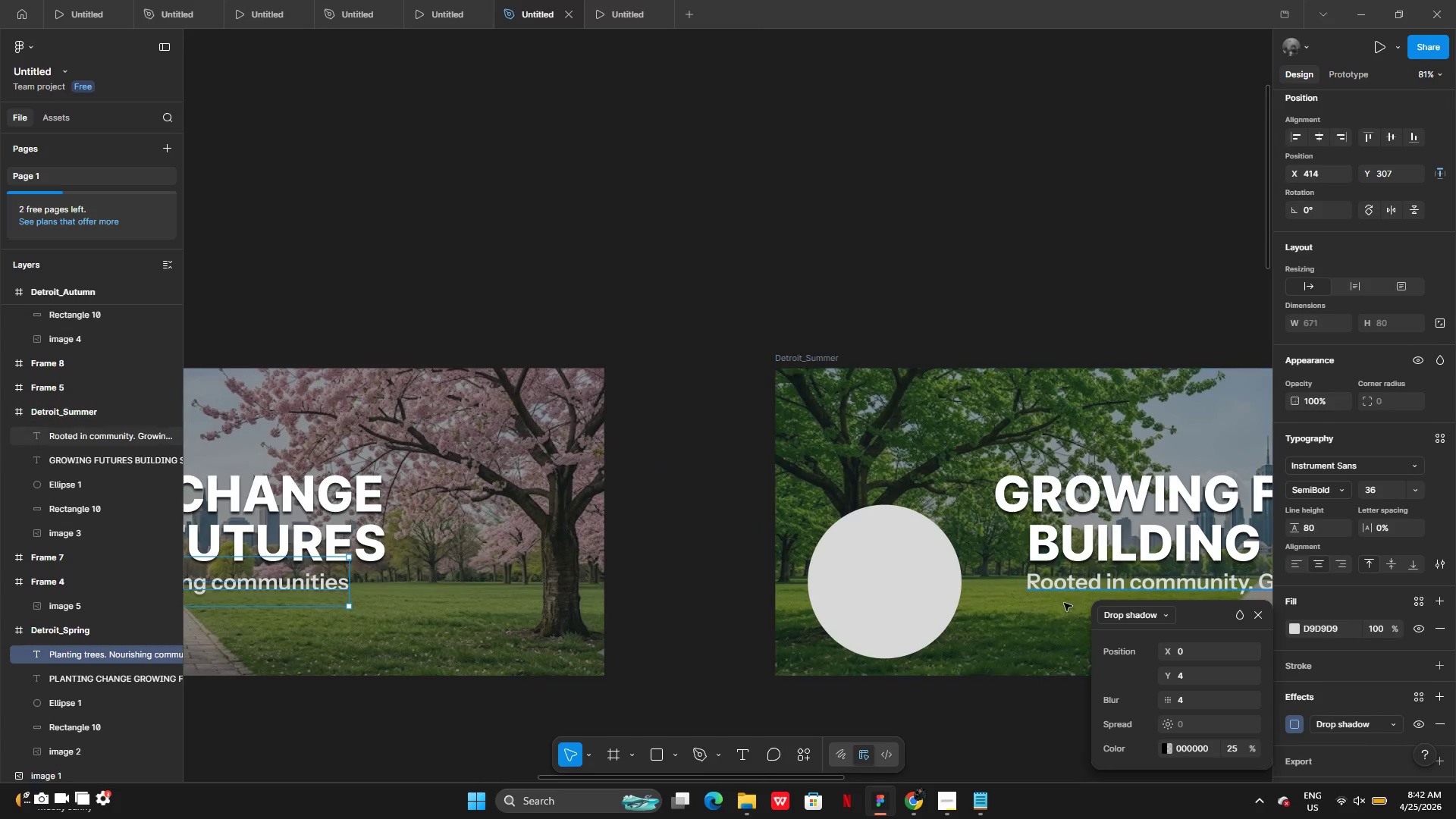 
left_click([968, 585])
 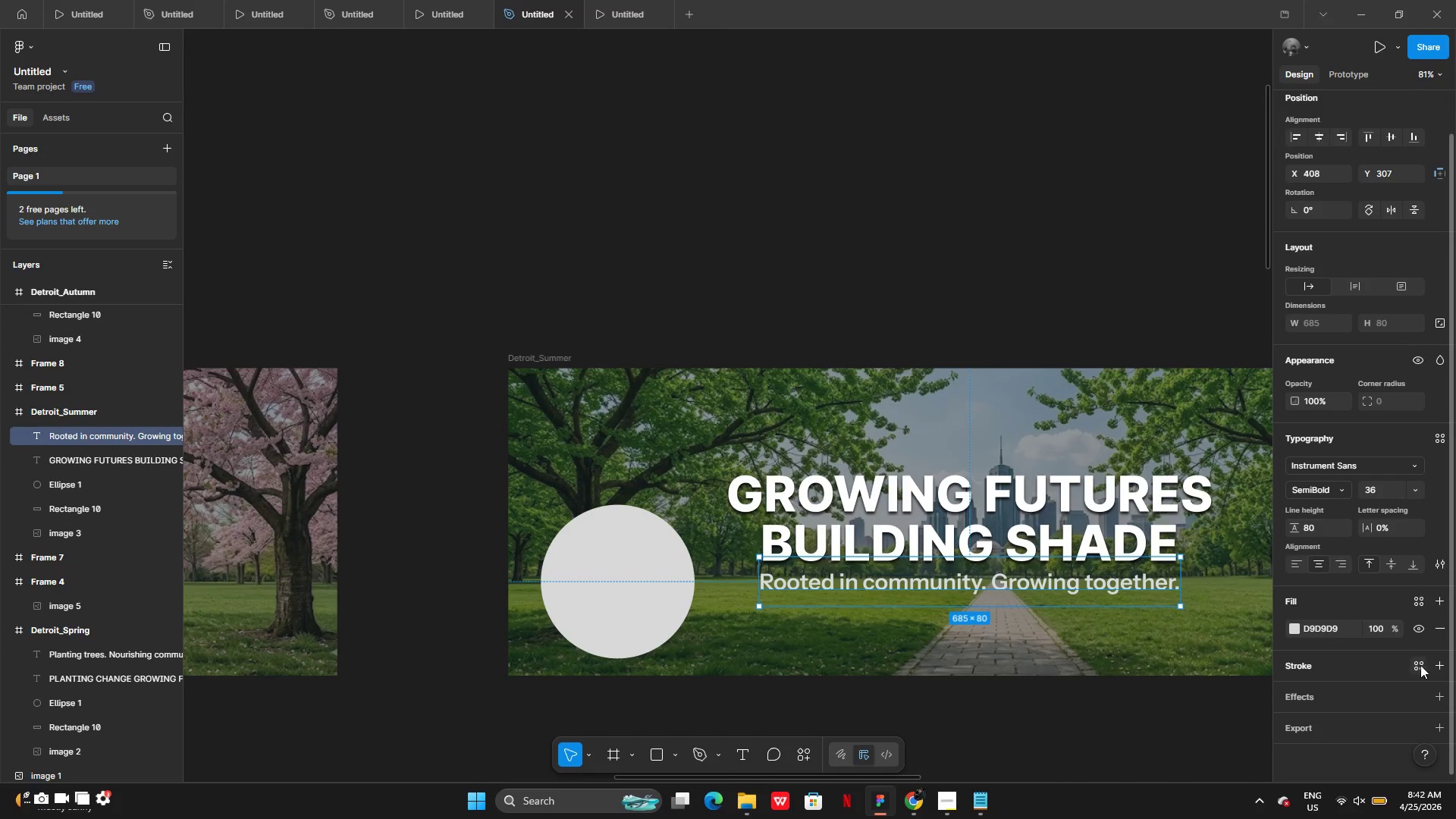 
left_click([1435, 692])
 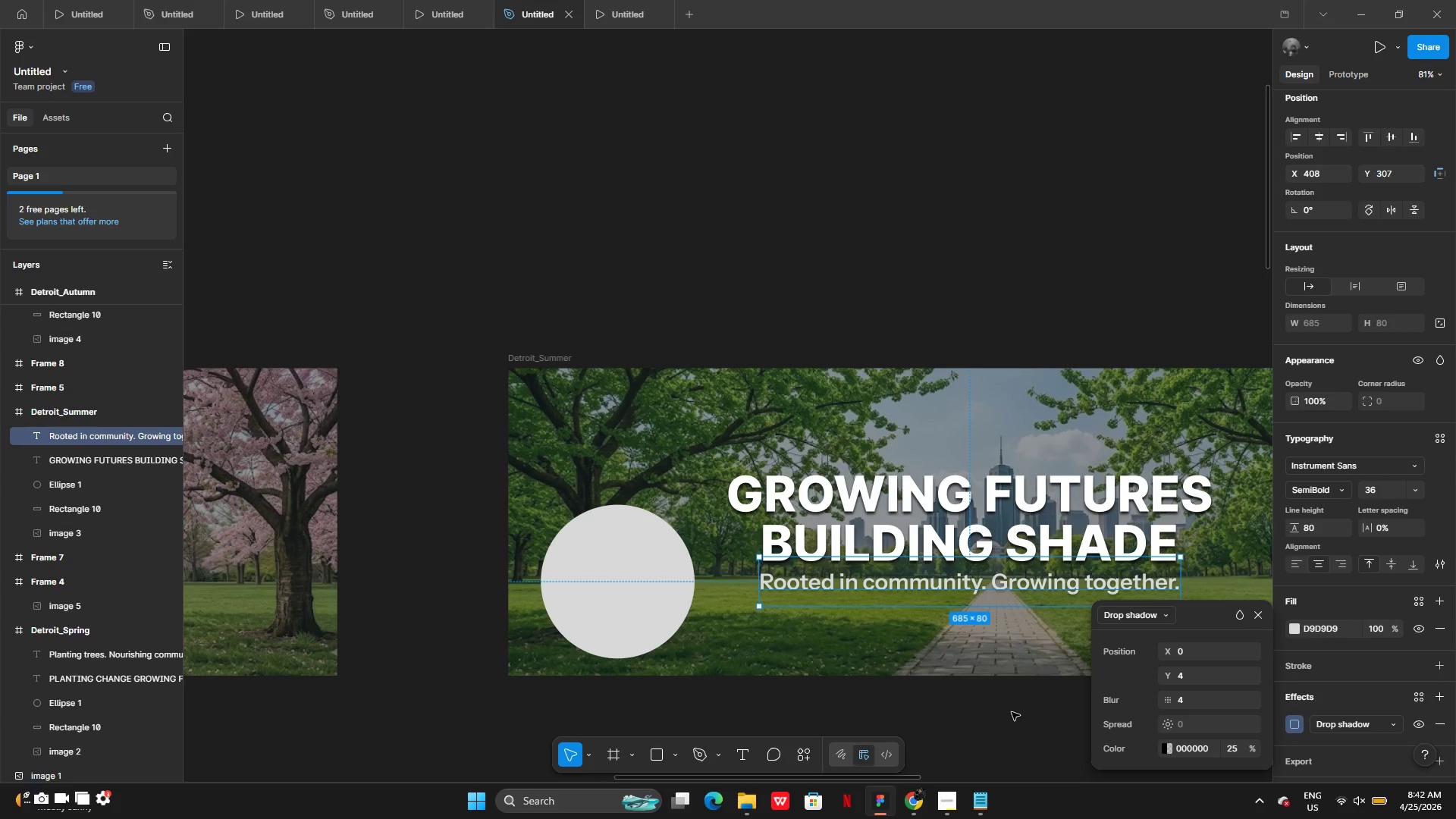 
double_click([1009, 714])
 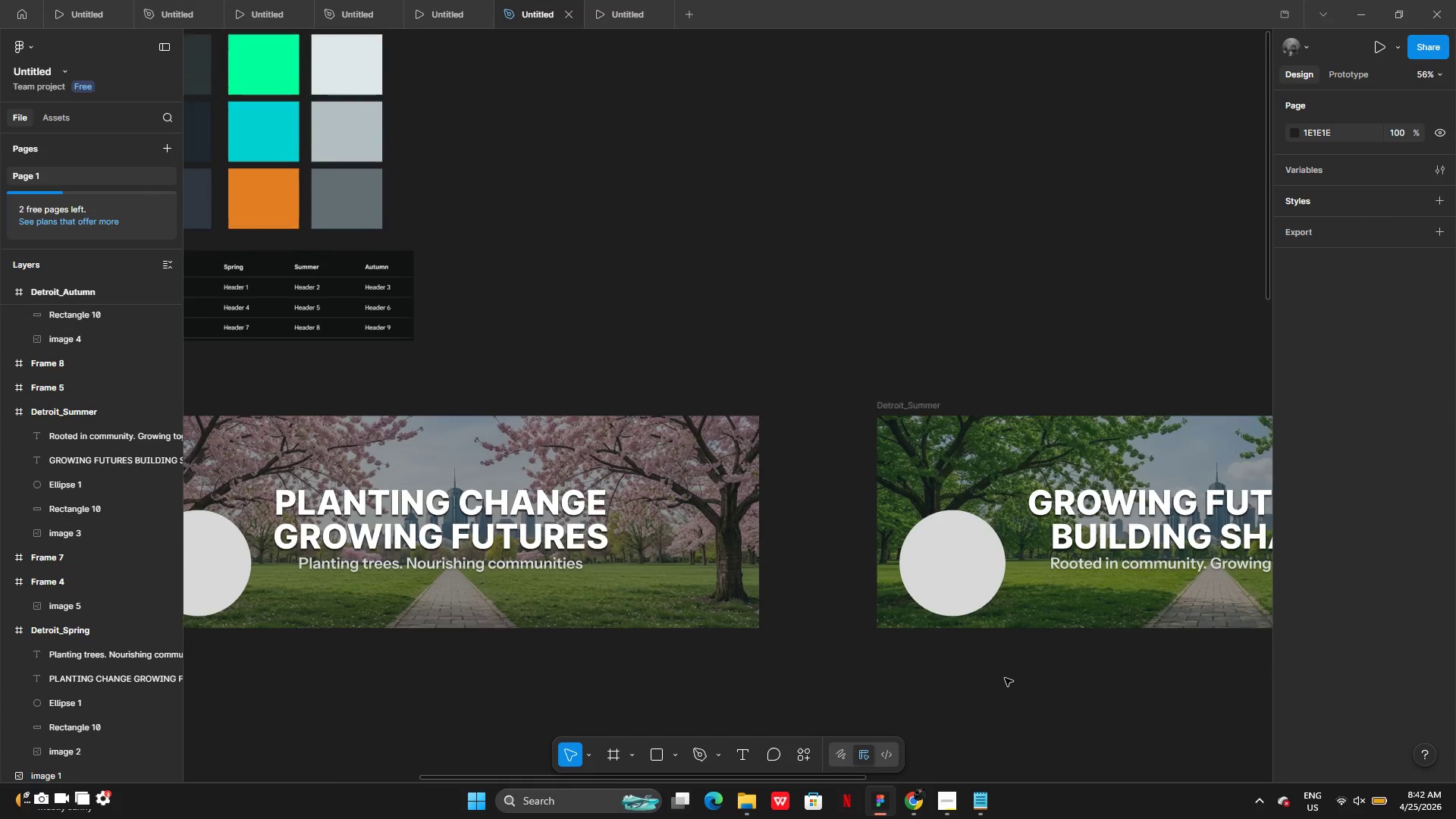 
wait(6.16)
 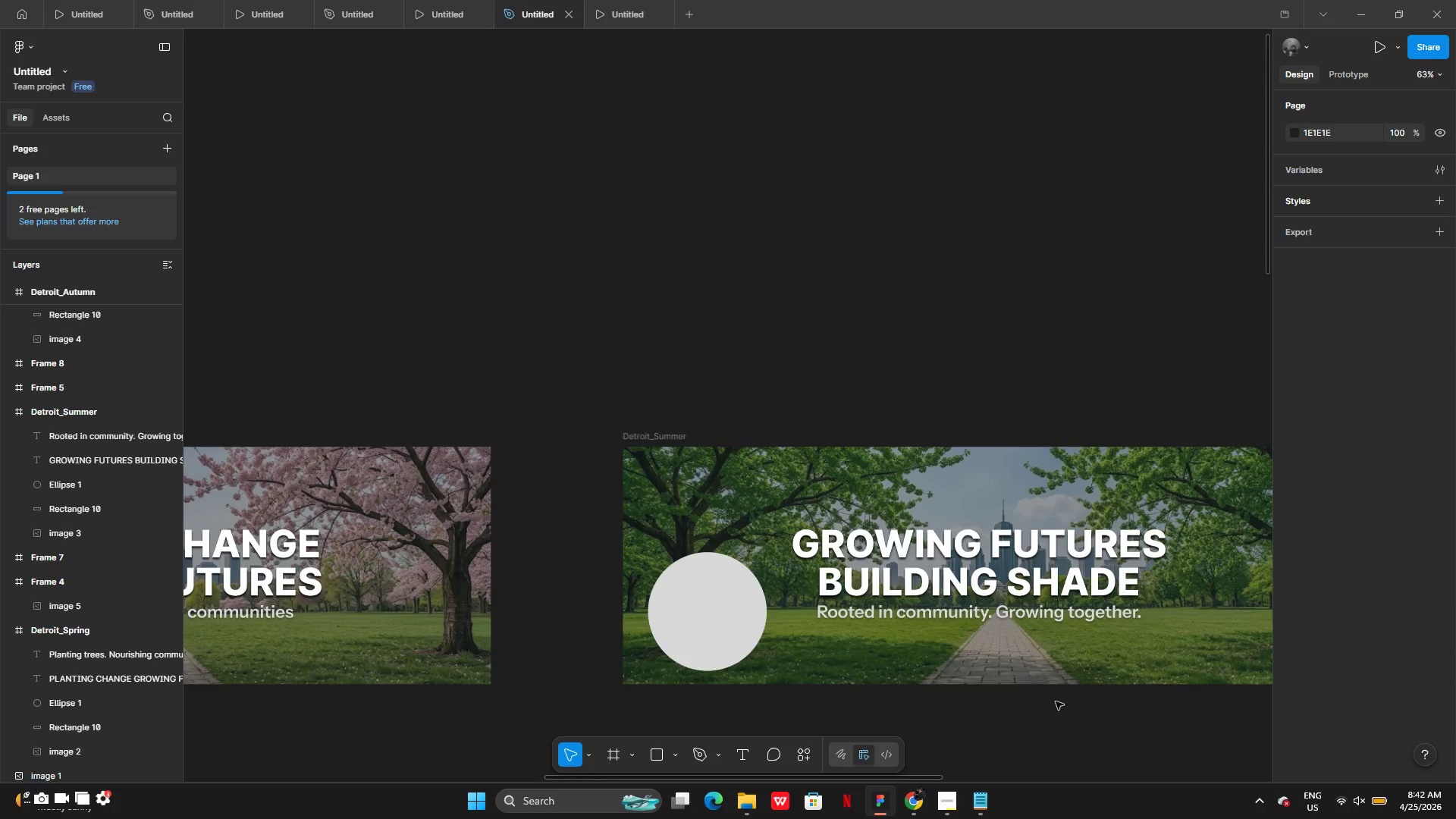 
left_click([629, 3])
 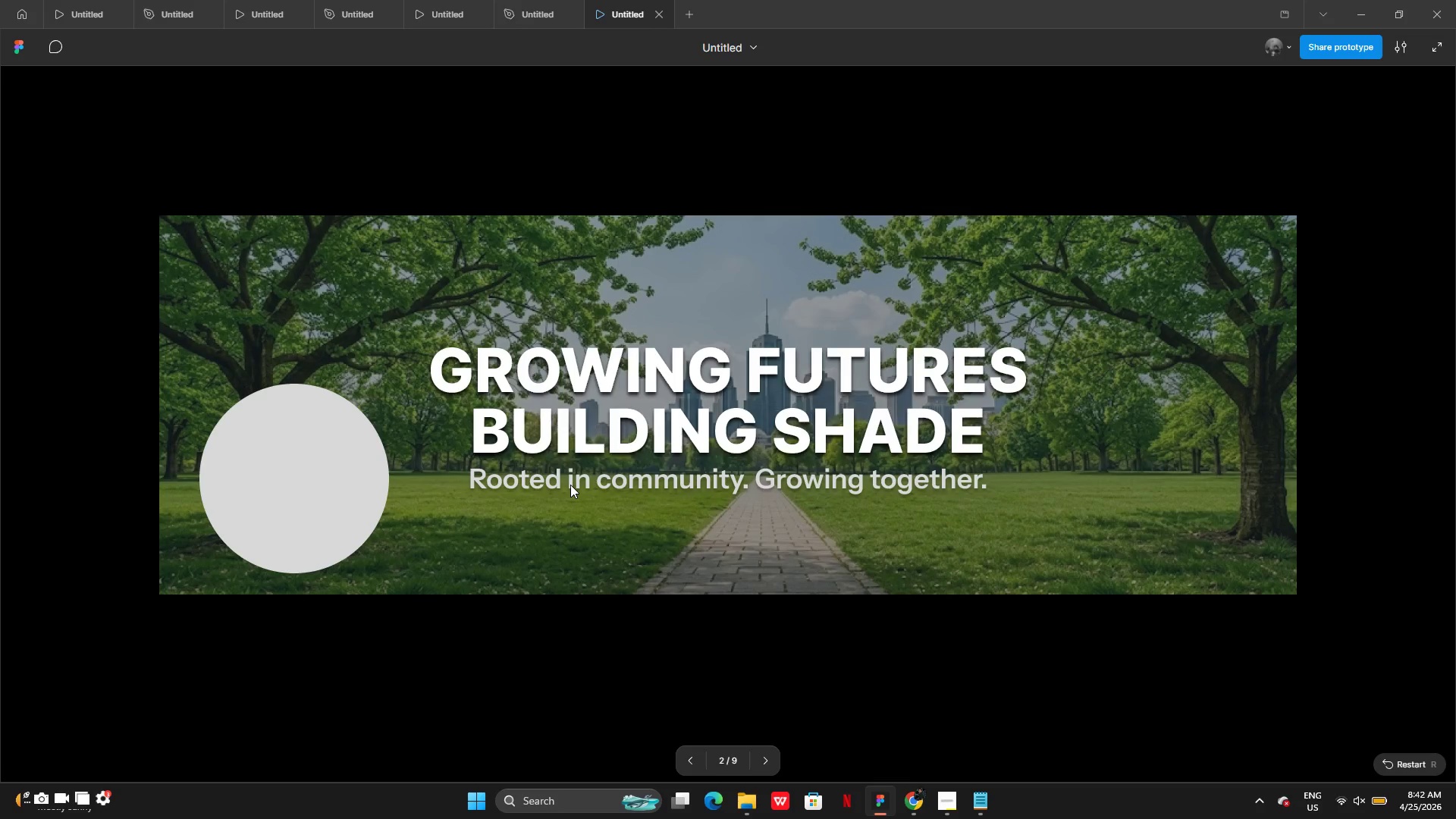 
key(ArrowRight)
 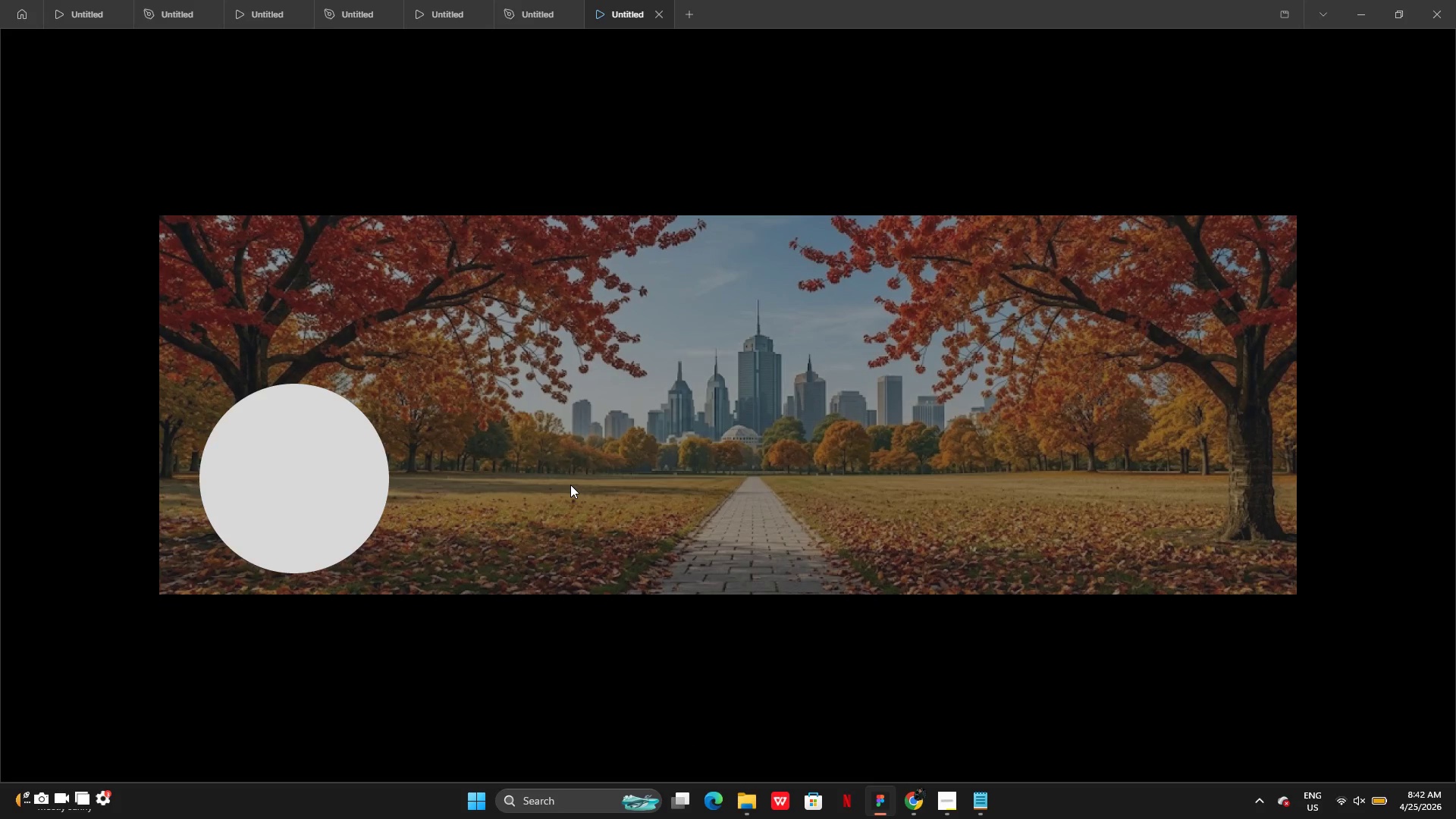 
key(ArrowLeft)
 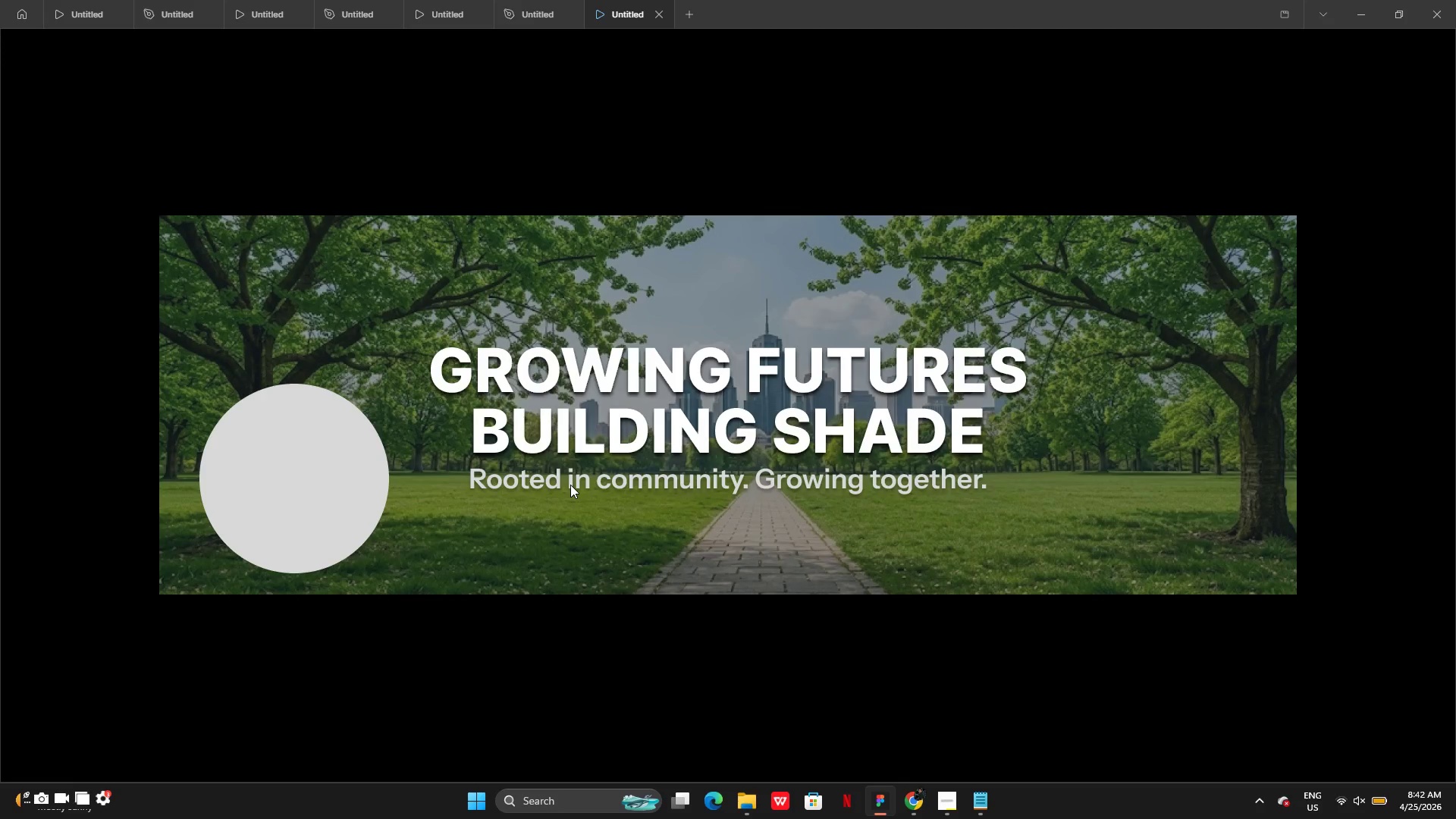 
key(ArrowLeft)
 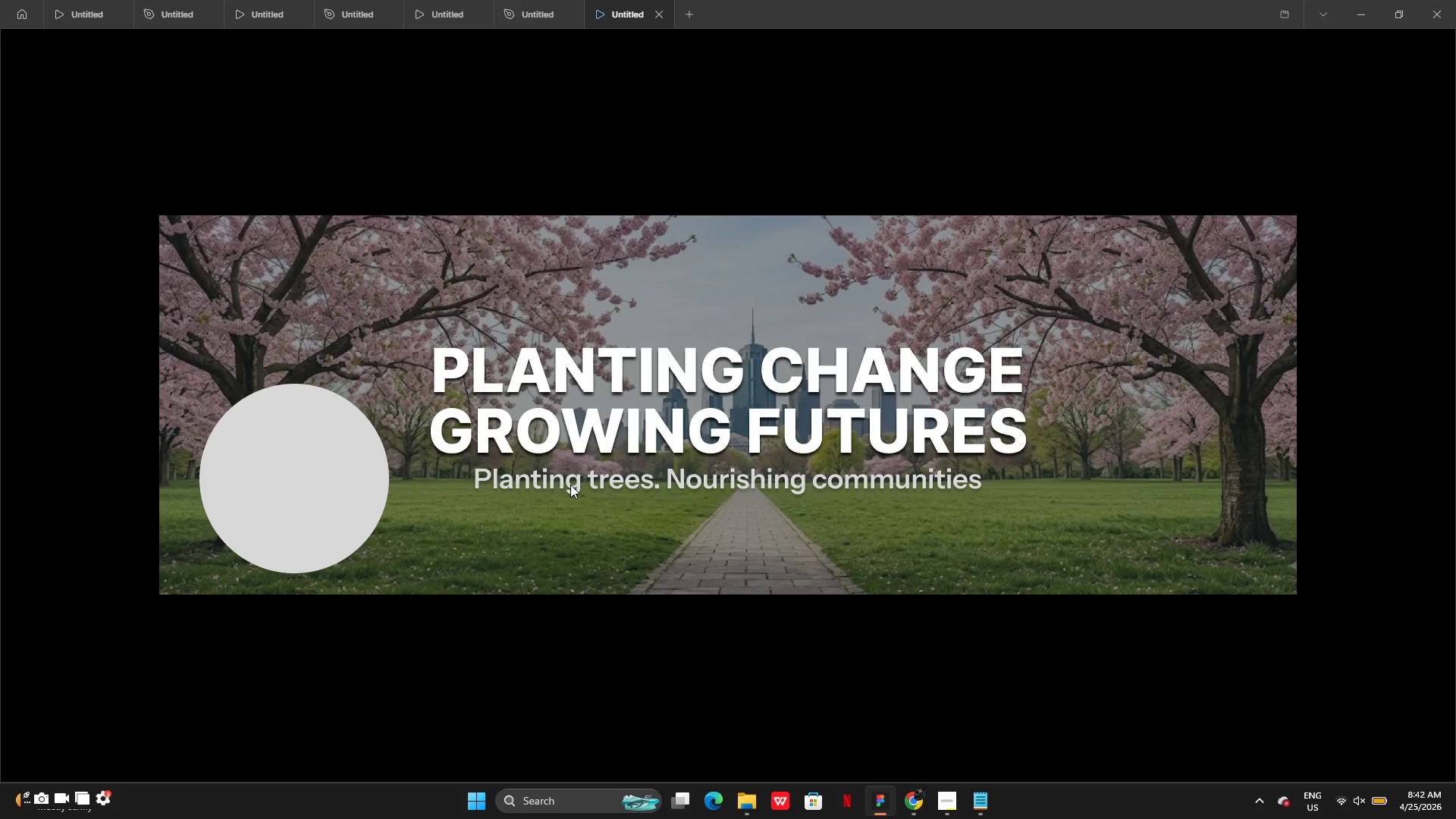 
key(ArrowRight)
 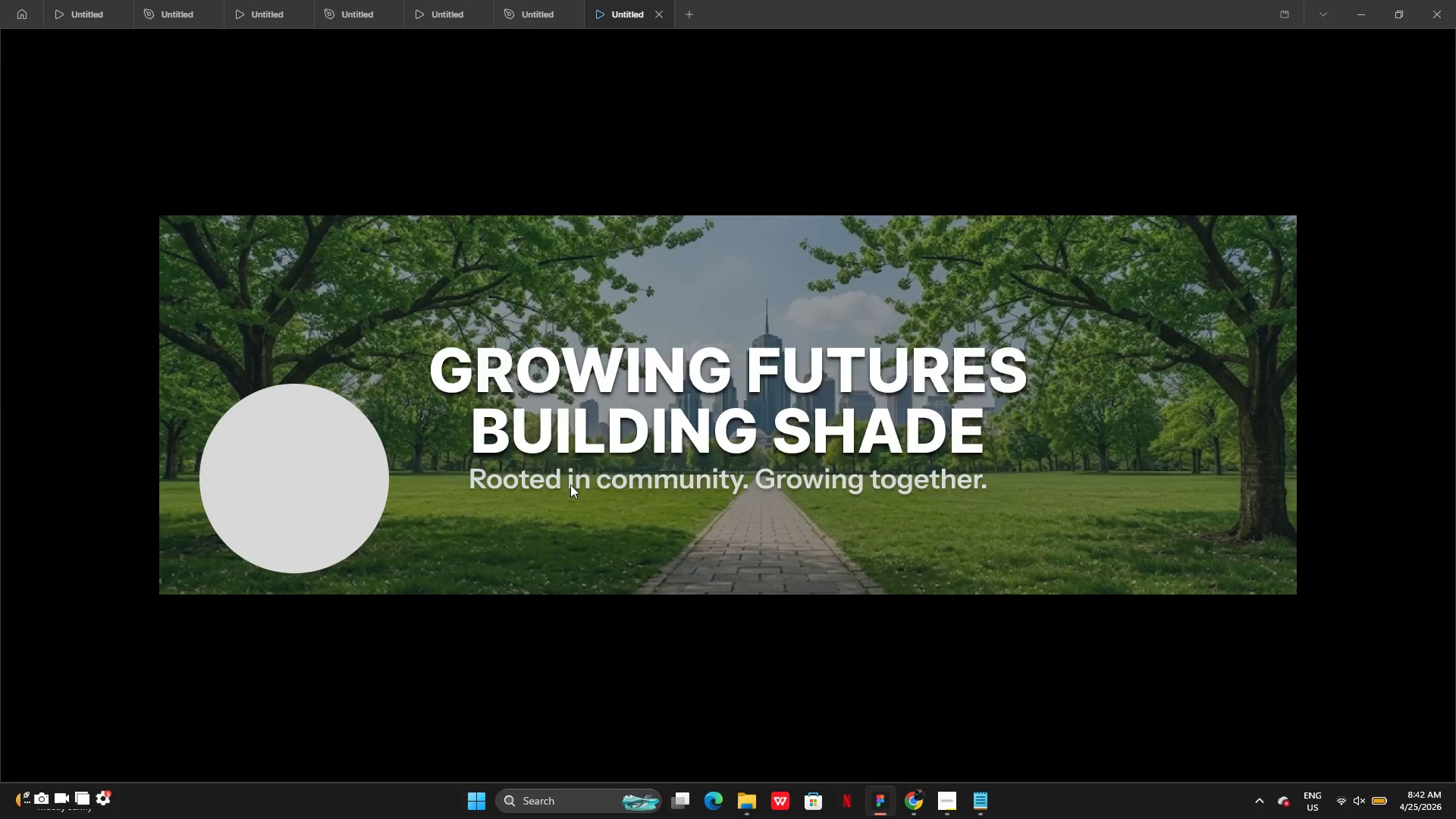 
key(ArrowLeft)
 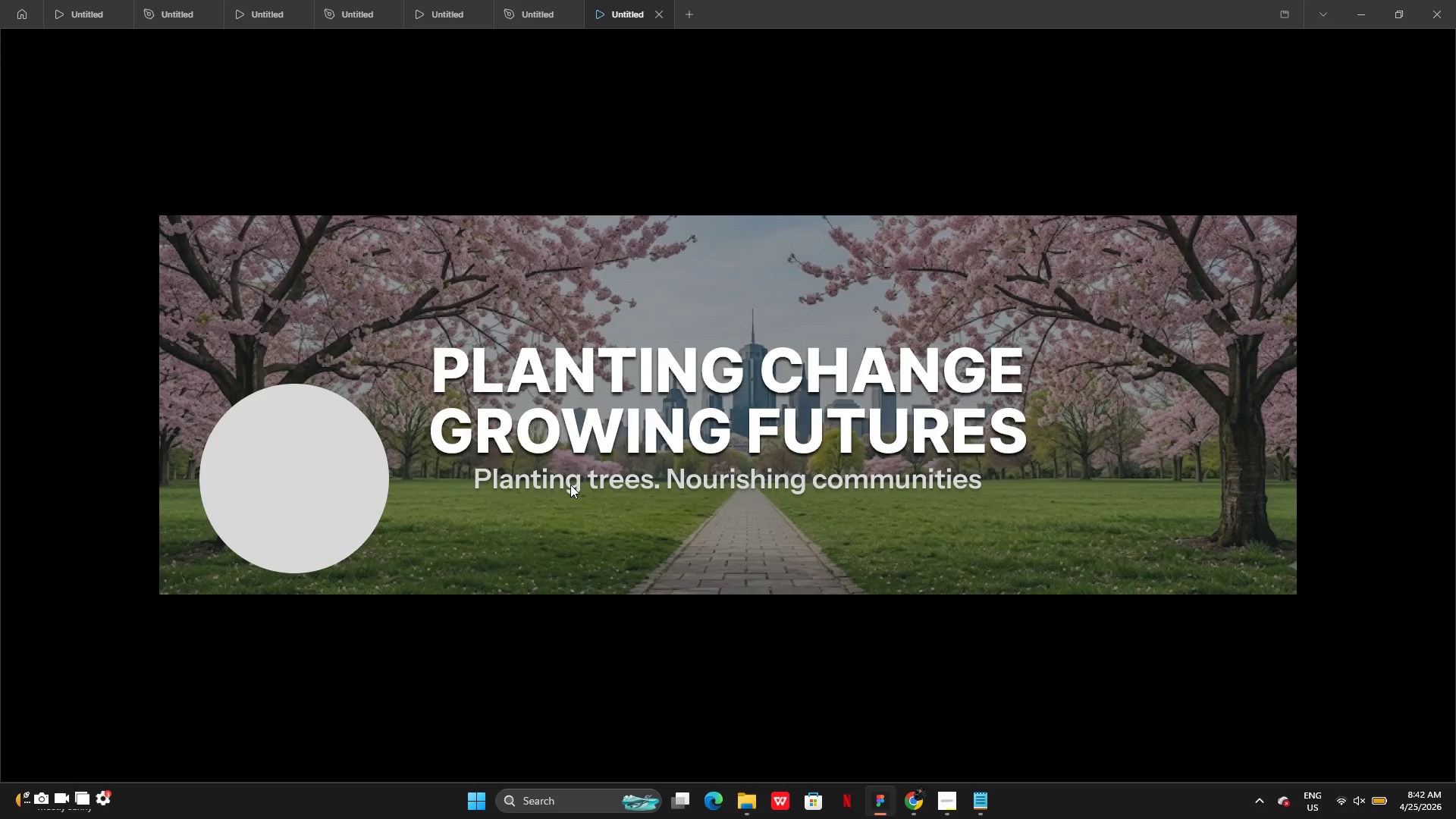 
key(ArrowRight)
 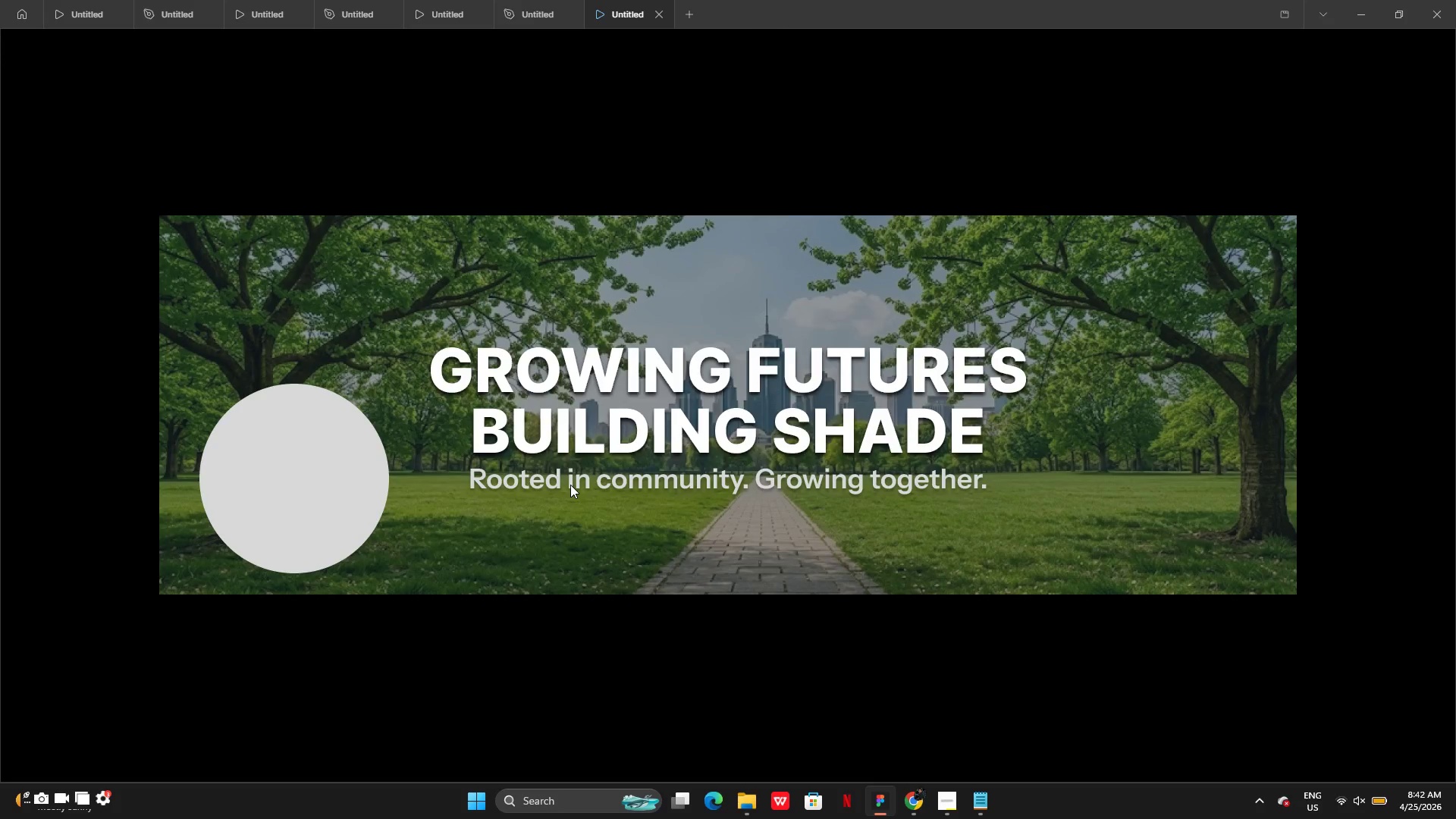 
key(ArrowLeft)
 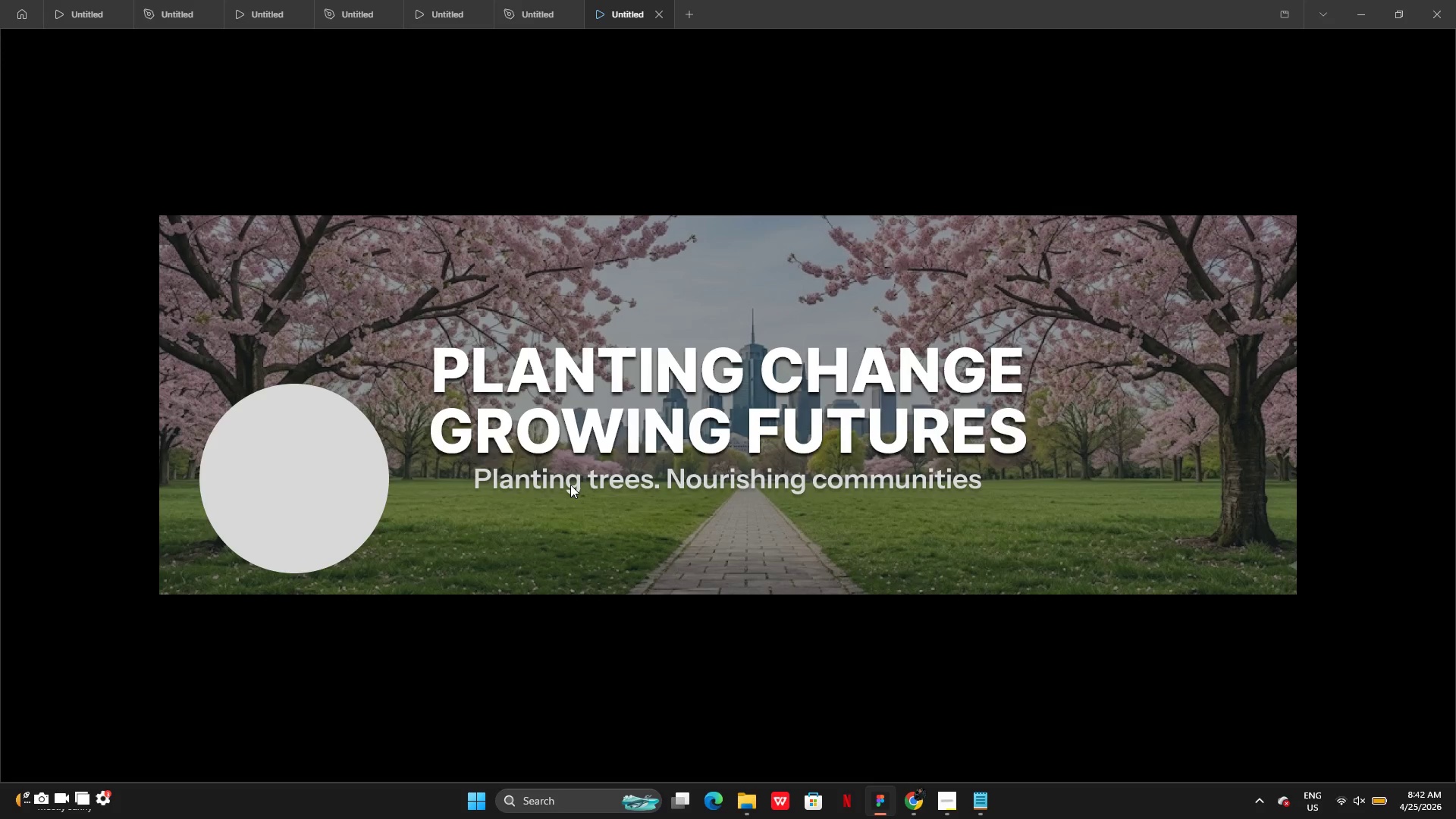 
key(ArrowRight)
 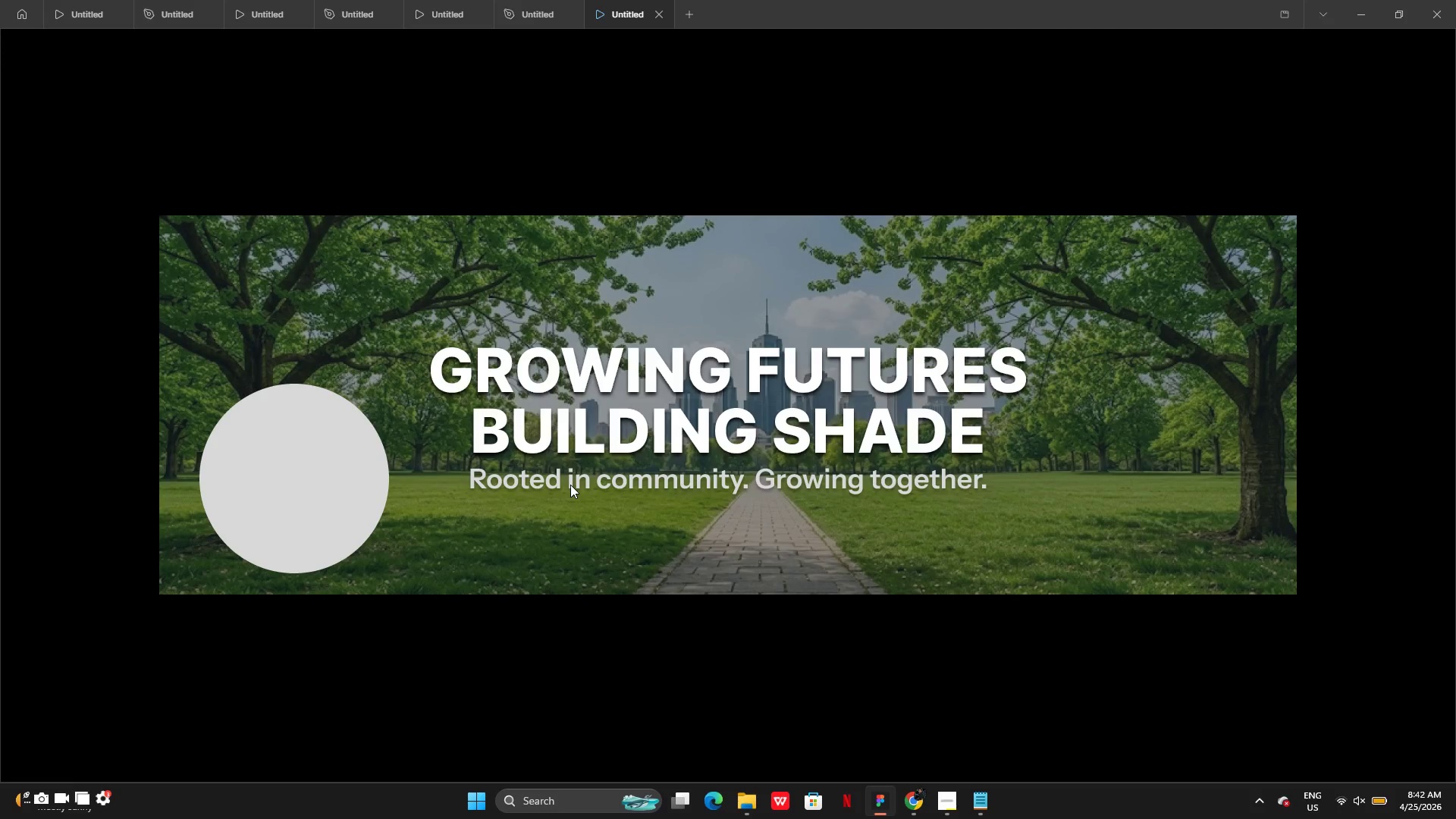 
key(ArrowRight)
 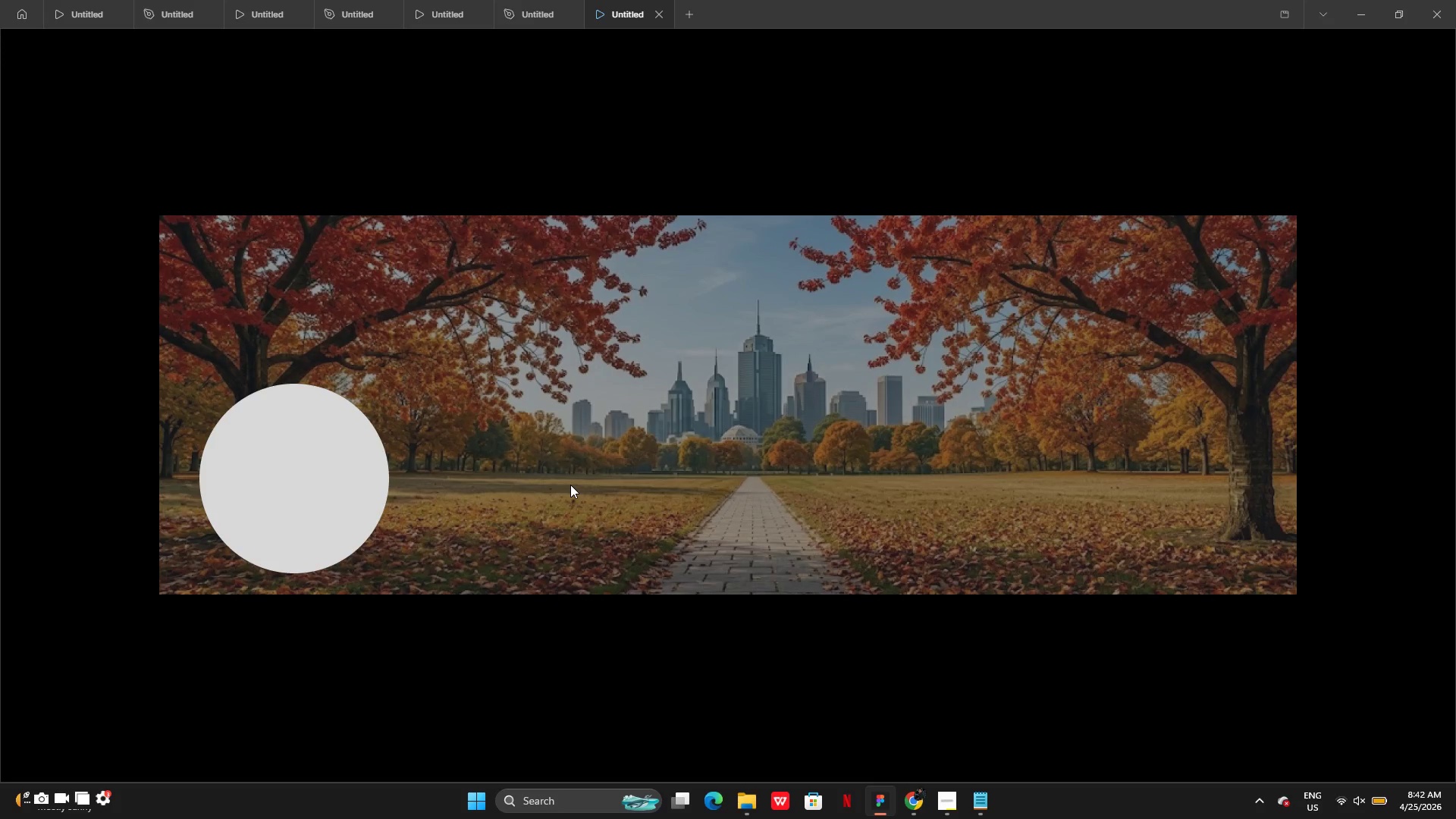 
key(ArrowLeft)
 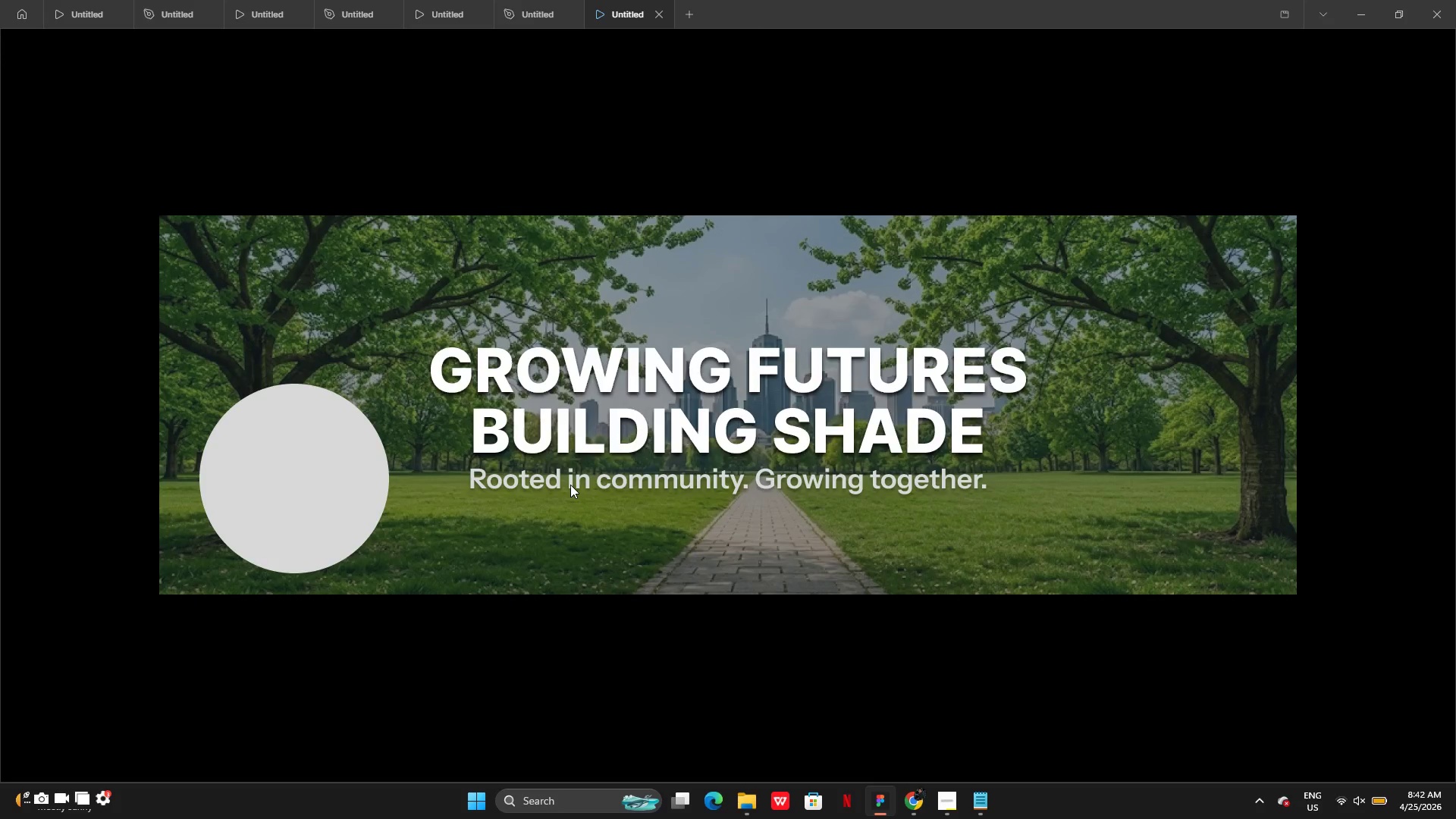 
key(ArrowLeft)
 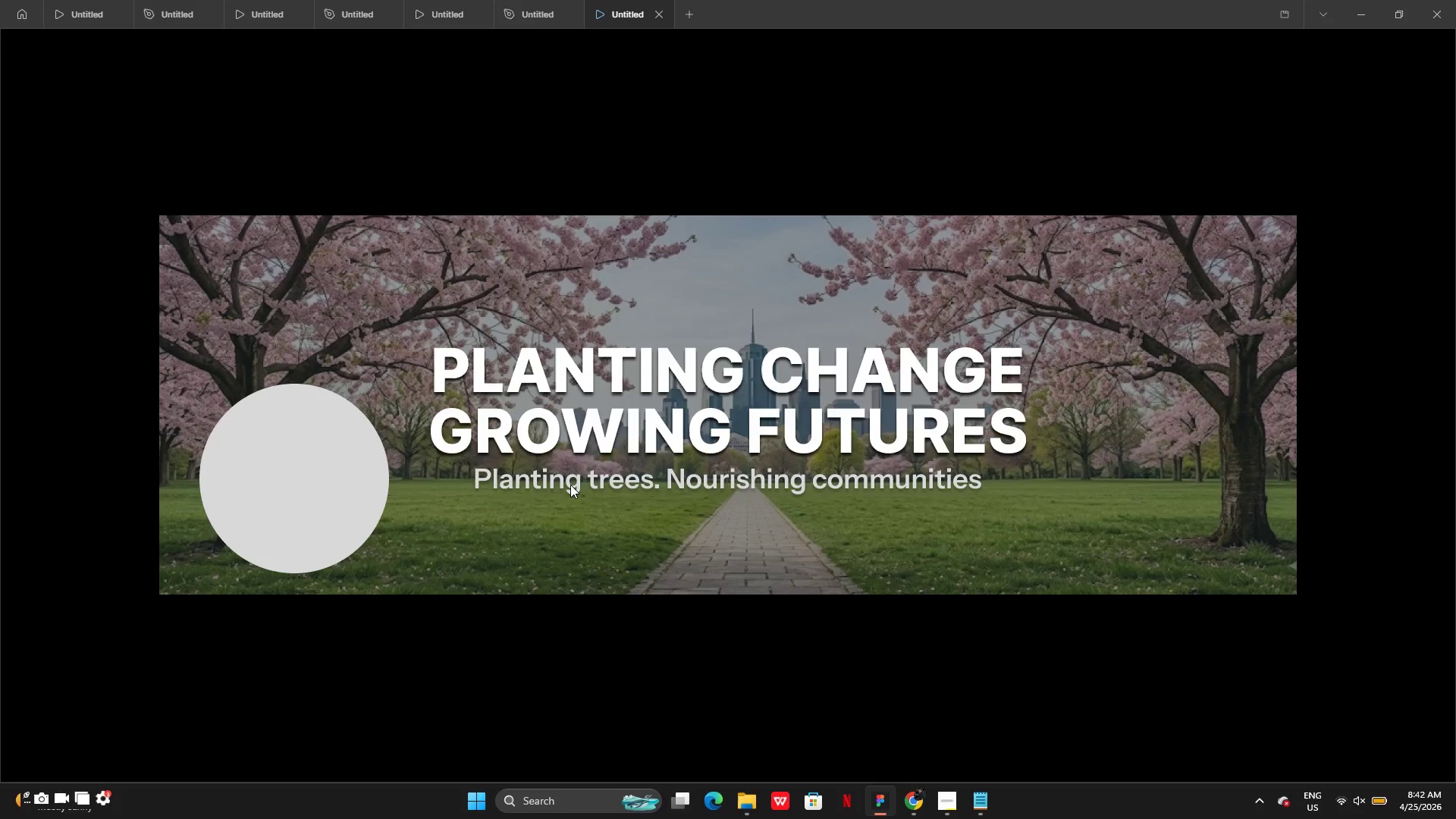 
key(ArrowRight)
 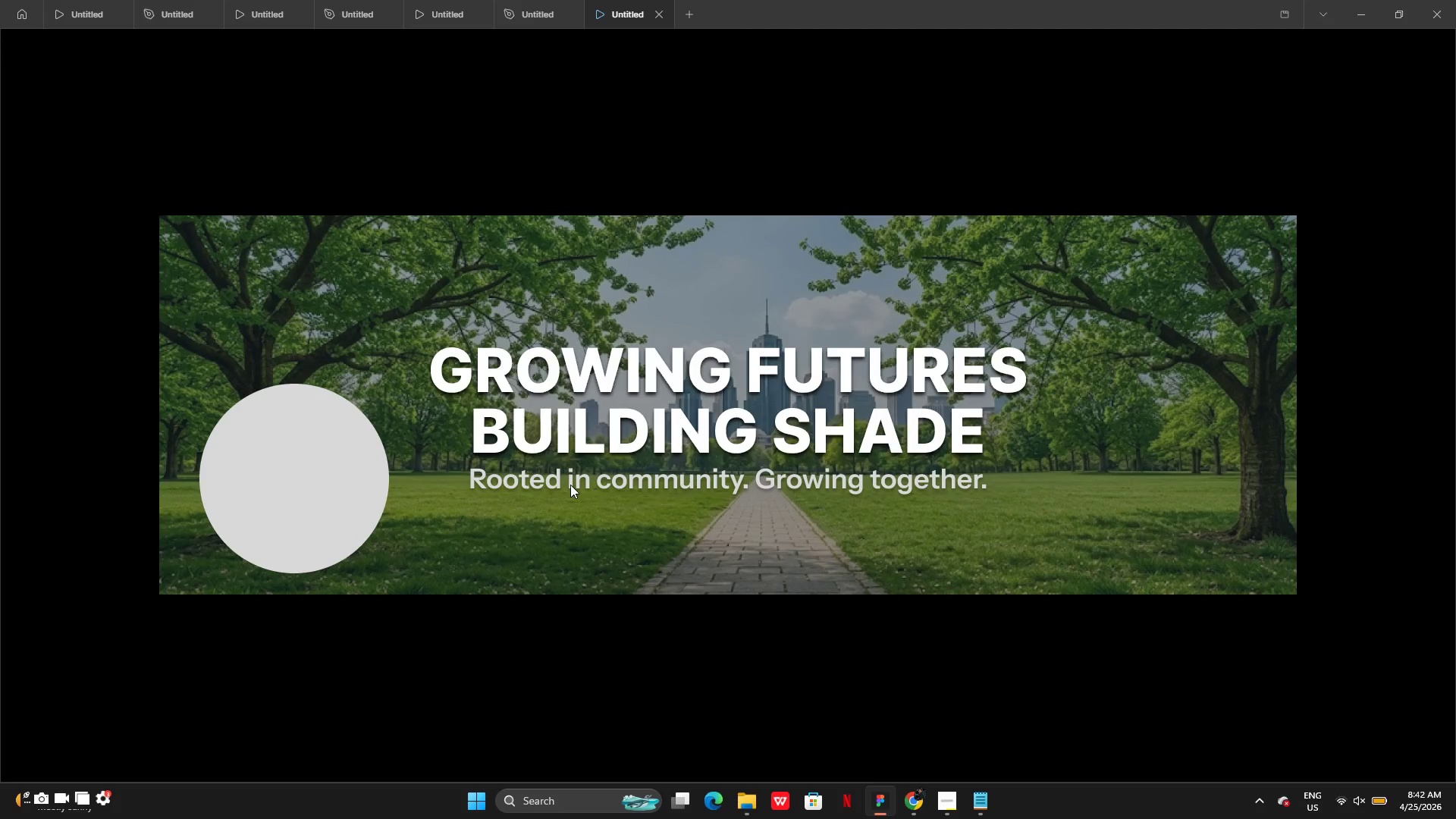 
key(ArrowLeft)
 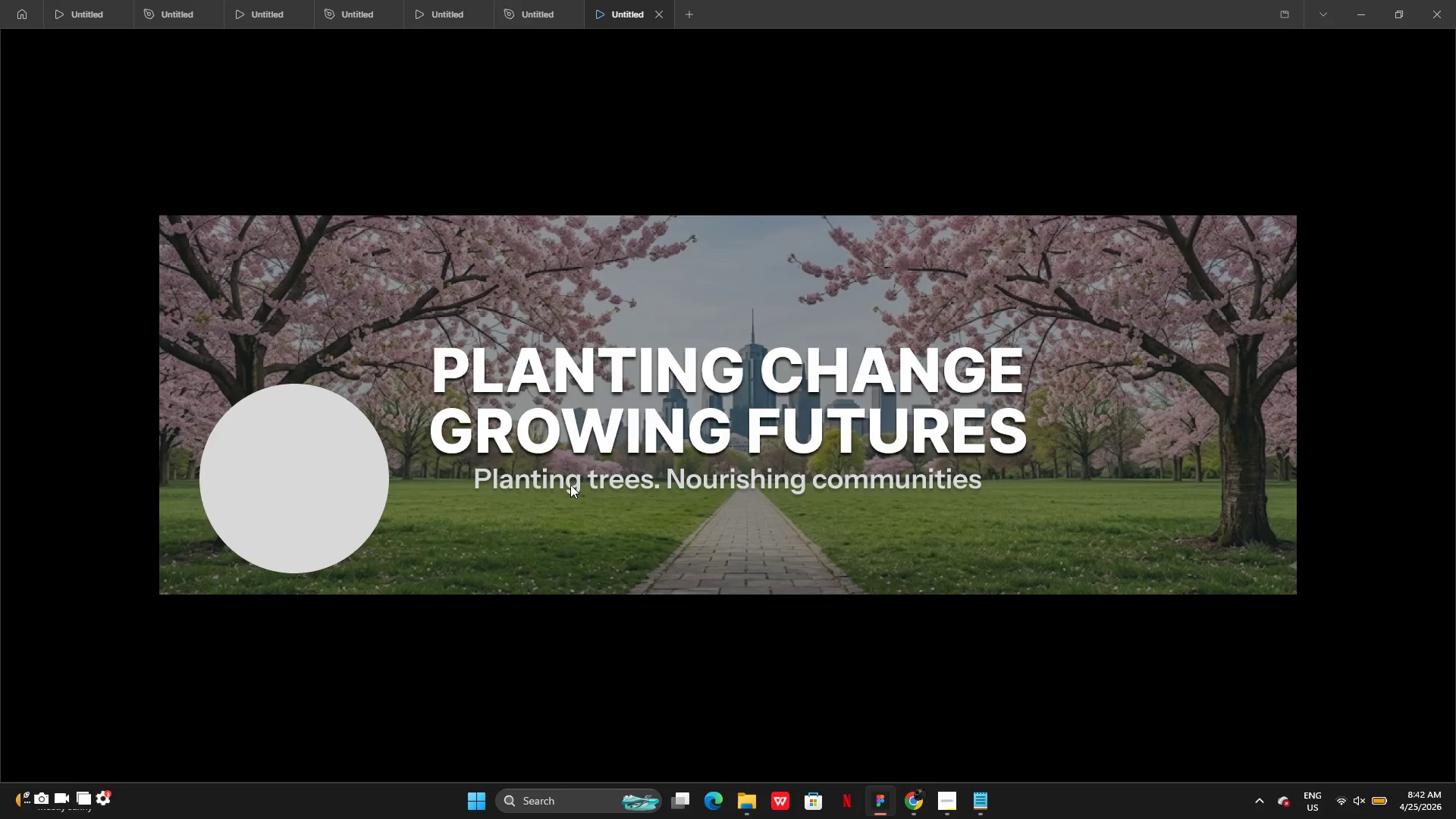 
key(ArrowRight)
 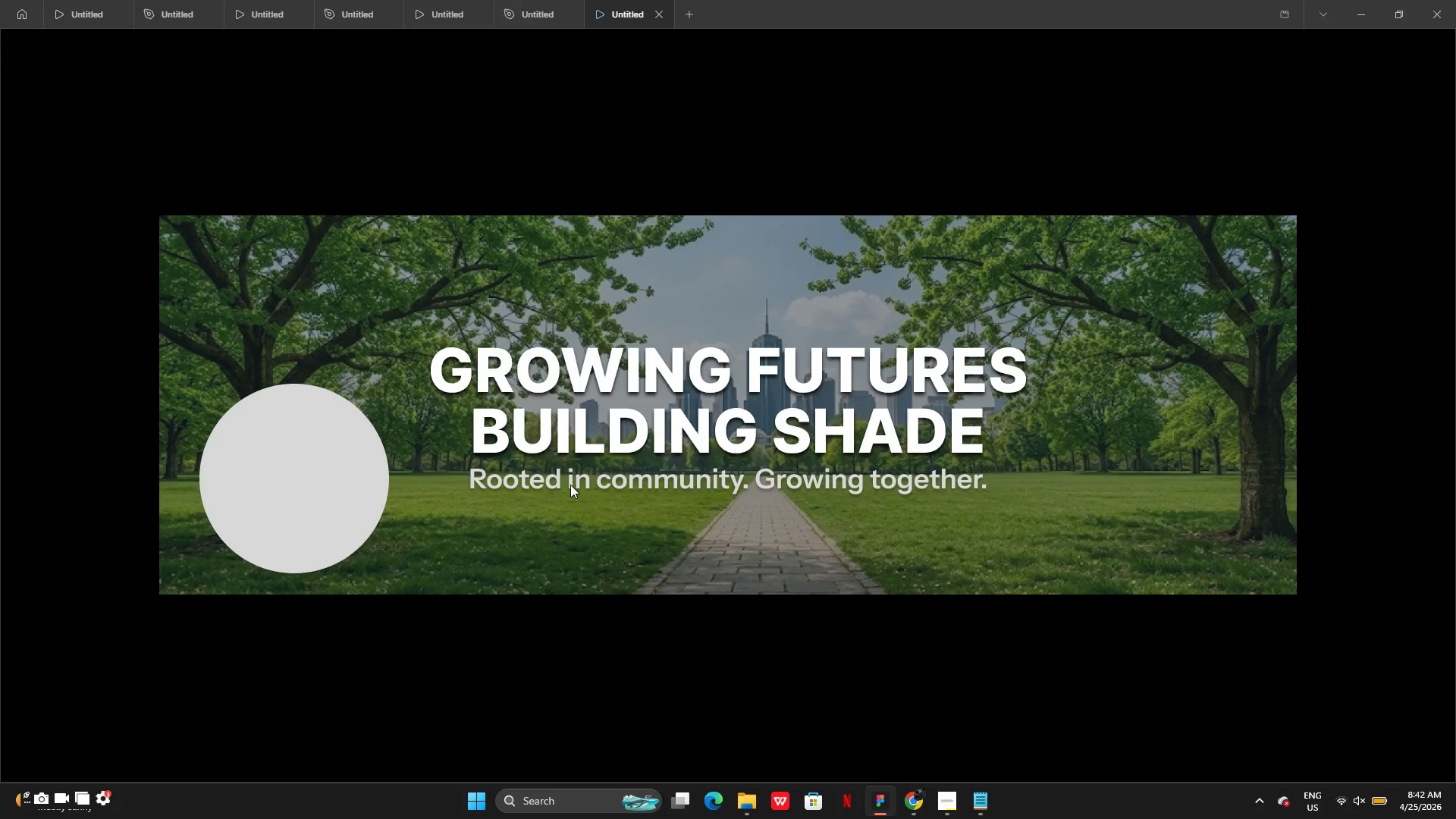 
key(ArrowLeft)
 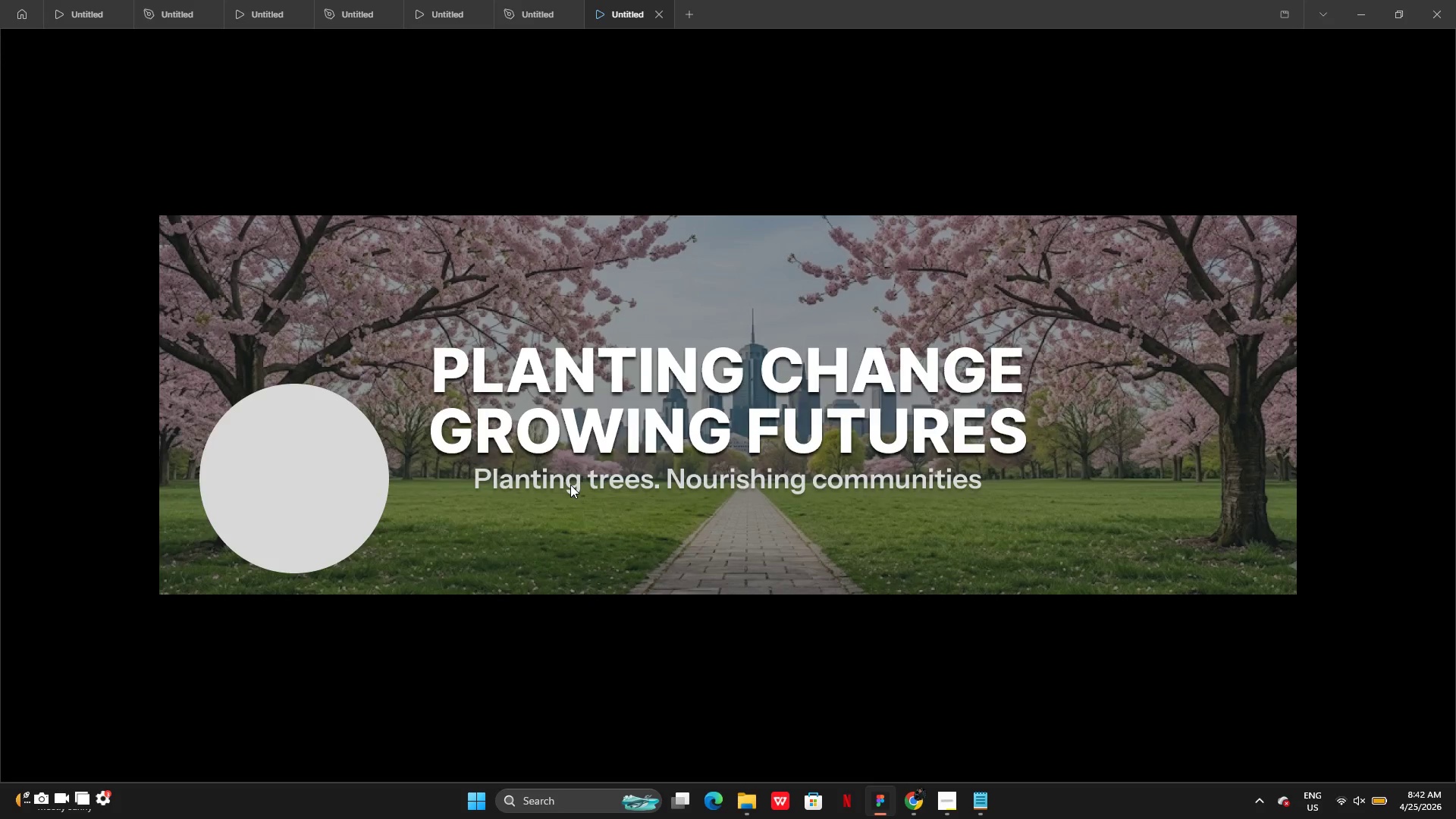 
key(ArrowRight)
 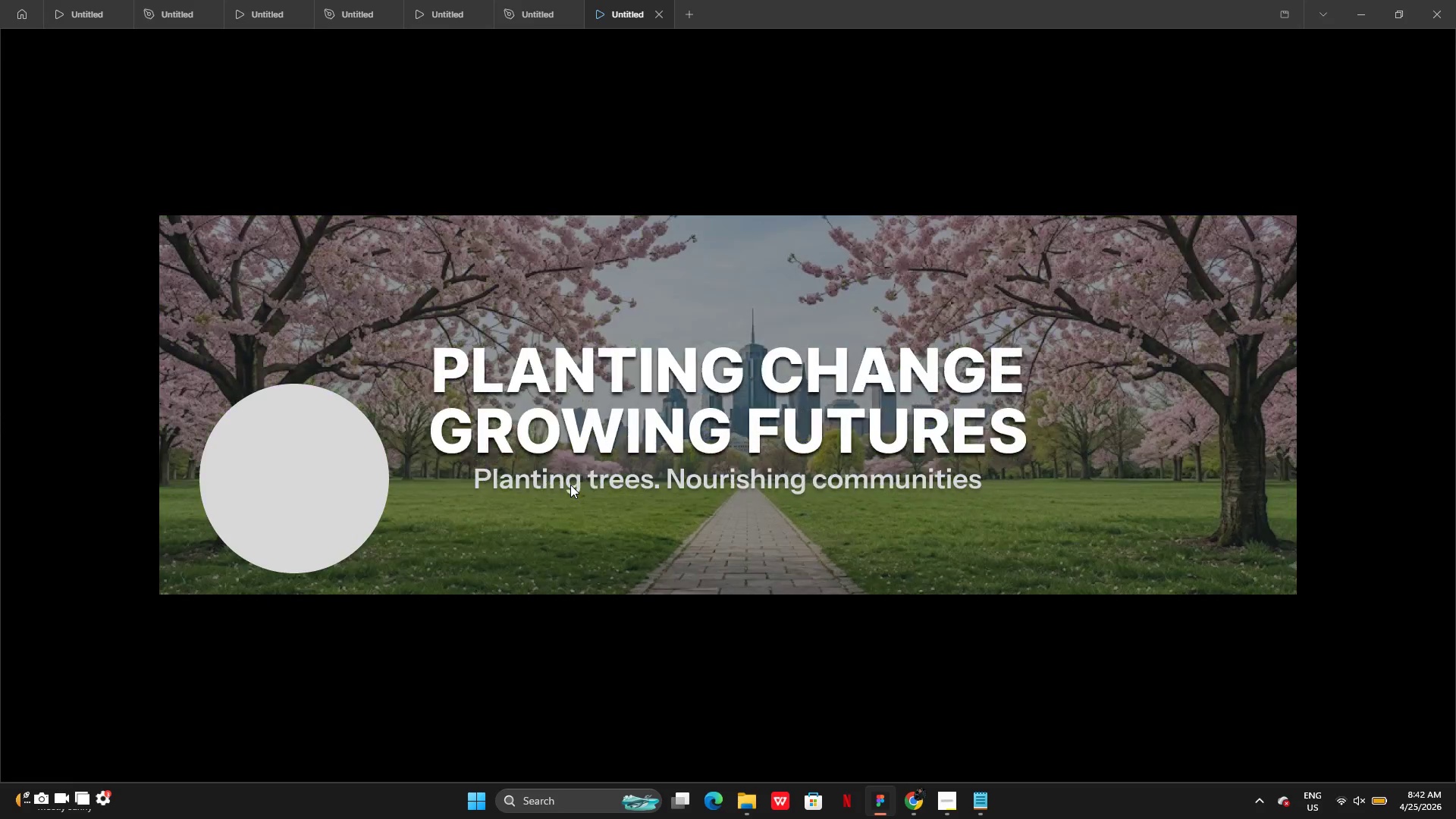 
key(ArrowLeft)
 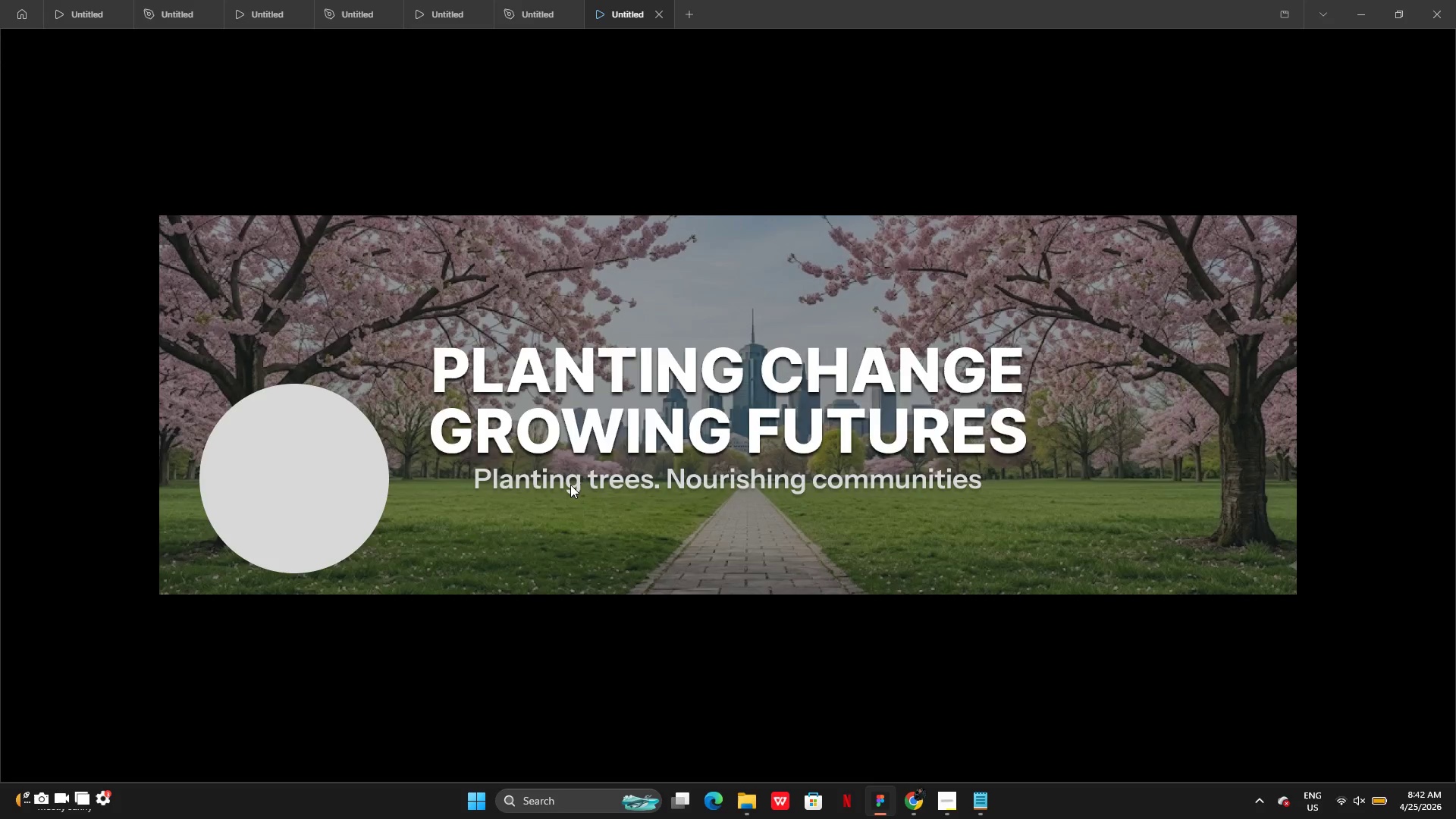 
key(ArrowRight)
 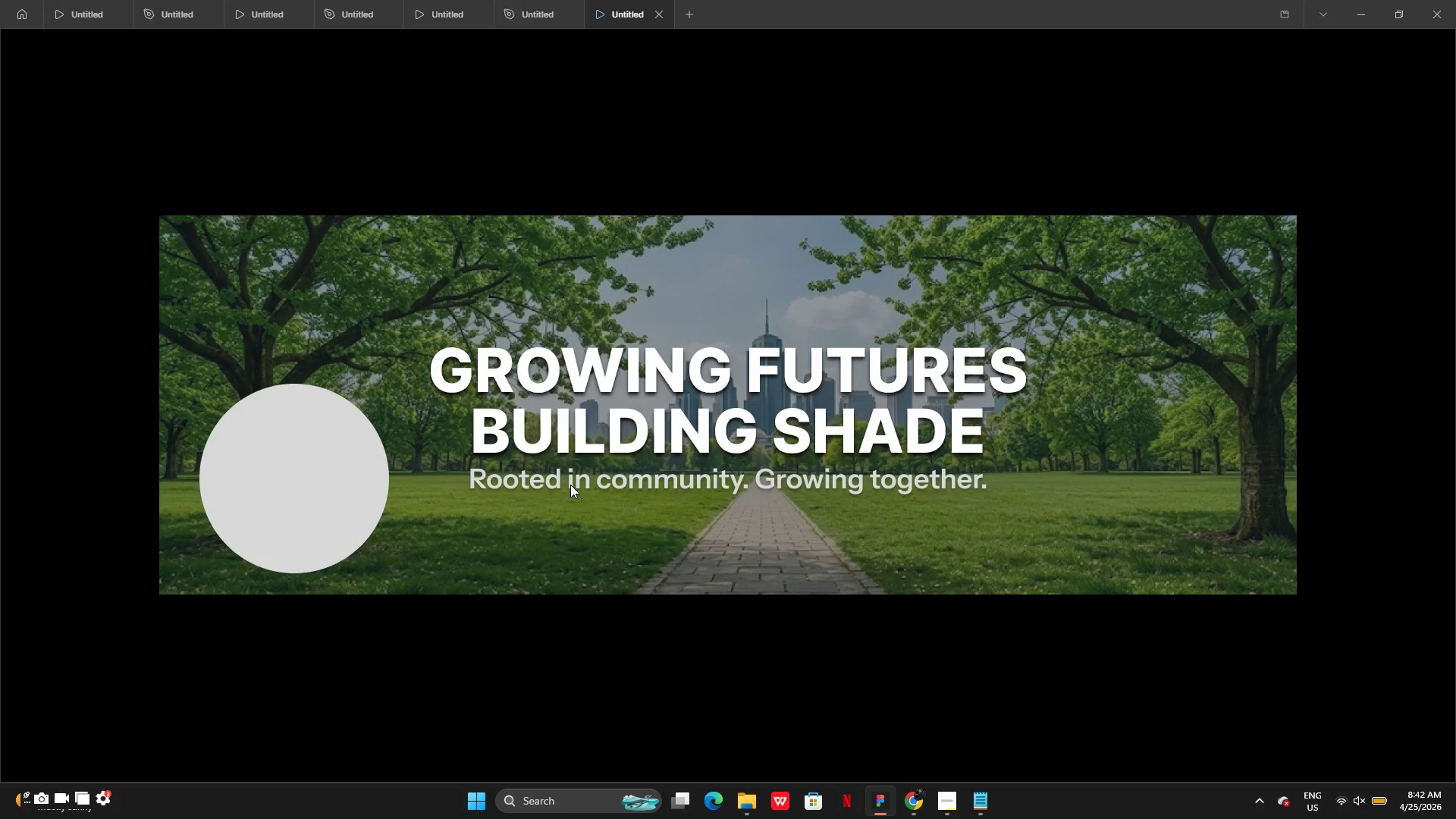 
key(ArrowLeft)
 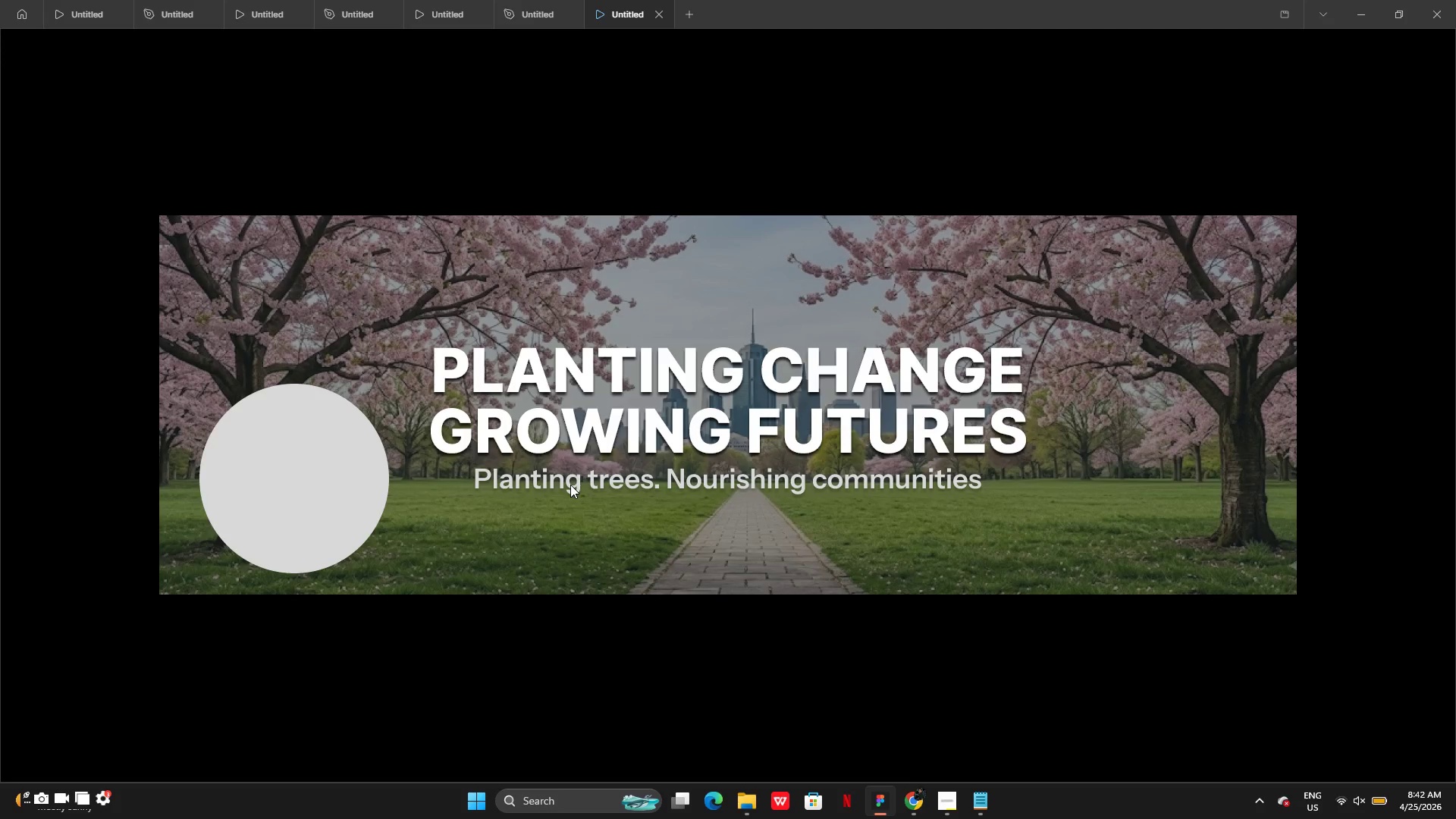 
key(ArrowRight)
 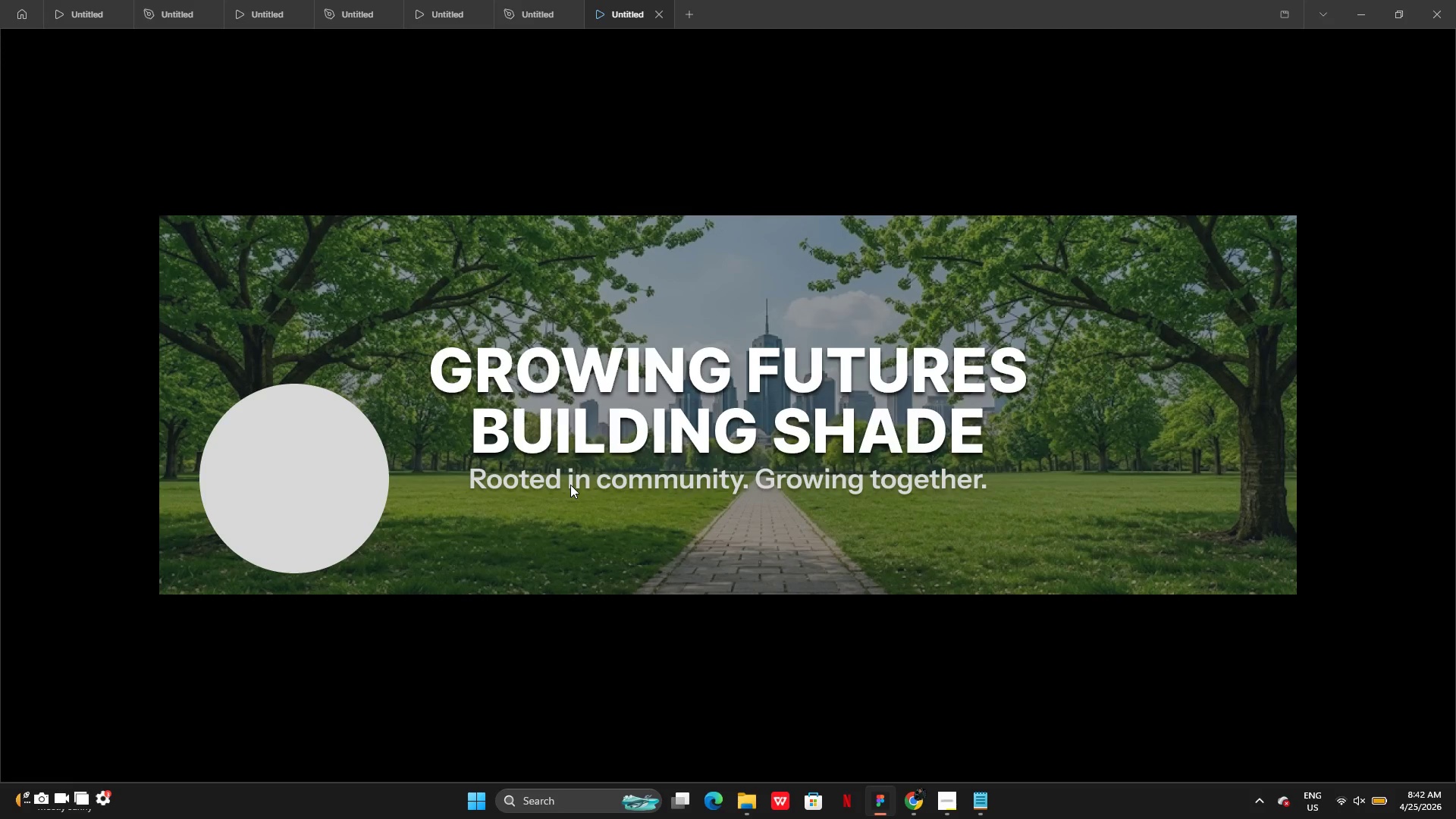 
key(ArrowLeft)
 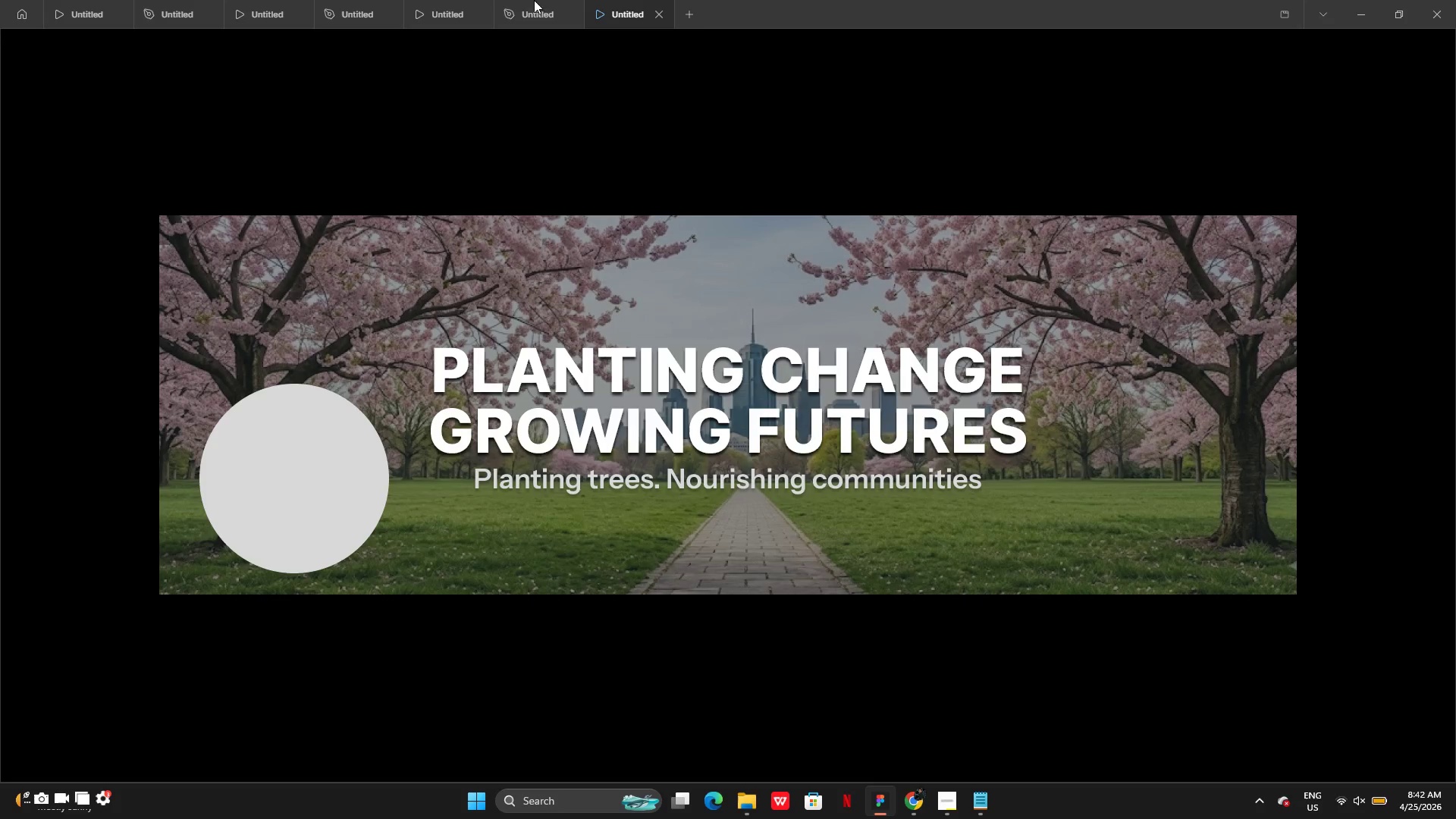 
left_click([536, 0])
 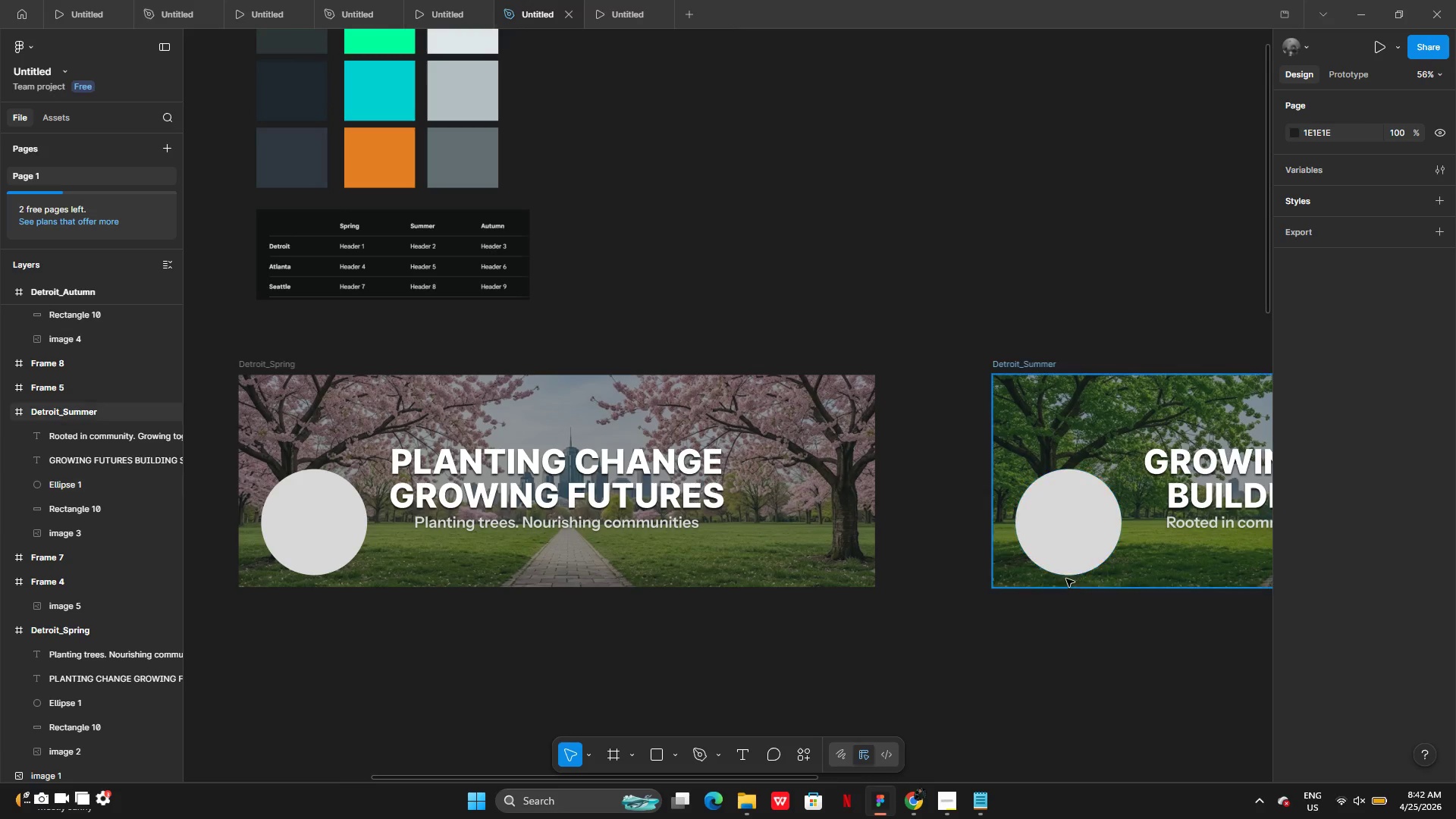 
left_click([1026, 582])
 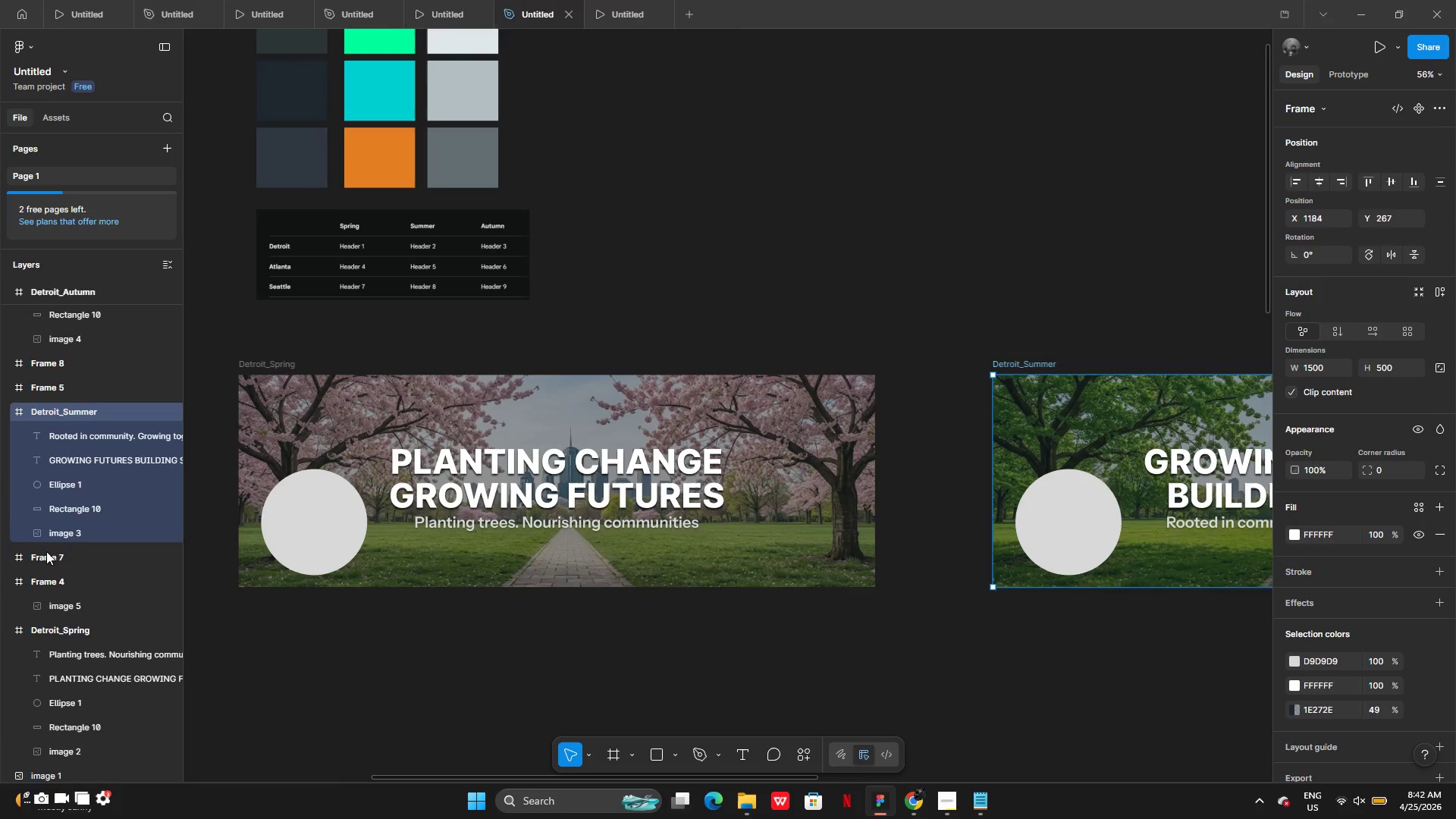 
left_click([67, 538])
 